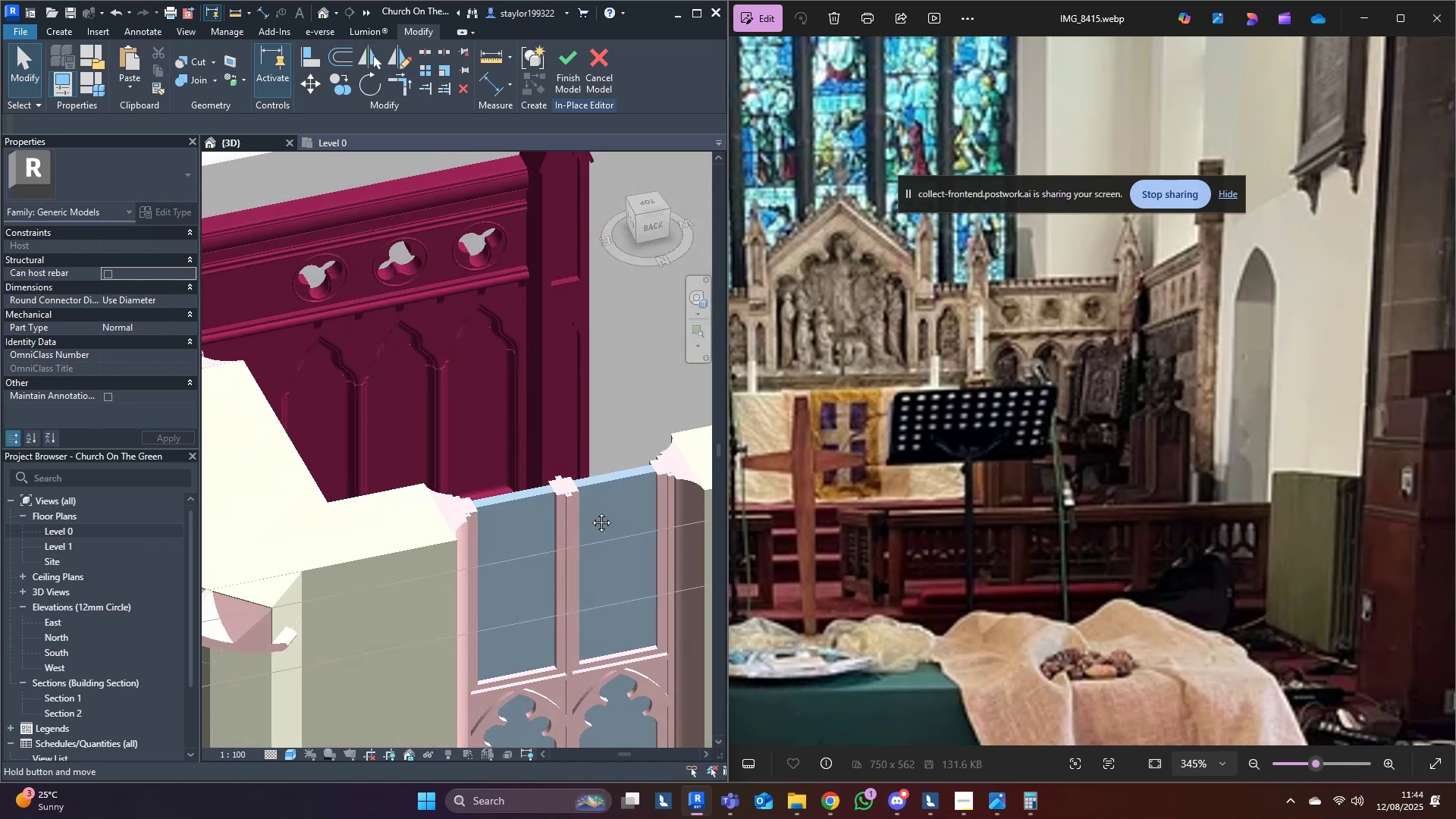 
hold_key(key=ShiftLeft, duration=0.74)
 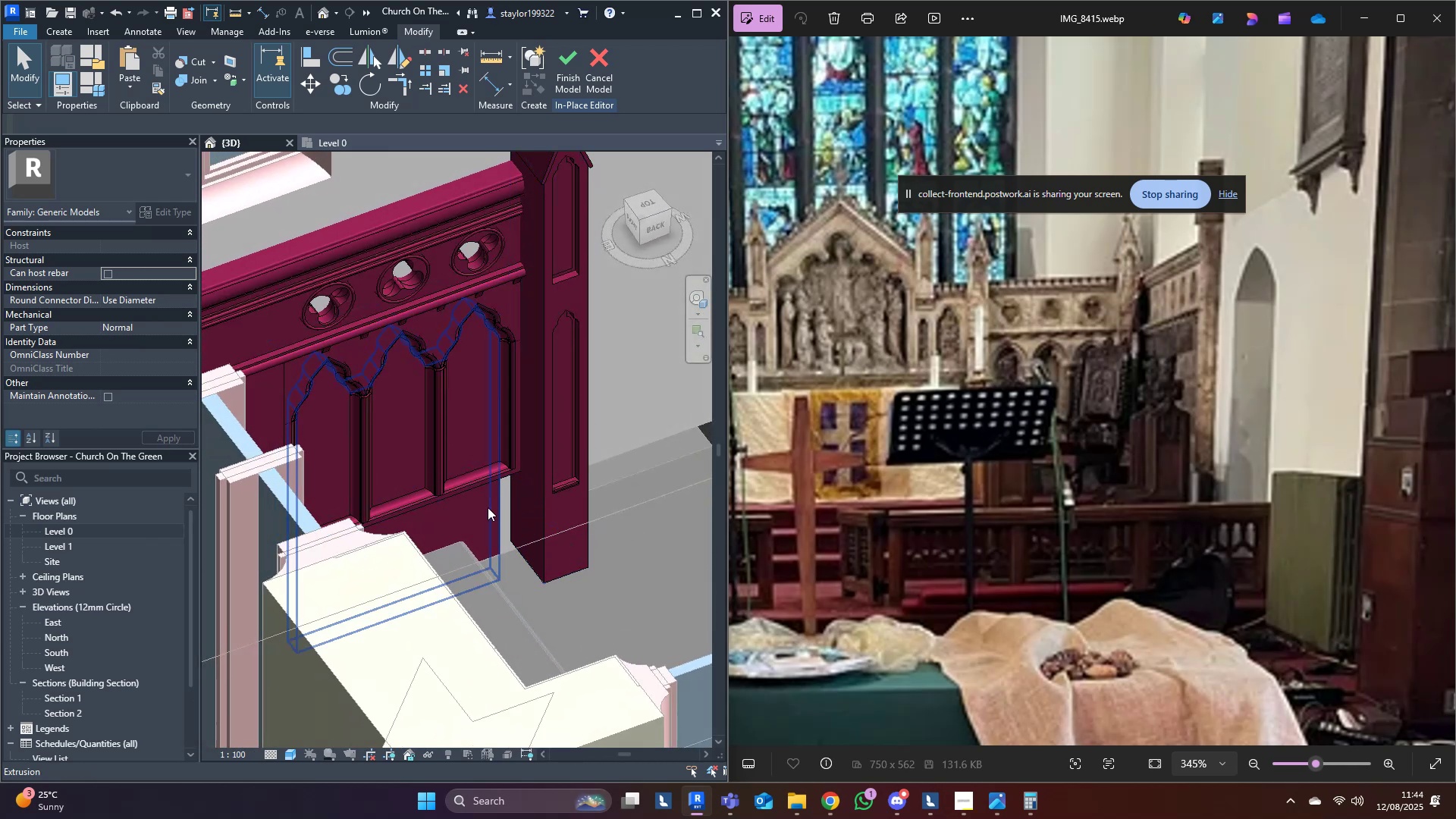 
hold_key(key=ShiftLeft, duration=0.59)
 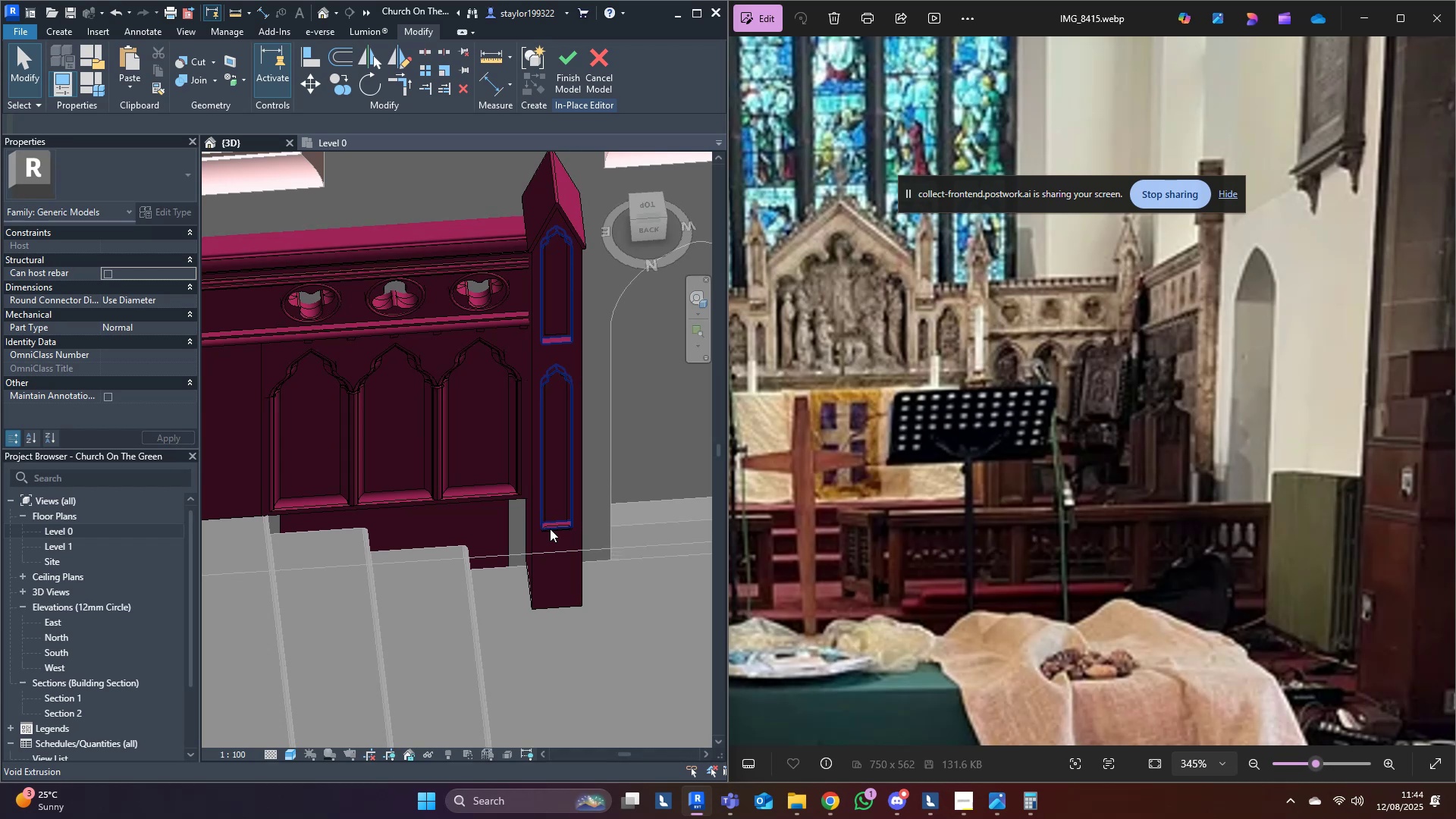 
hold_key(key=ShiftLeft, duration=0.62)
 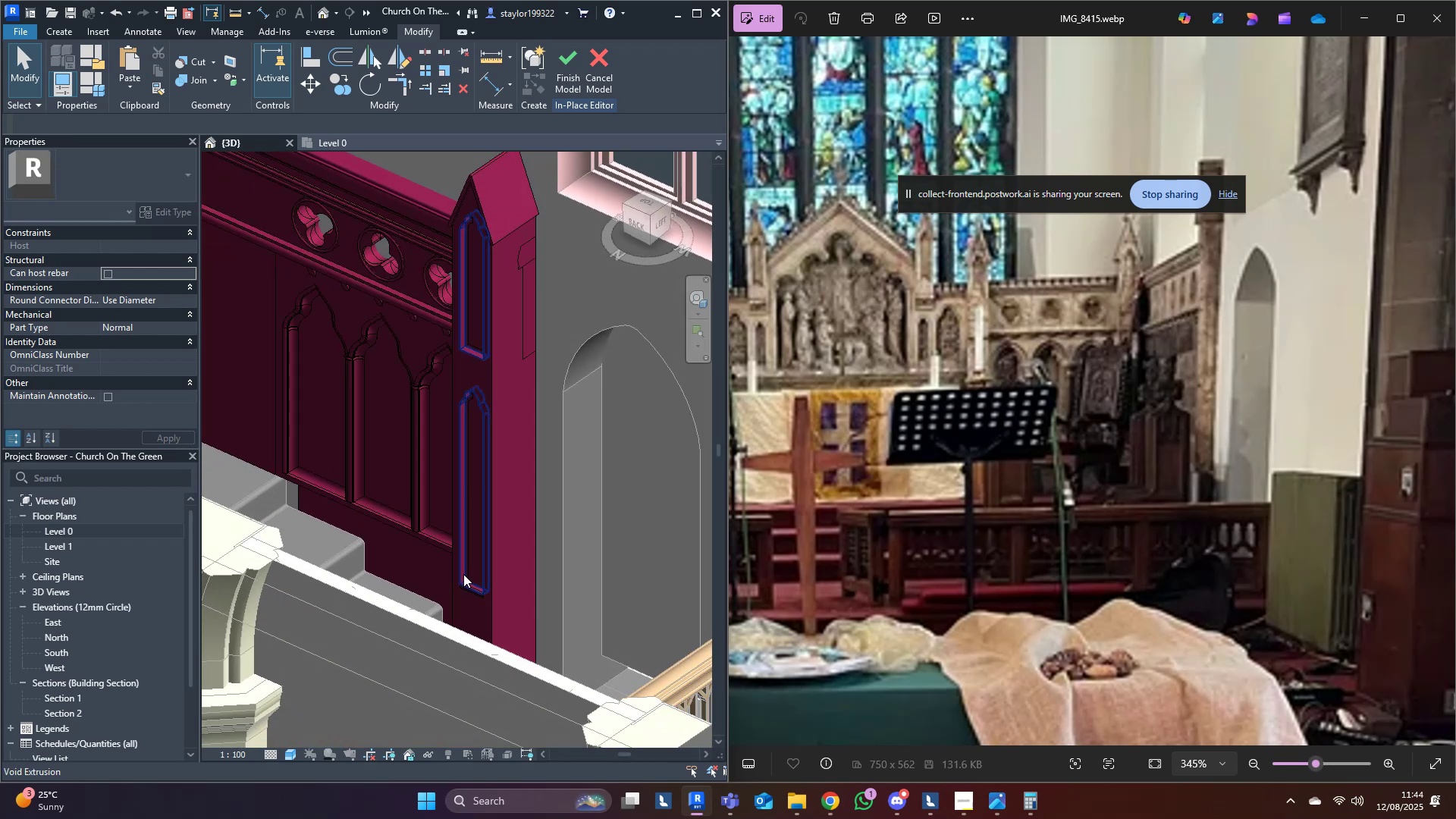 
hold_key(key=ShiftLeft, duration=0.36)
 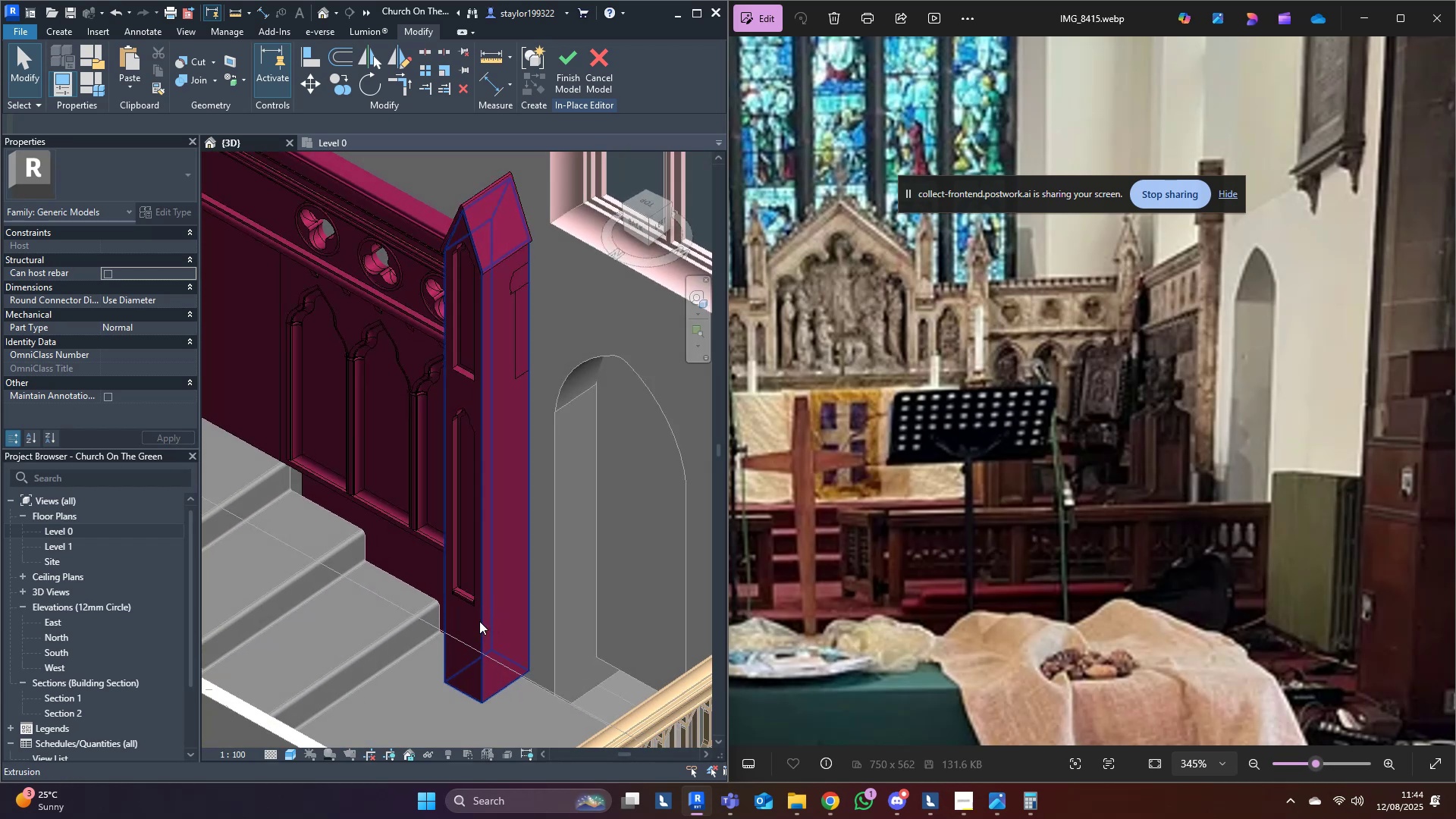 
scroll: coordinate [457, 620], scroll_direction: up, amount: 4.0
 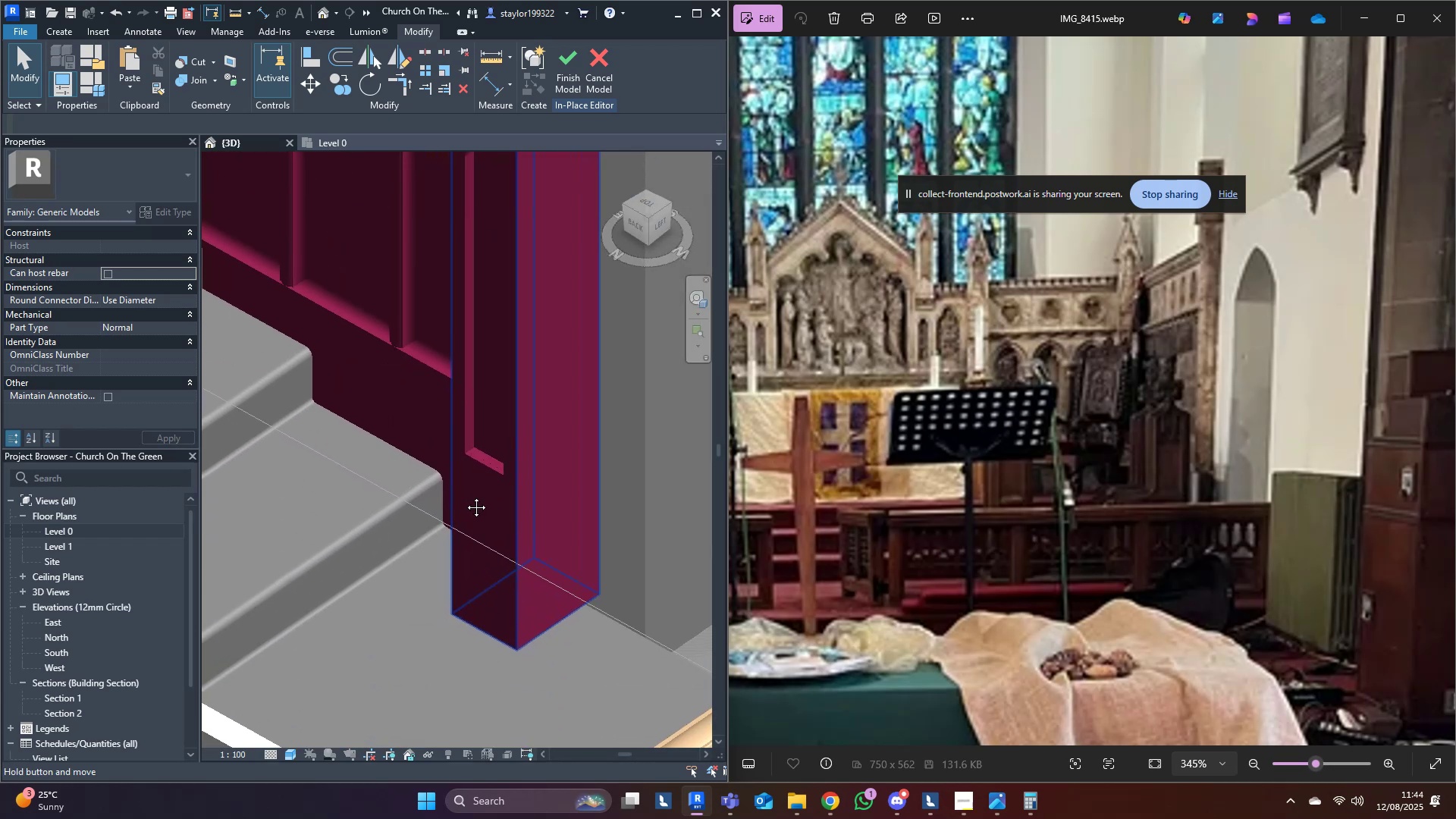 
hold_key(key=ShiftLeft, duration=0.71)
 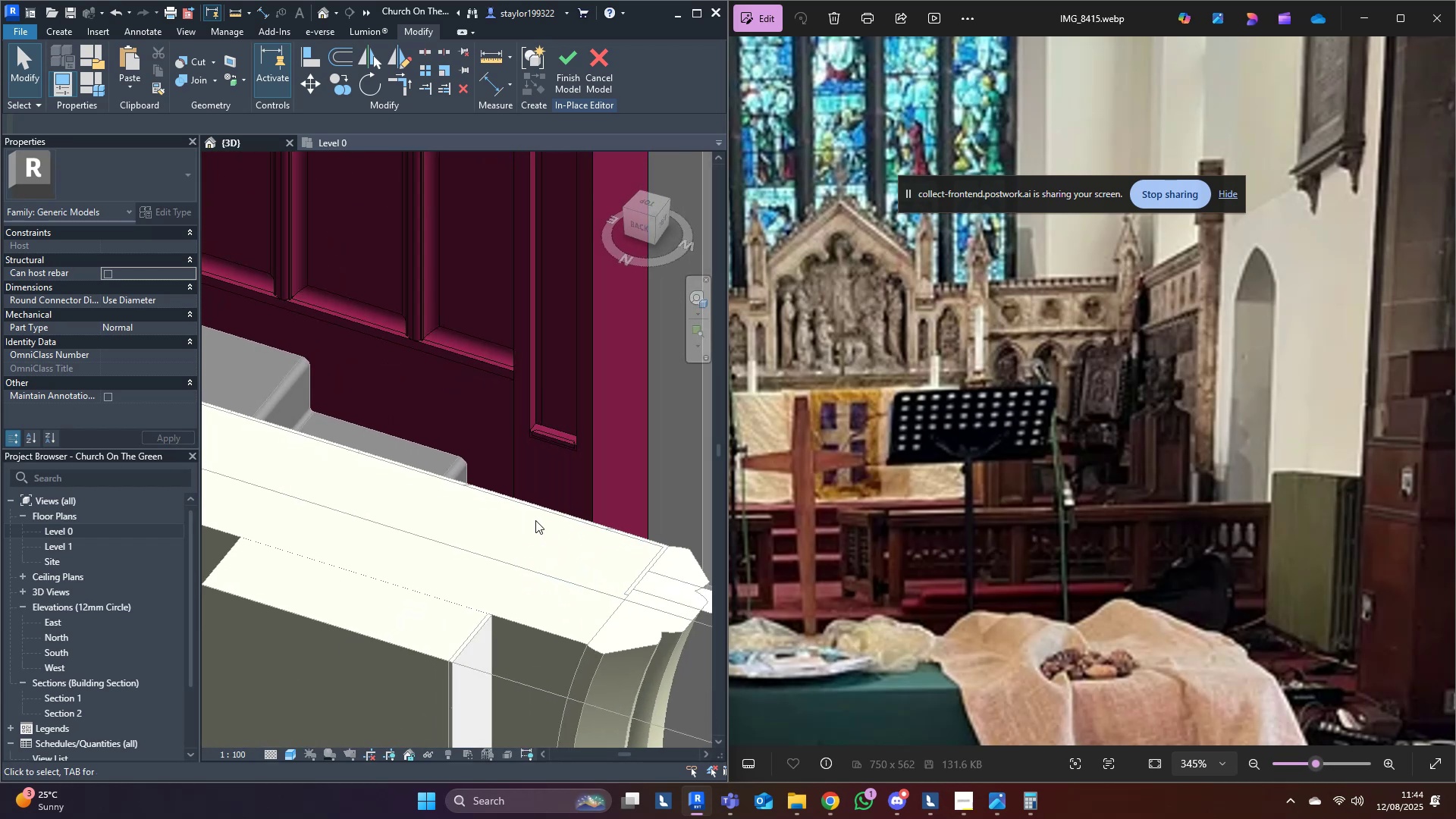 
key(Shift+ShiftLeft)
 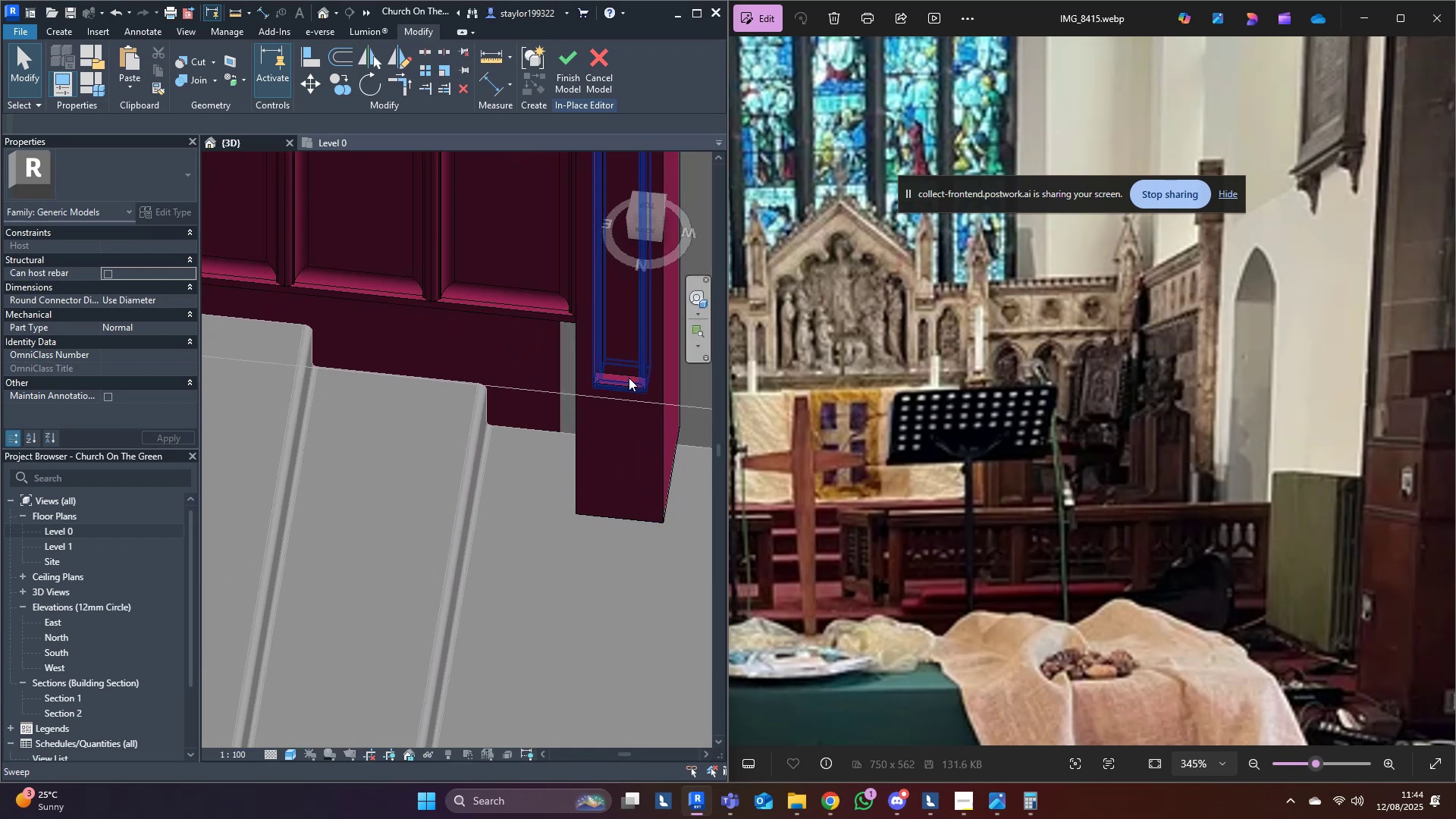 
left_click([629, 378])
 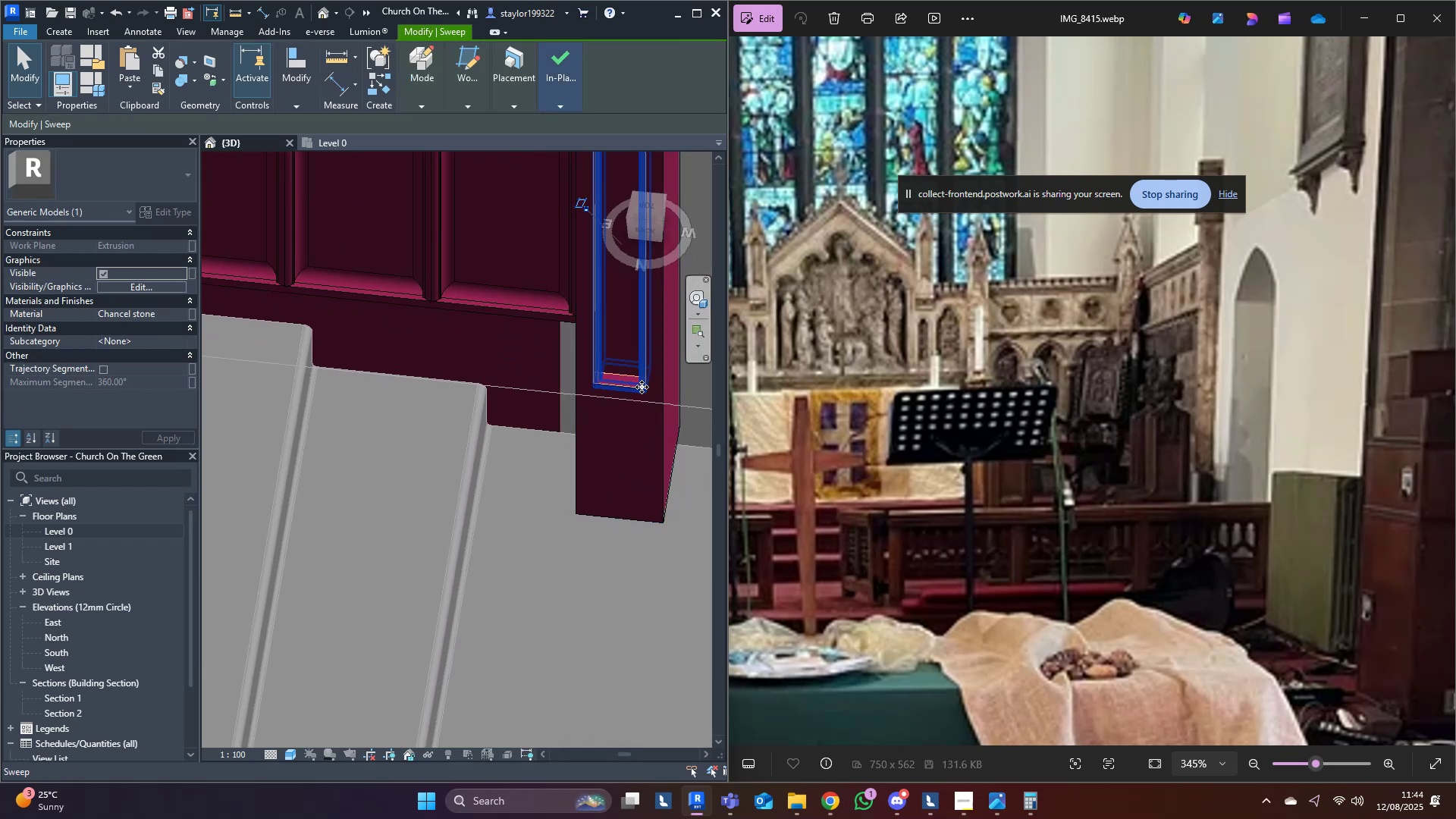 
scroll: coordinate [645, 390], scroll_direction: up, amount: 10.0
 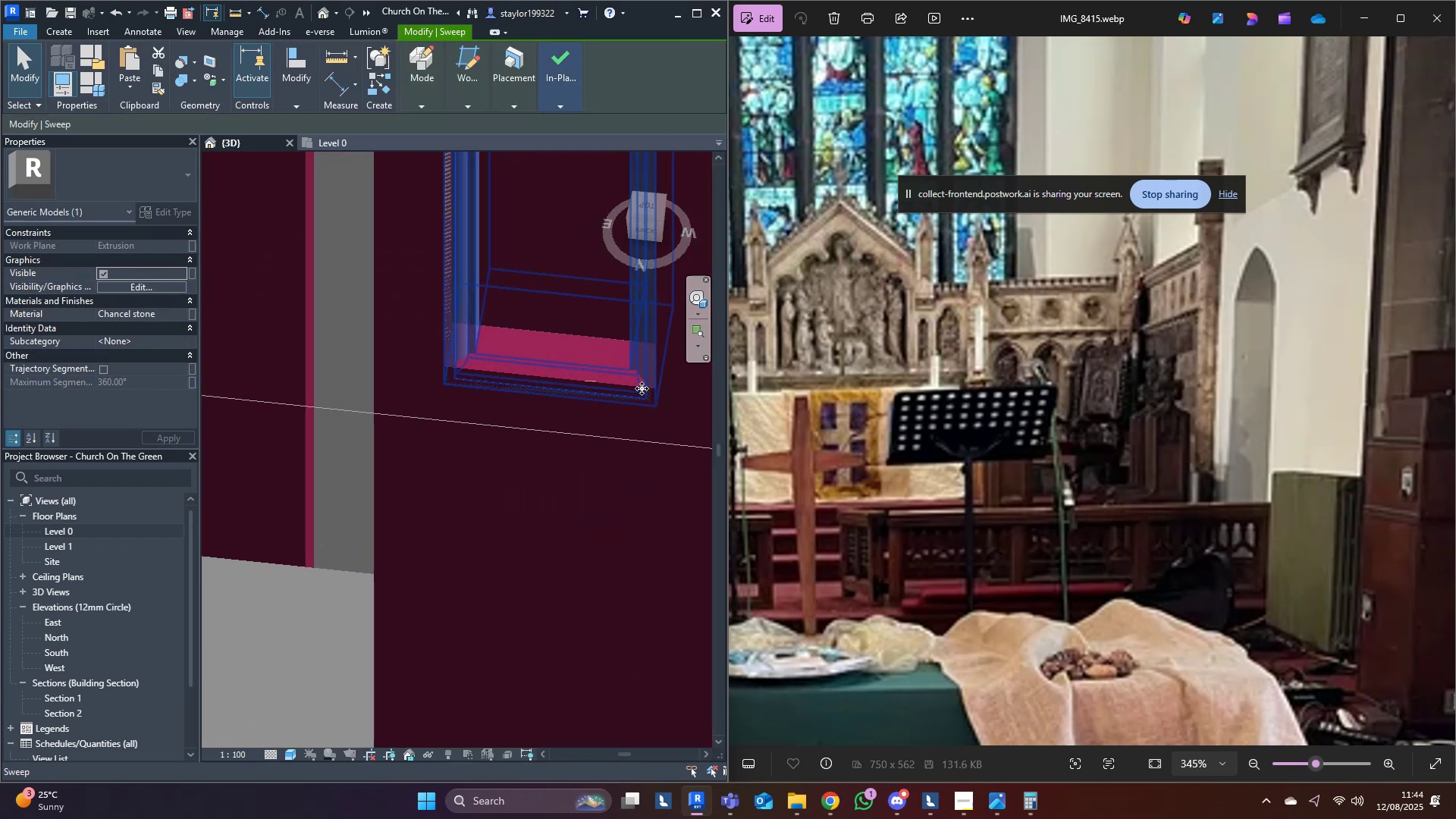 
key(Escape)
 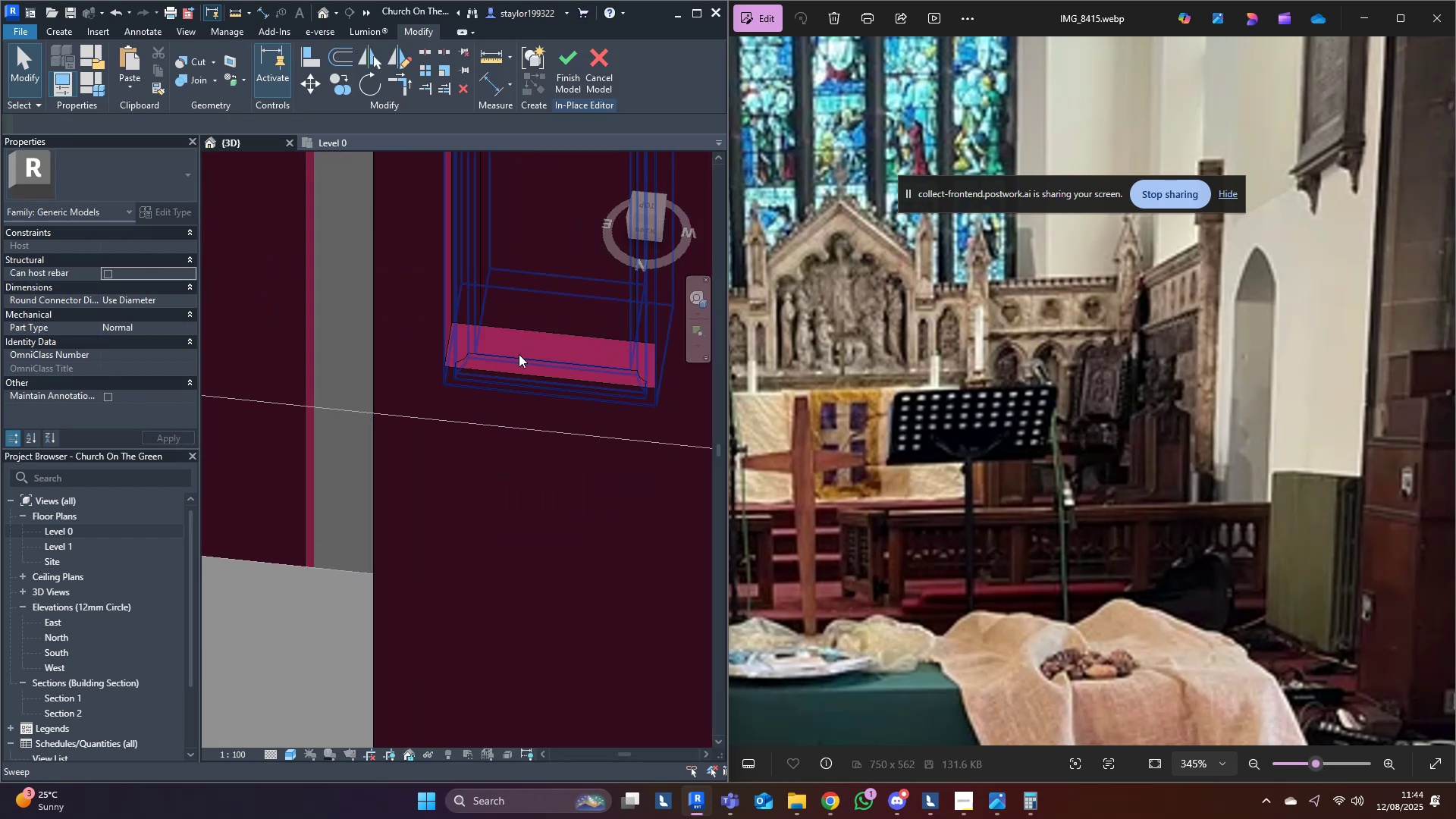 
left_click([519, 354])
 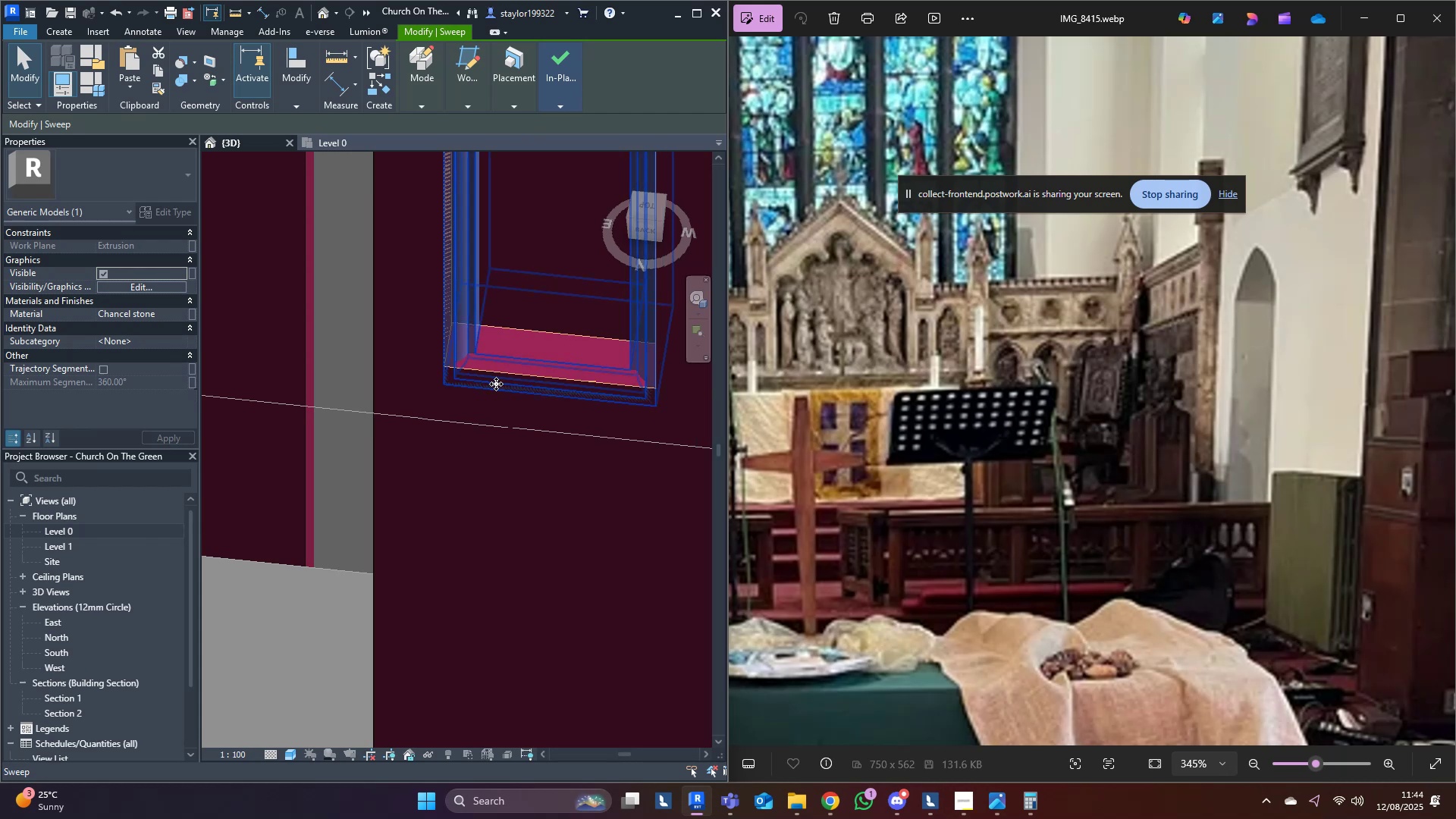 
key(Escape)
 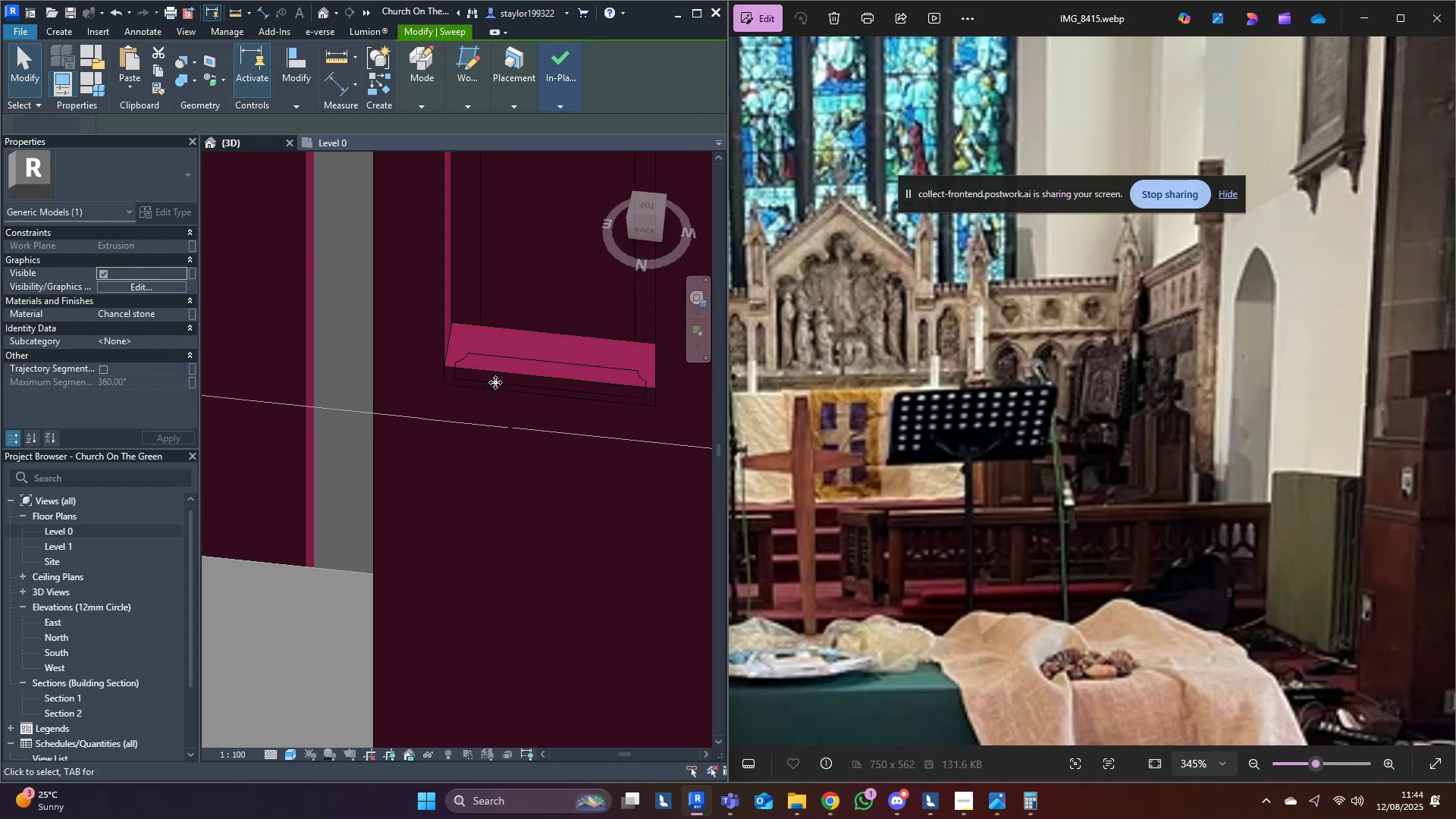 
scroll: coordinate [491, 385], scroll_direction: down, amount: 15.0
 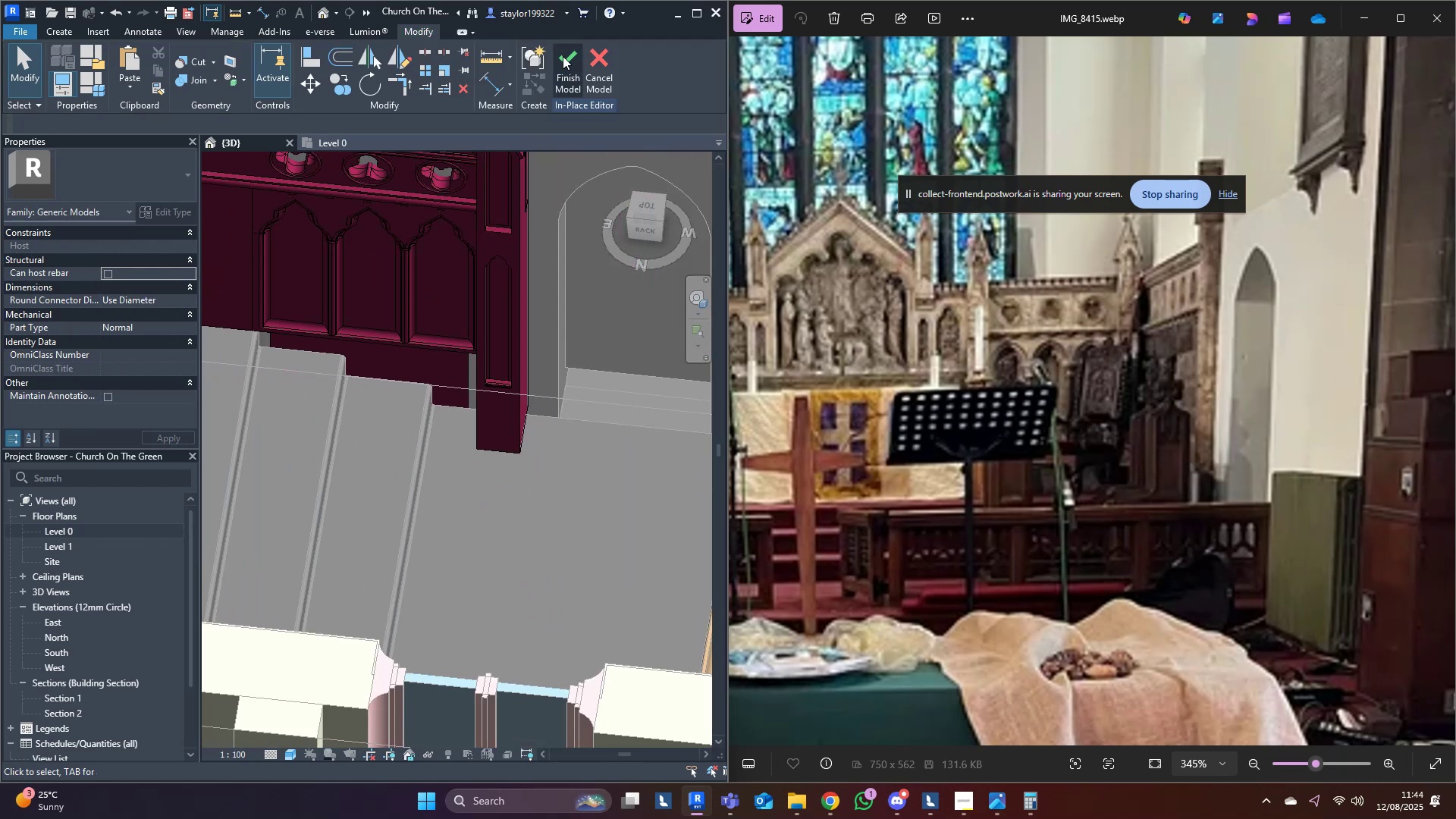 
left_click([563, 56])
 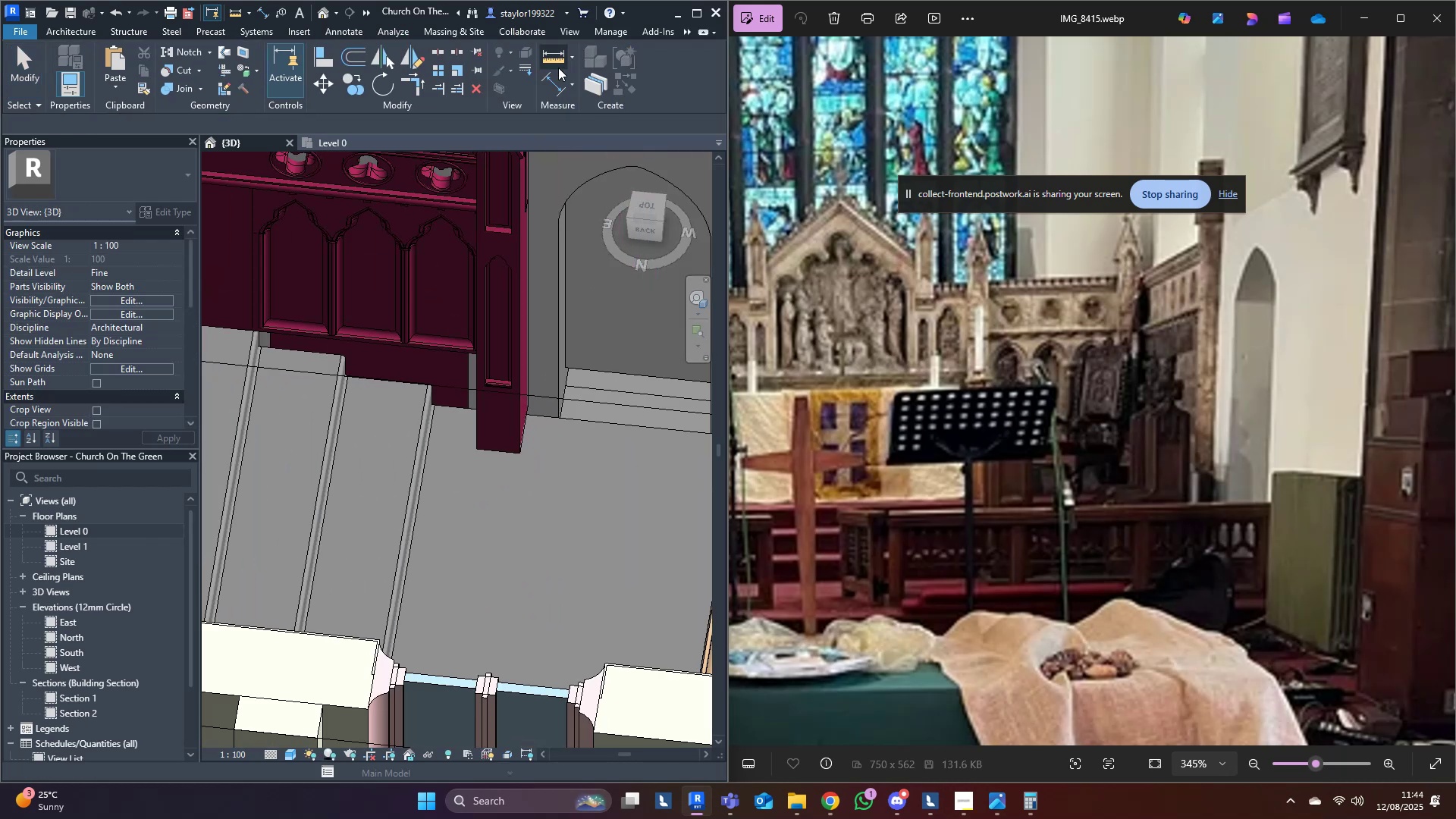 
scroll: coordinate [577, 423], scroll_direction: down, amount: 5.0
 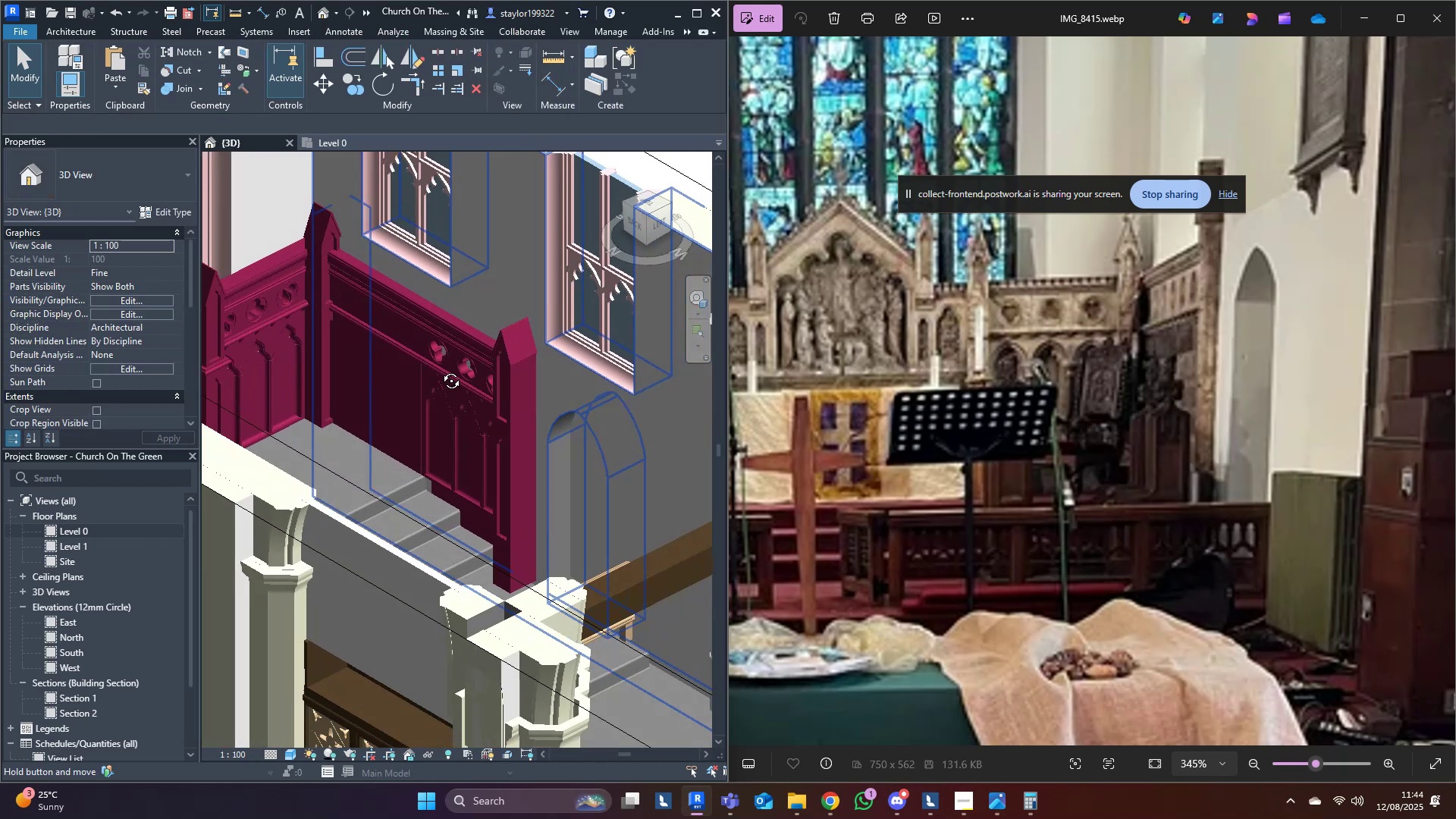 
hold_key(key=ShiftLeft, duration=0.5)
 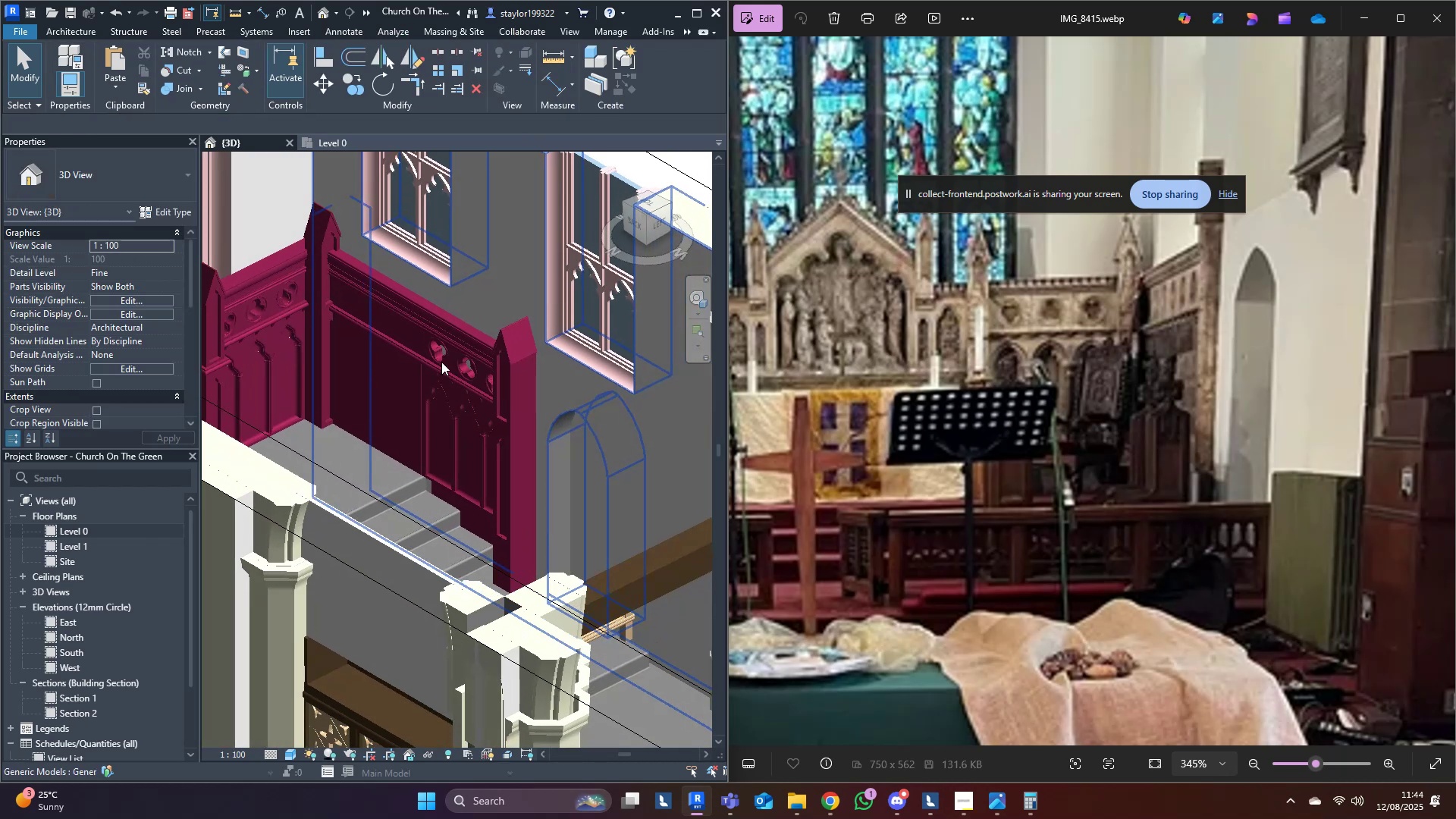 
key(Control+S)
 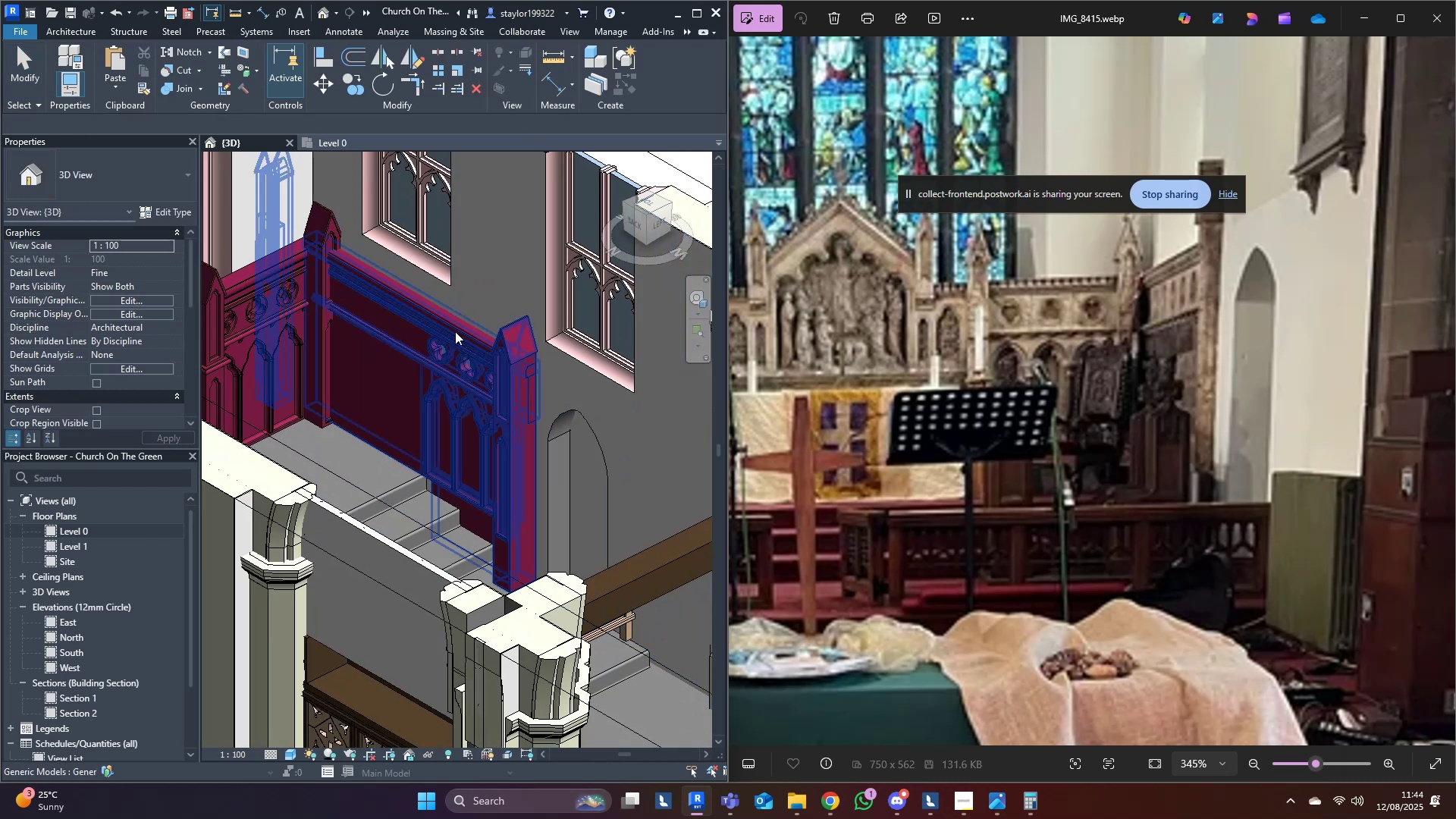 
key(Control+ControlLeft)
 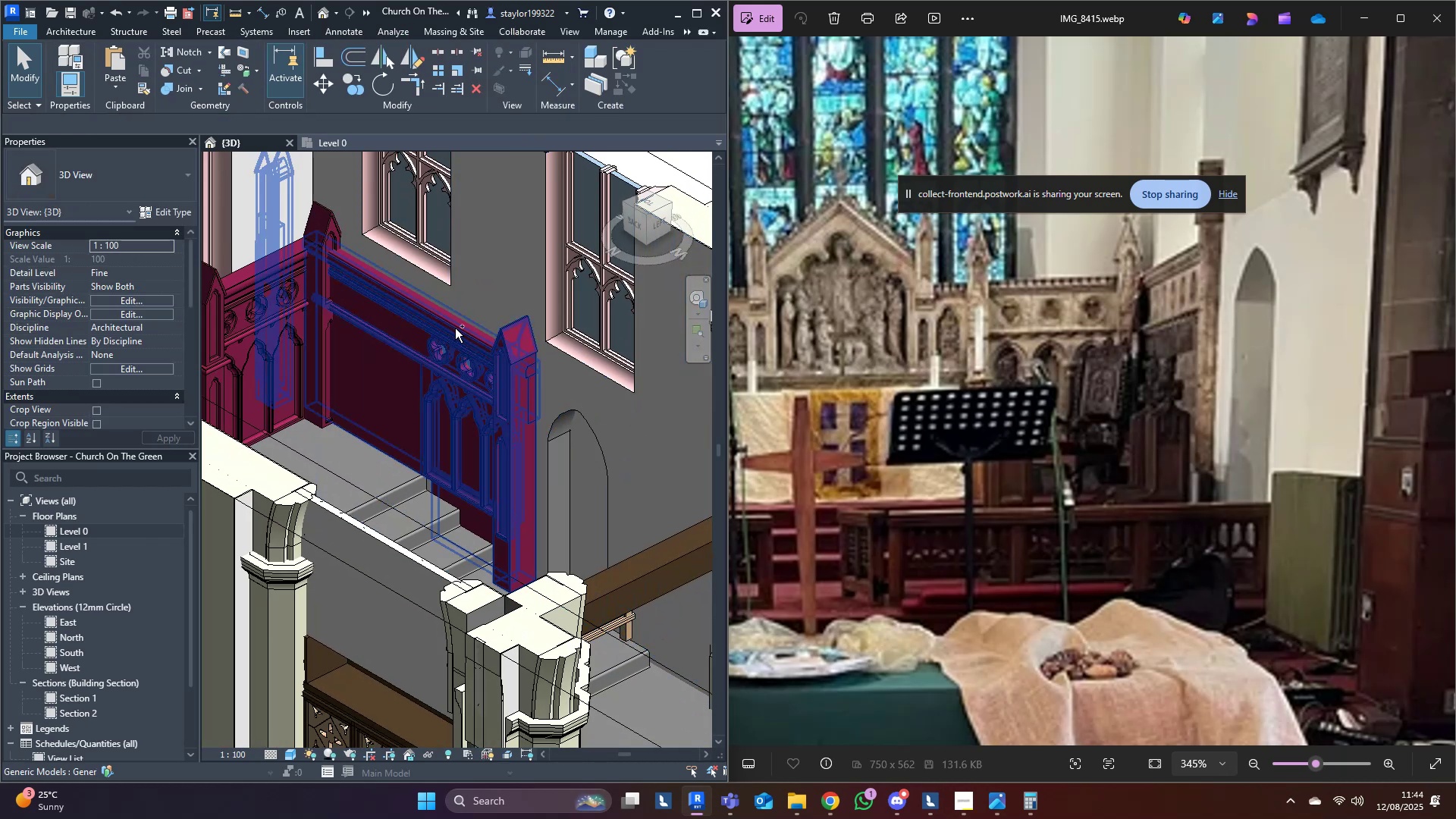 
key(Control+S)
 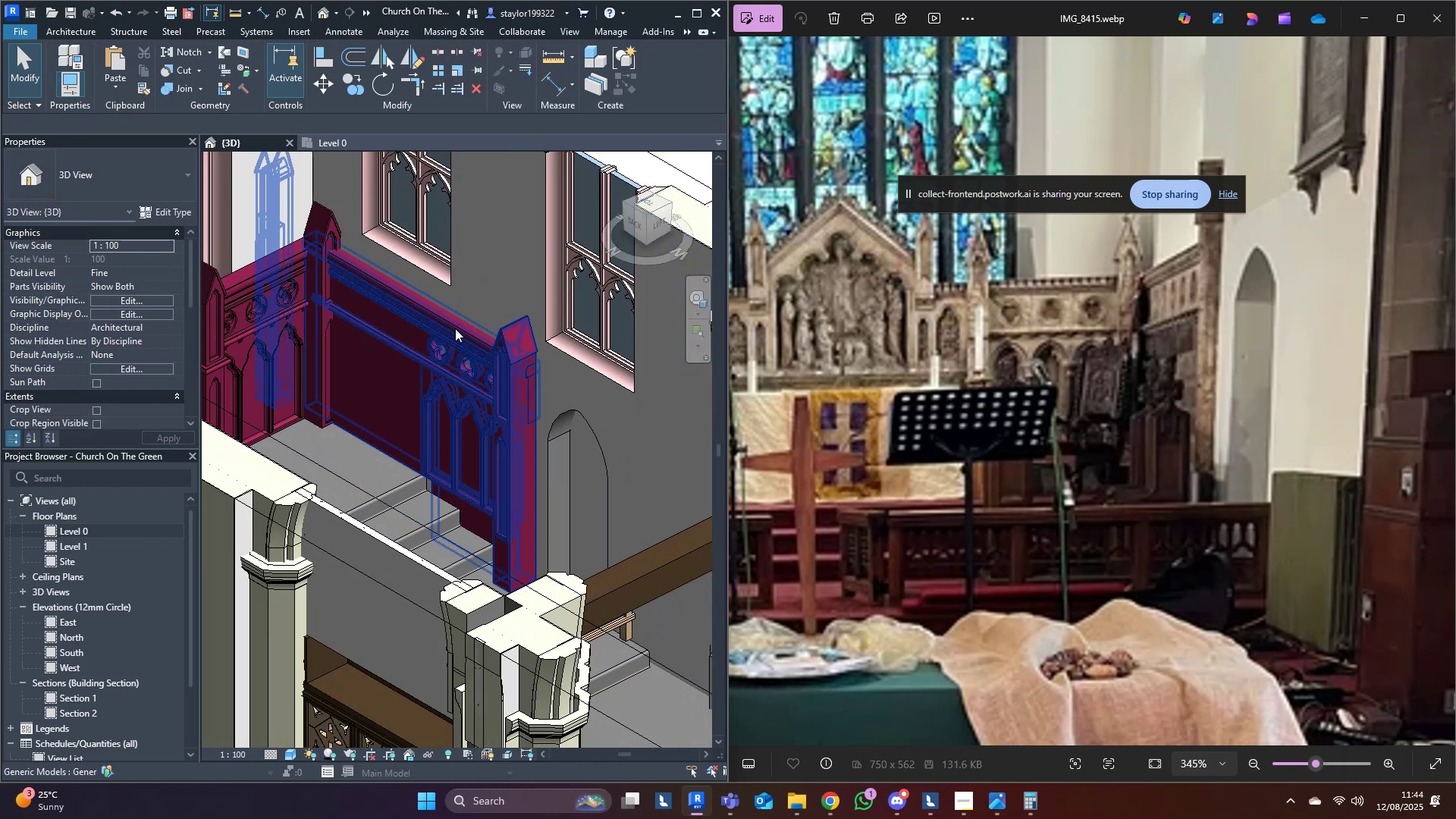 
left_click([456, 324])
 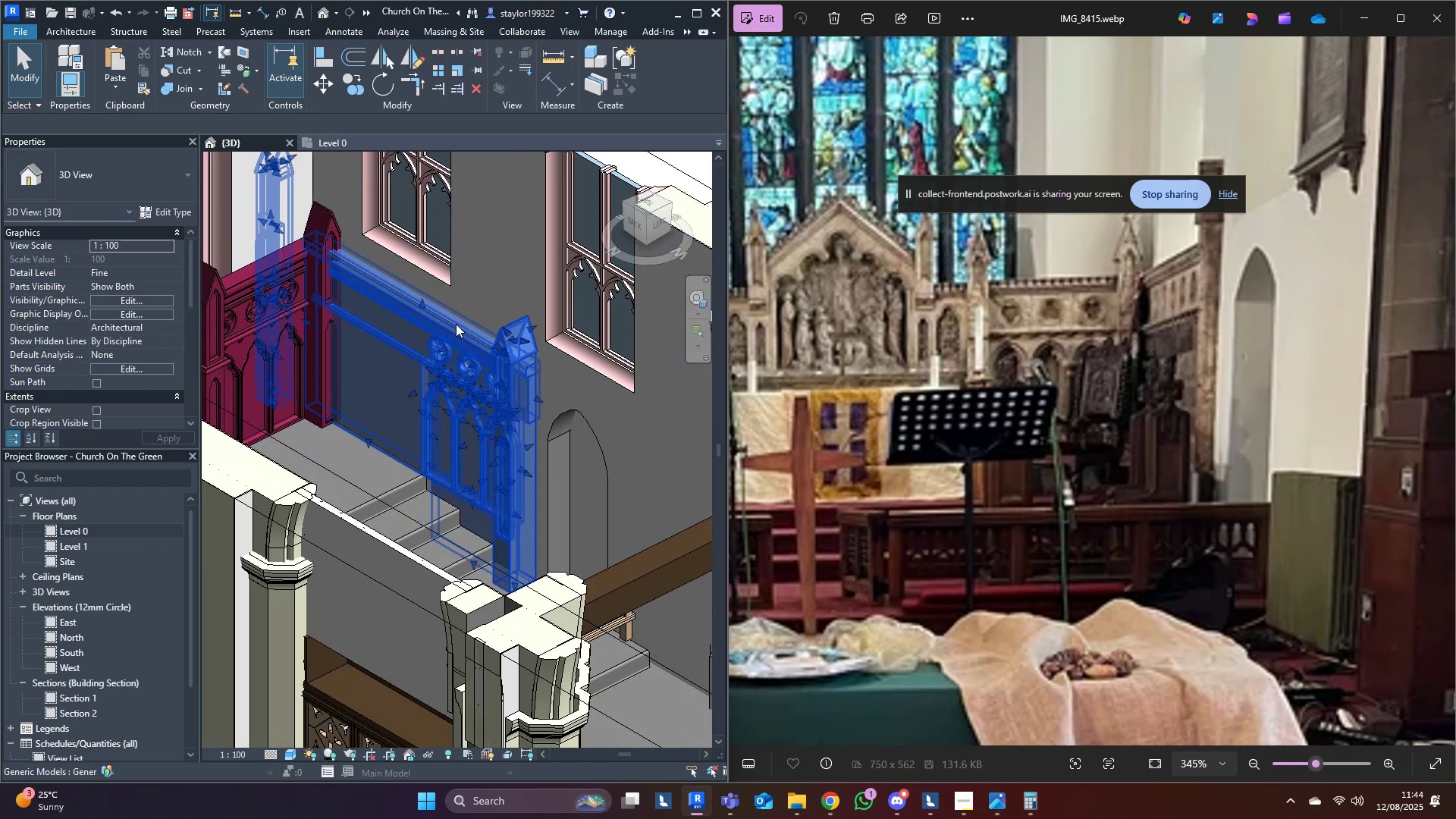 
scroll: coordinate [456, 324], scroll_direction: down, amount: 3.0
 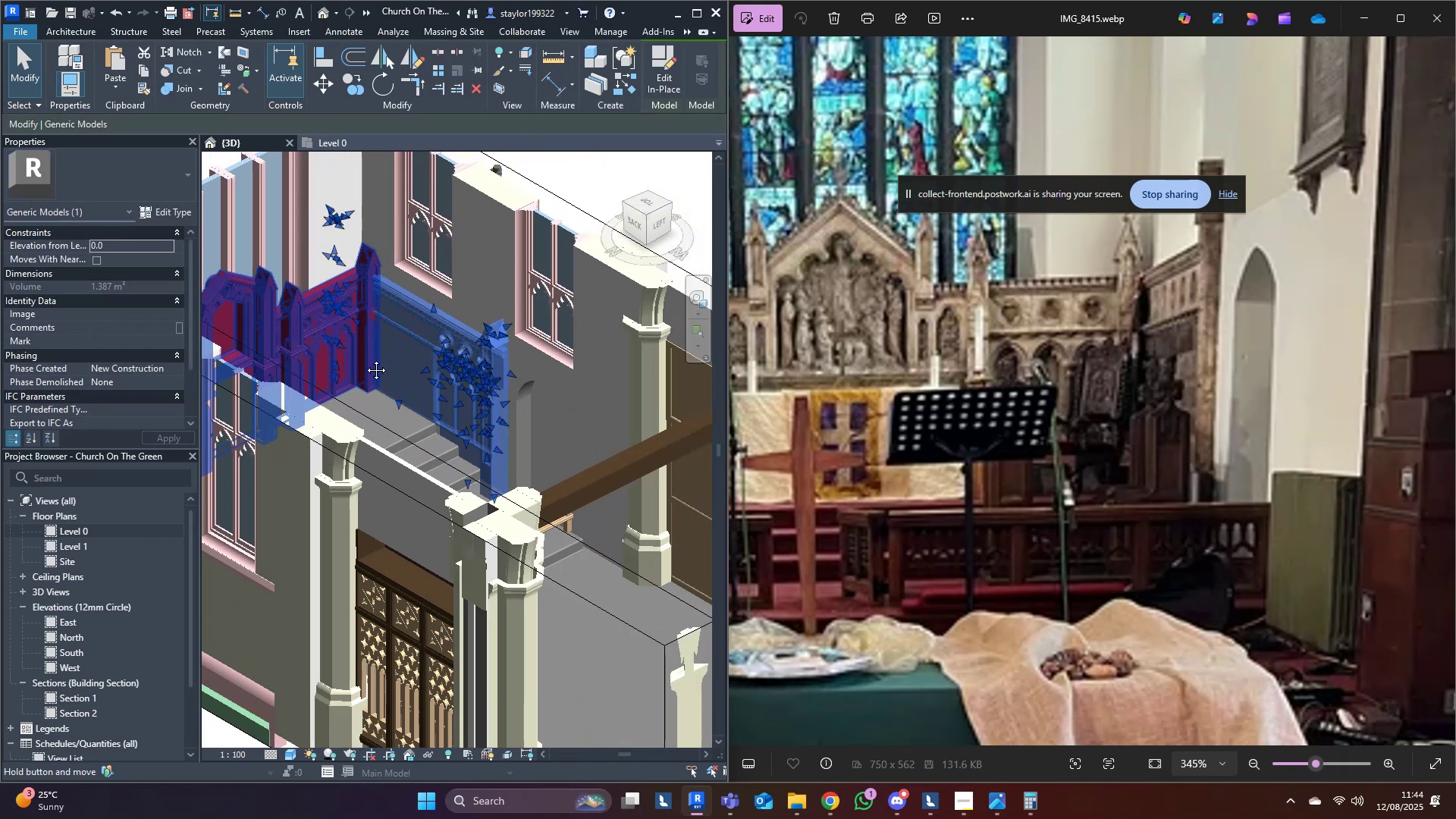 
hold_key(key=ShiftLeft, duration=0.91)
 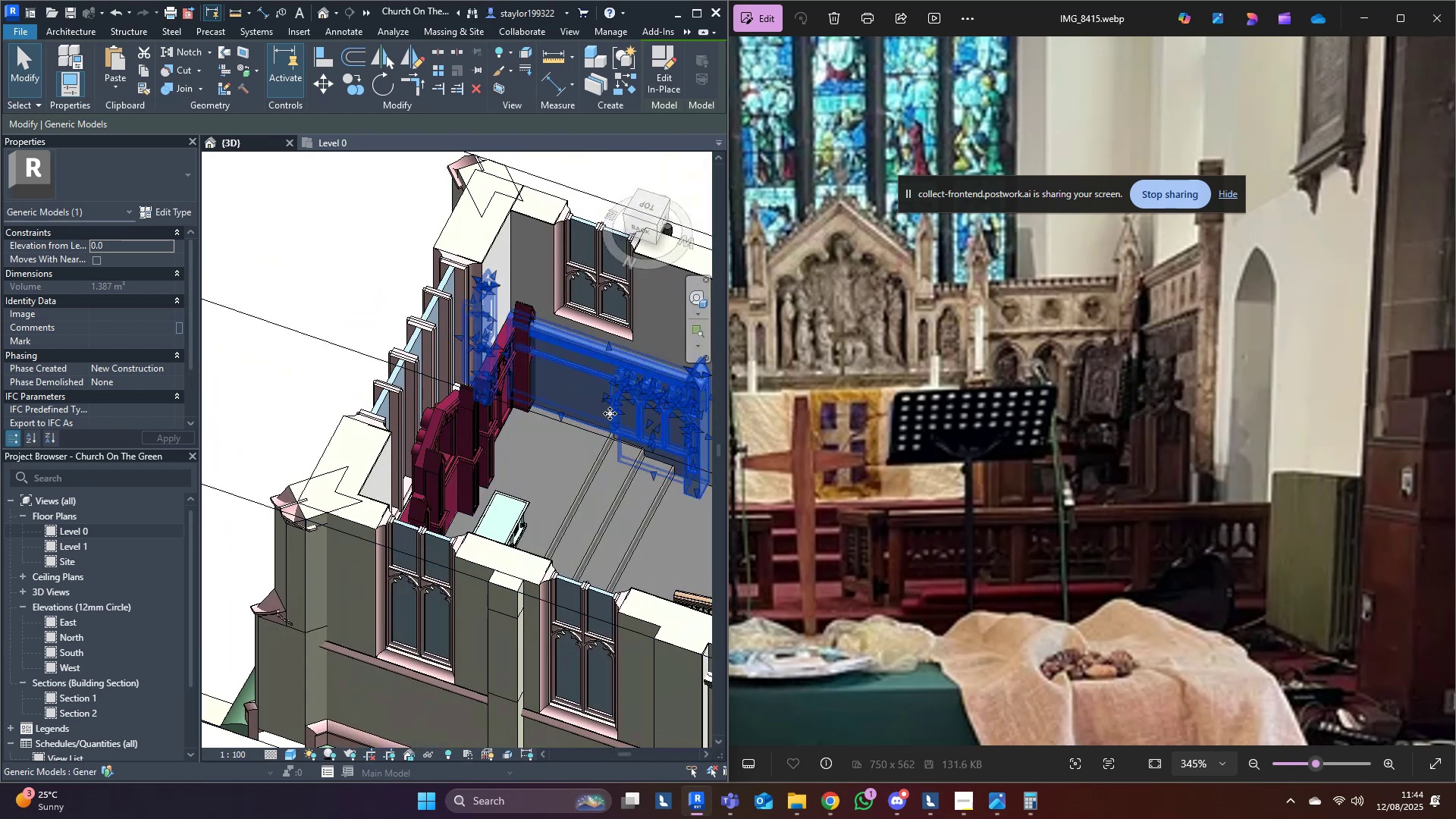 
type(hi)
 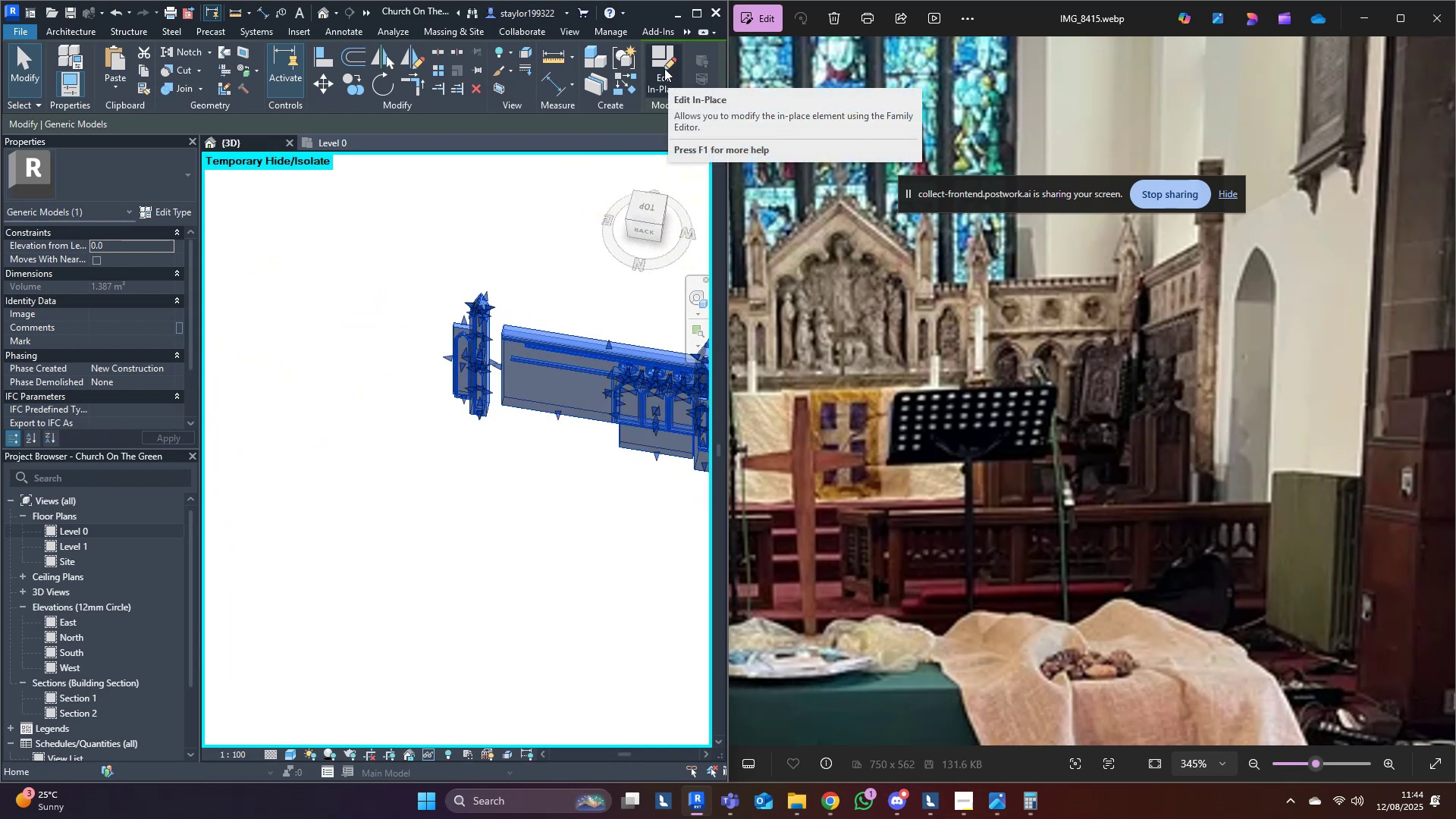 
left_click([664, 68])
 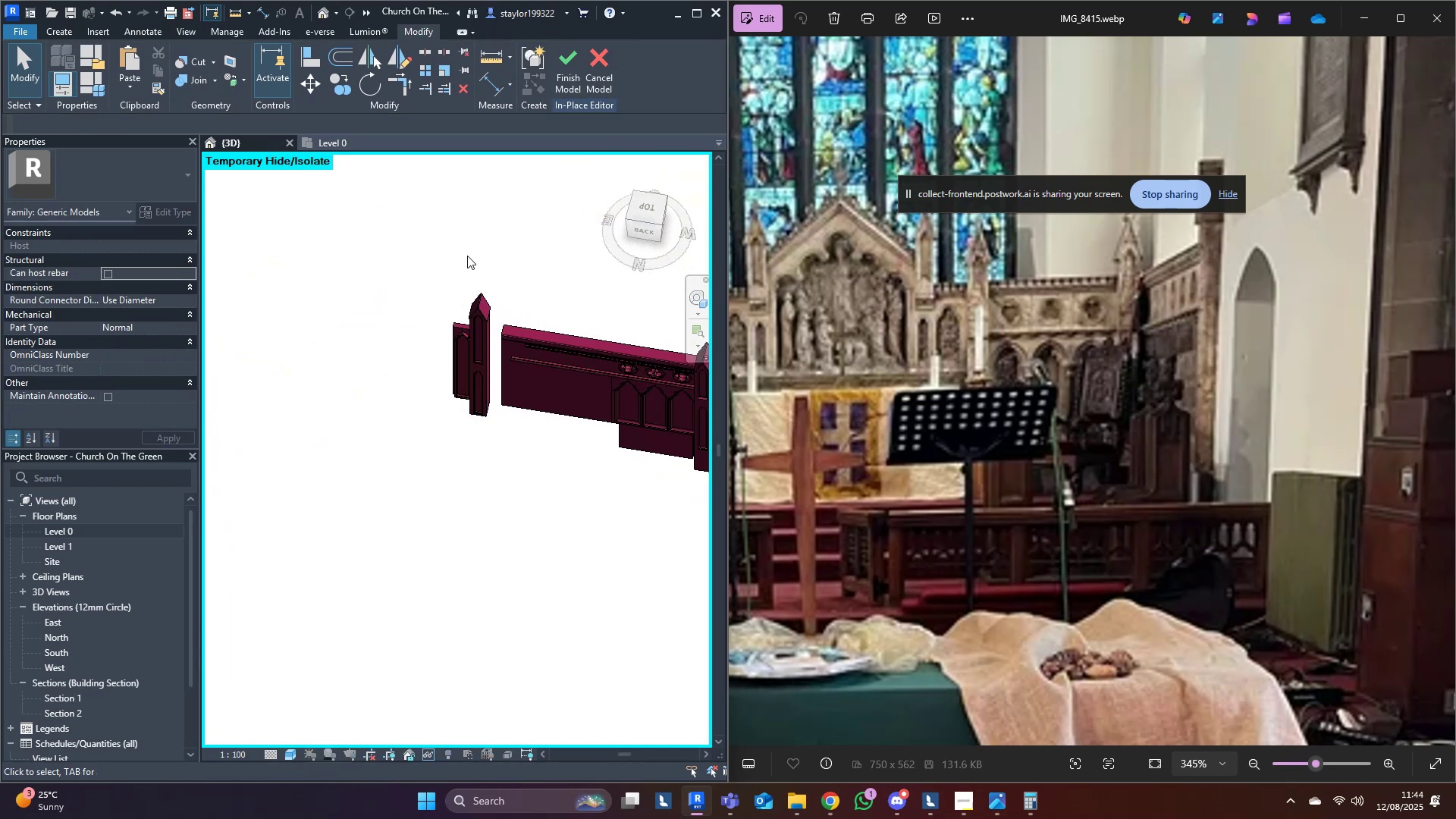 
left_click_drag(start_coordinate=[376, 230], to_coordinate=[497, 463])
 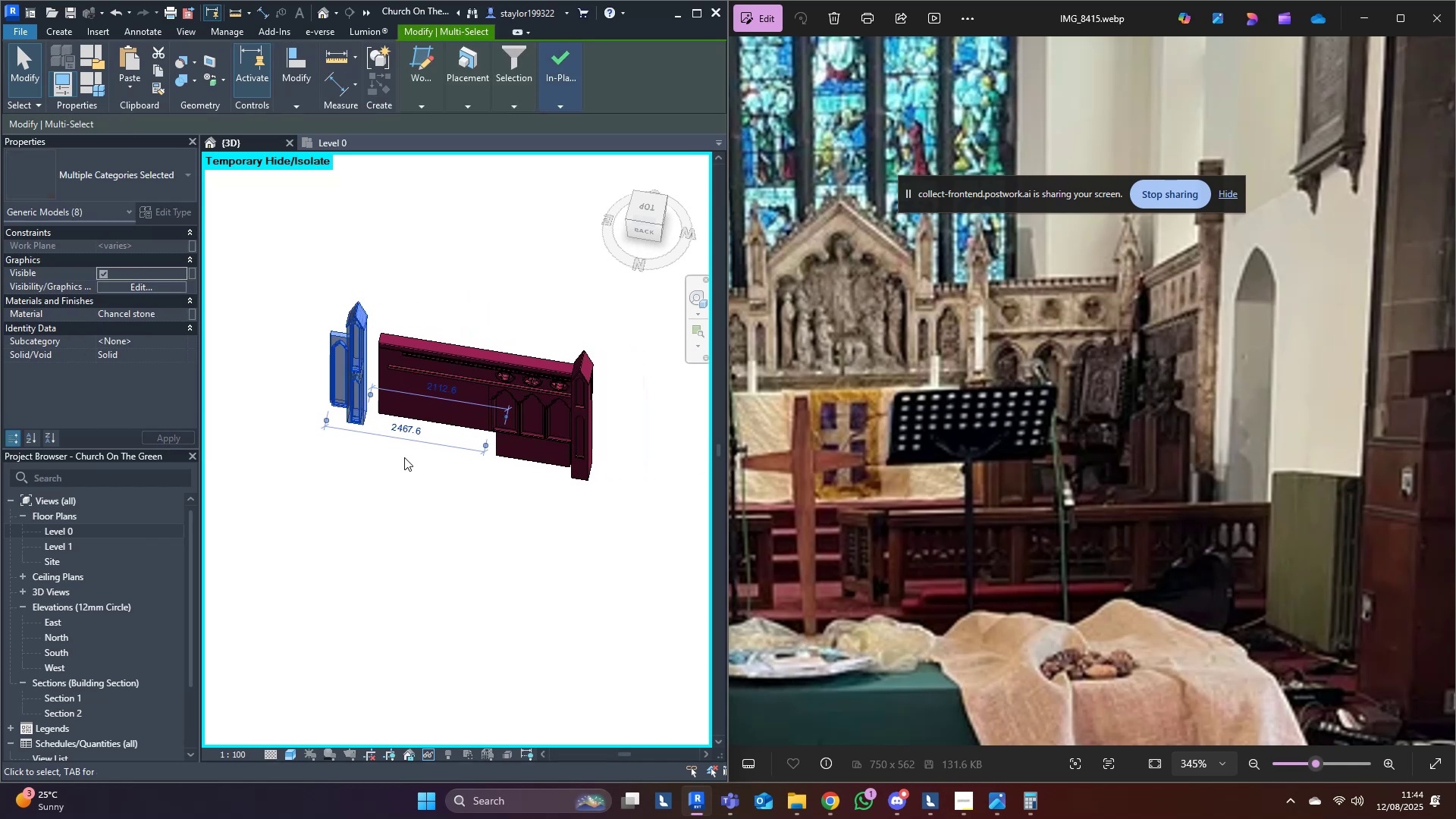 
key(Delete)
 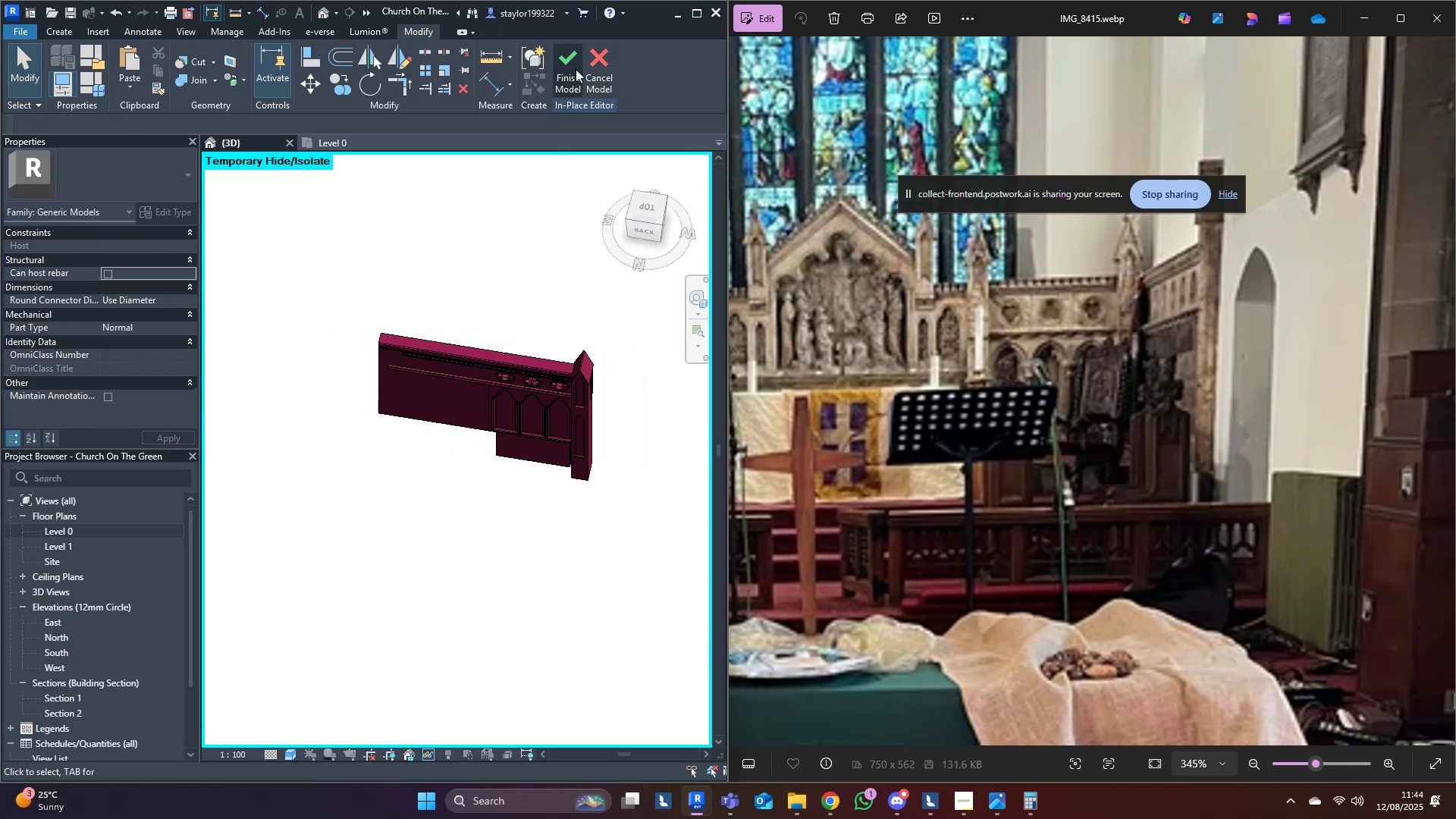 
left_click([571, 68])
 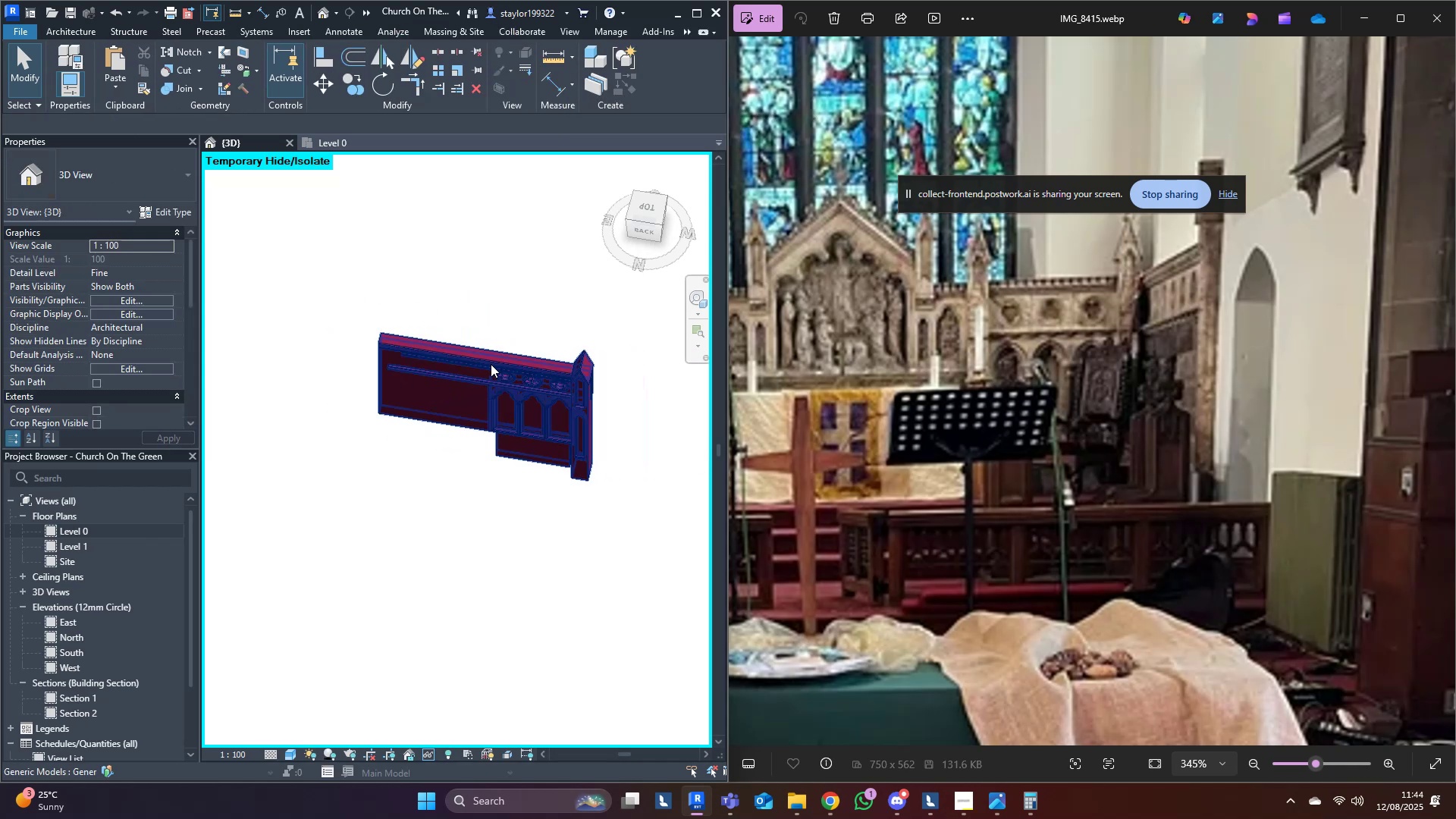 
type(hr)
 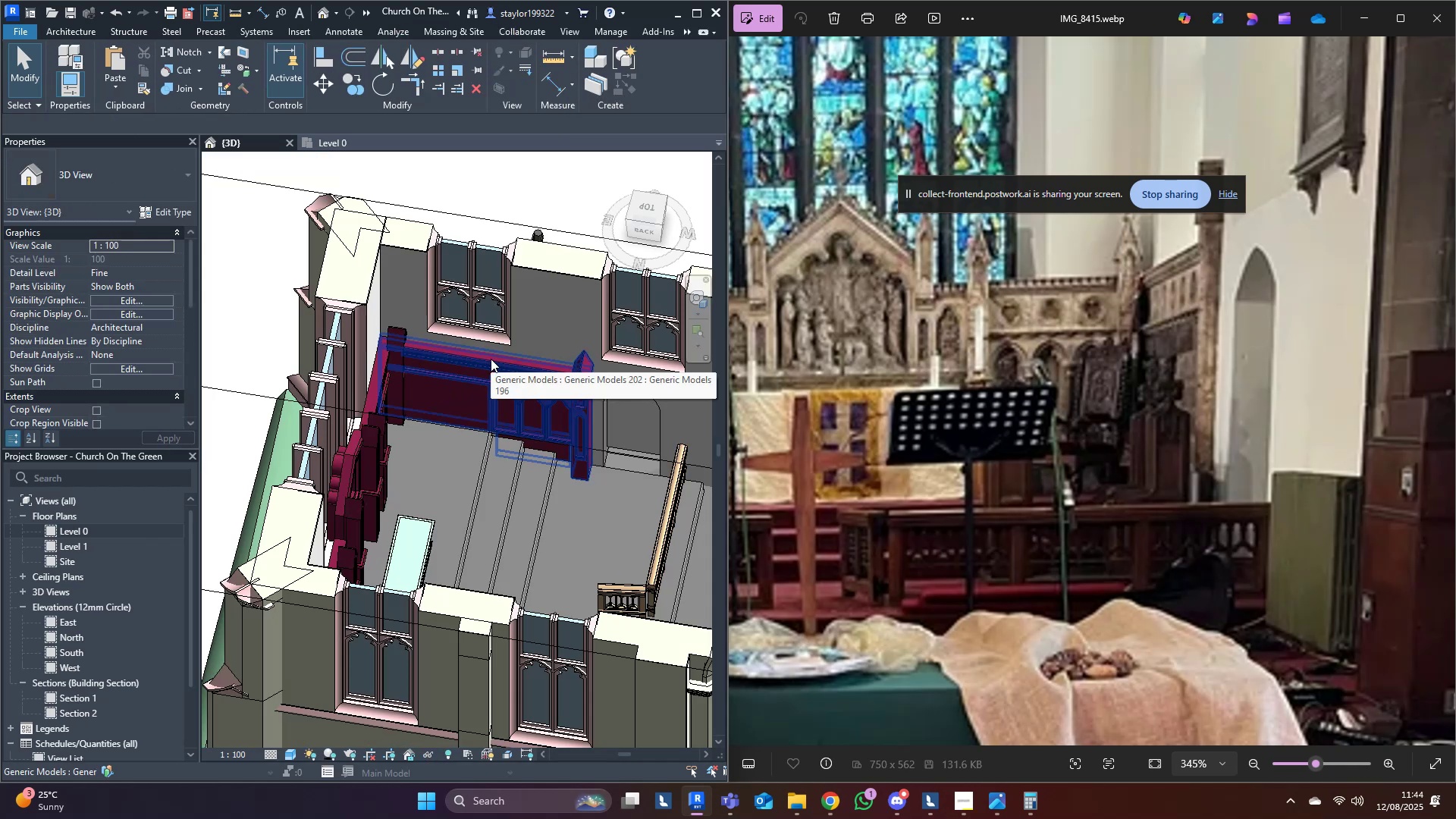 
scroll: coordinate [479, 445], scroll_direction: up, amount: 7.0
 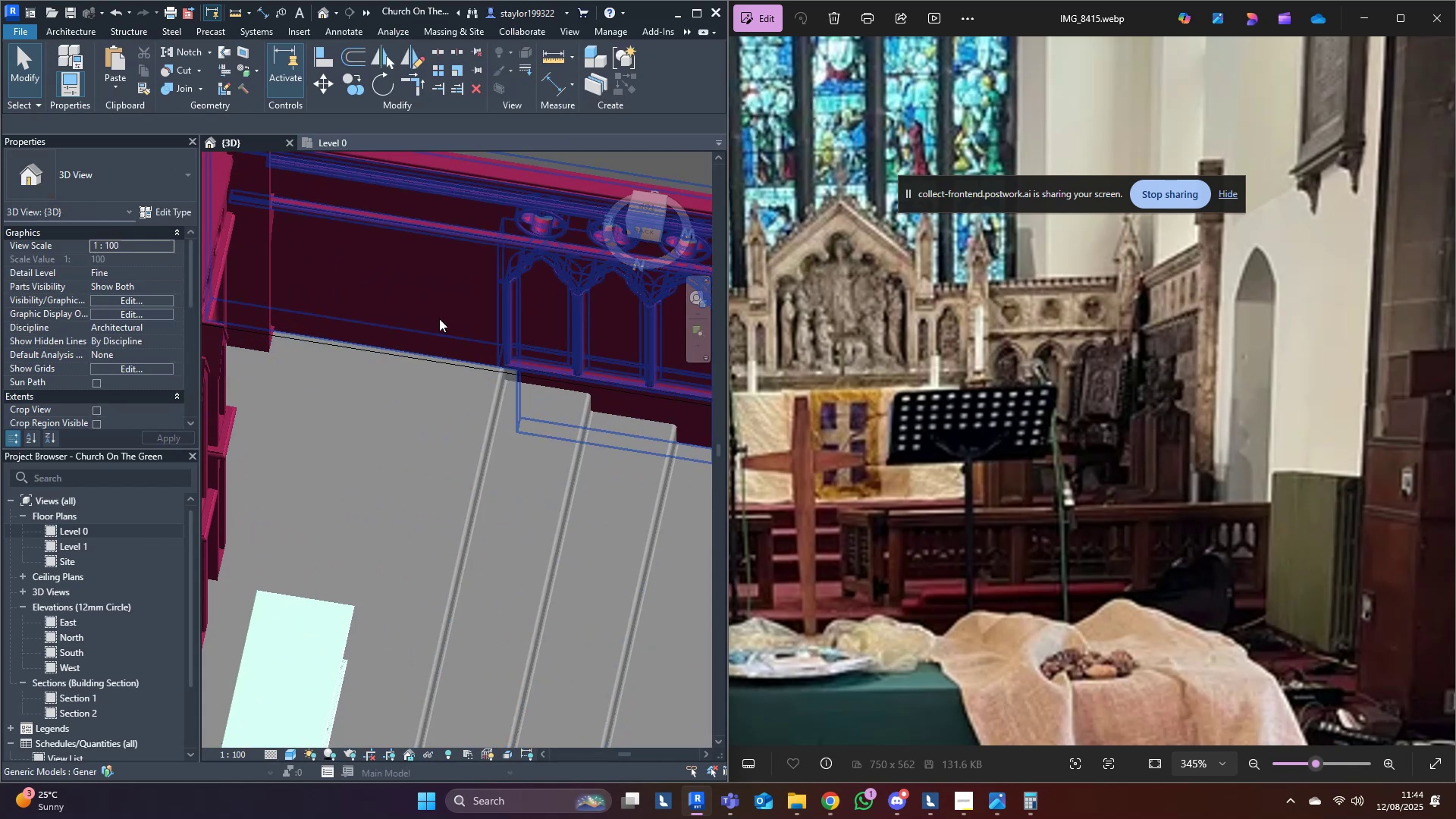 
left_click([438, 318])
 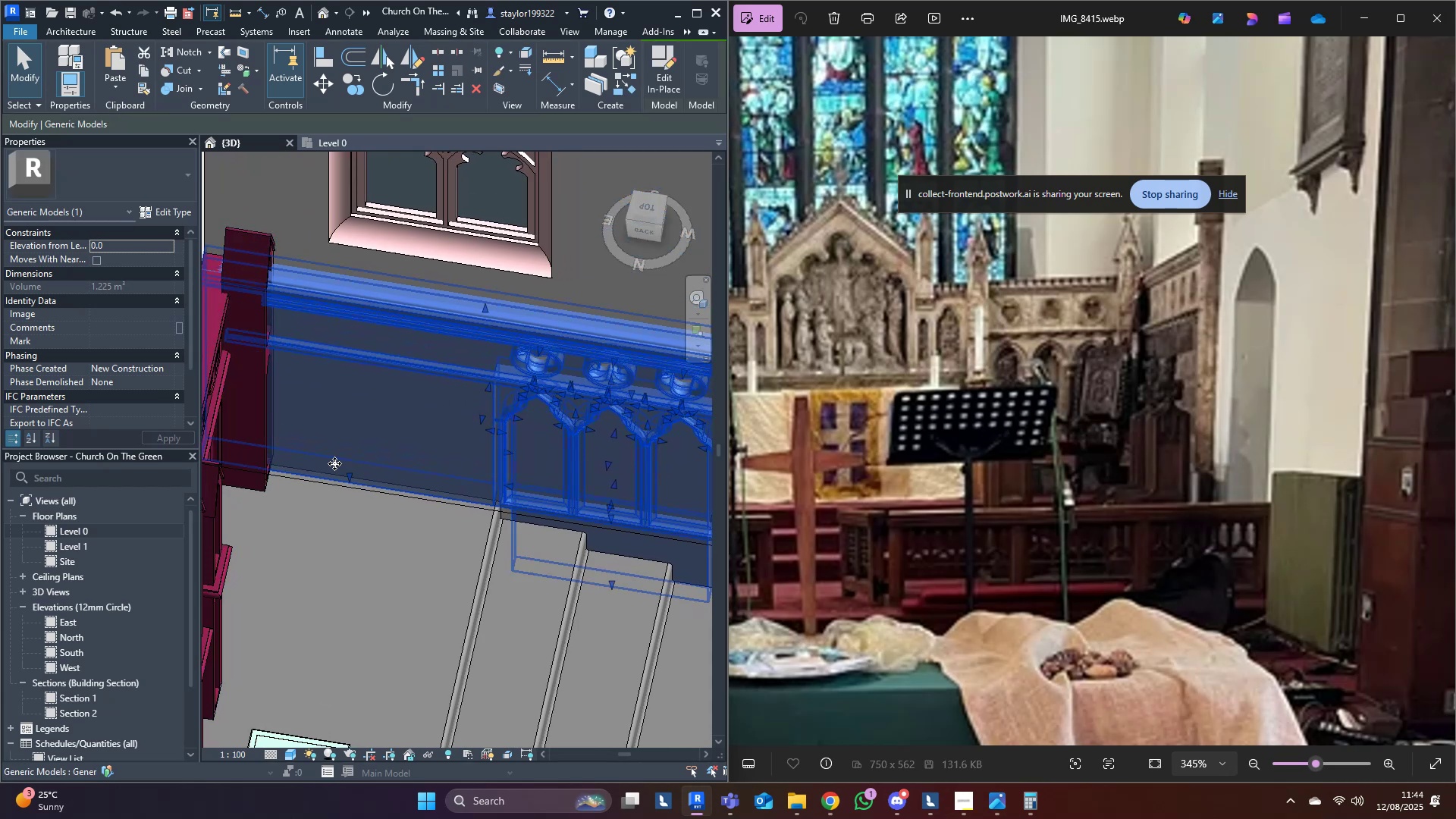 
hold_key(key=ControlLeft, duration=0.75)
 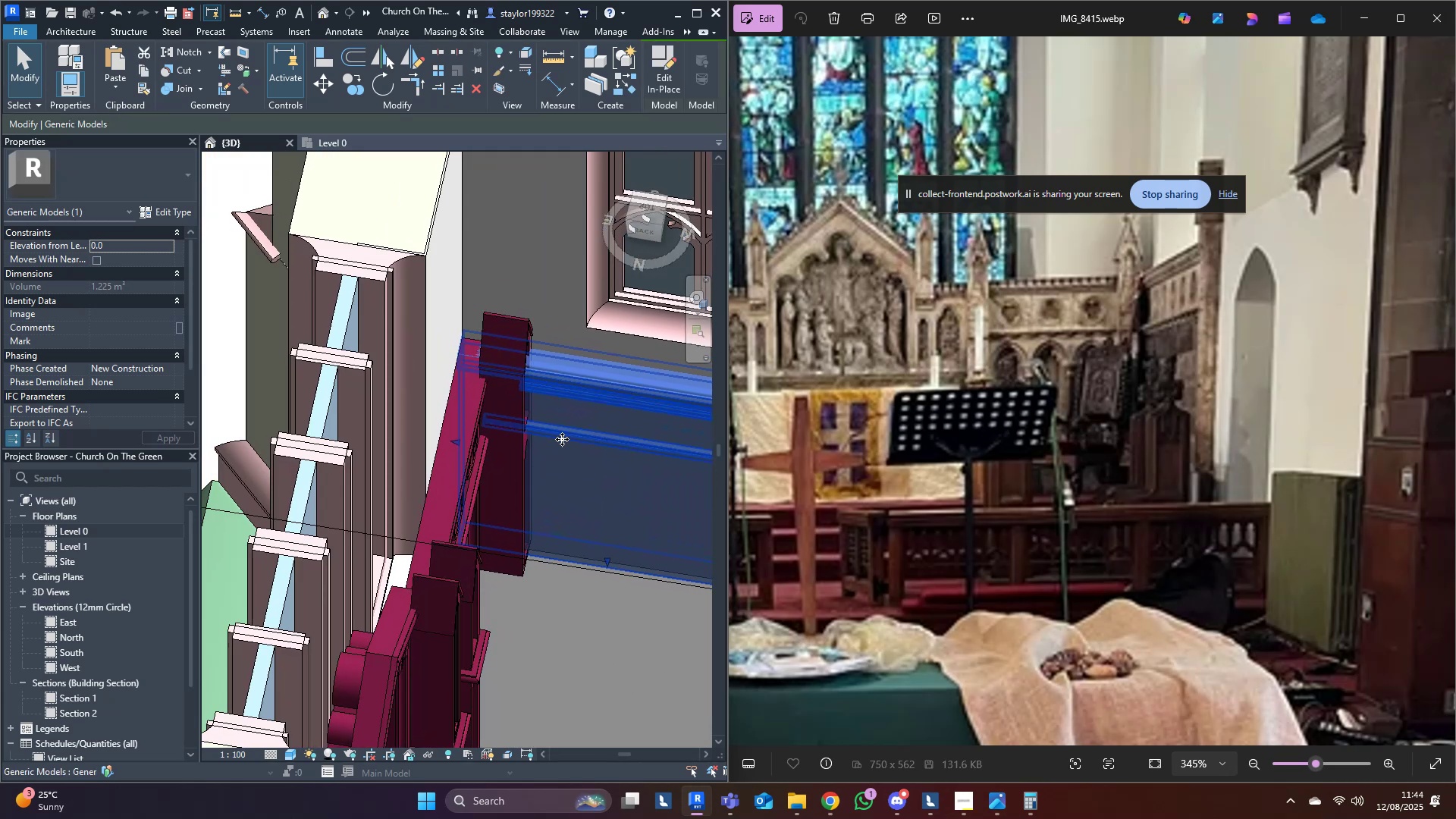 
key(Escape)
 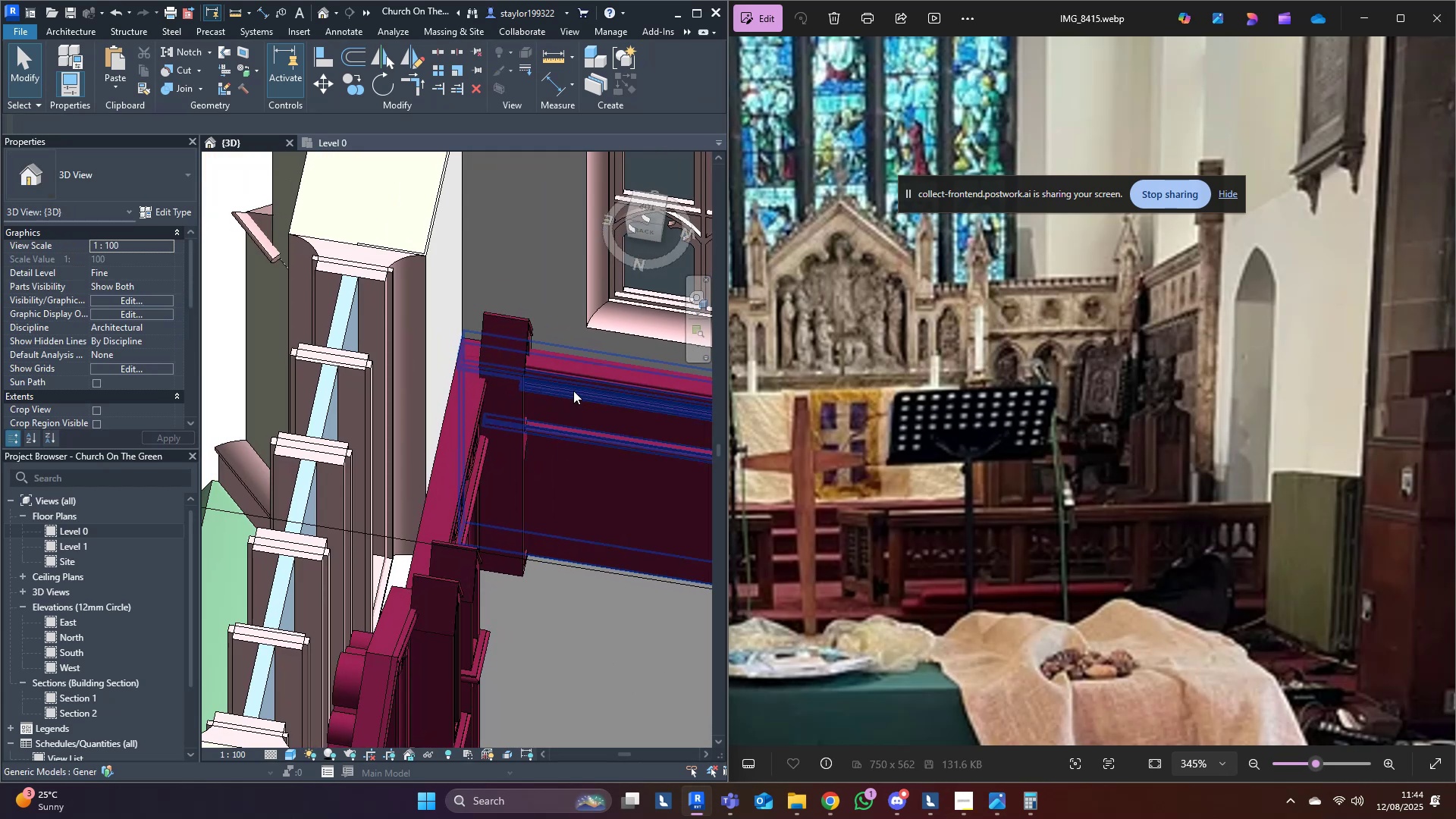 
scroll: coordinate [557, 369], scroll_direction: up, amount: 3.0
 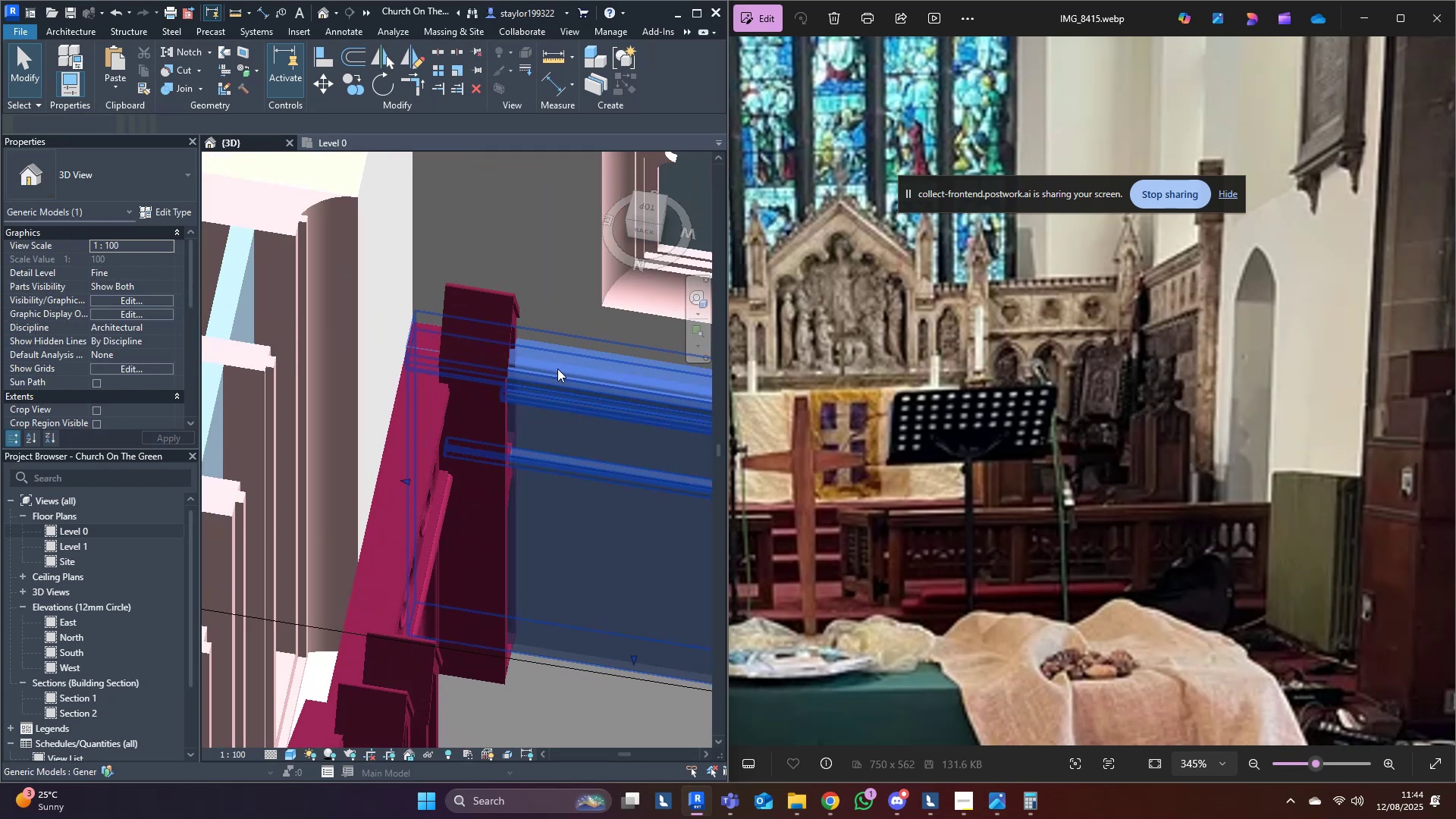 
double_click([557, 370])
 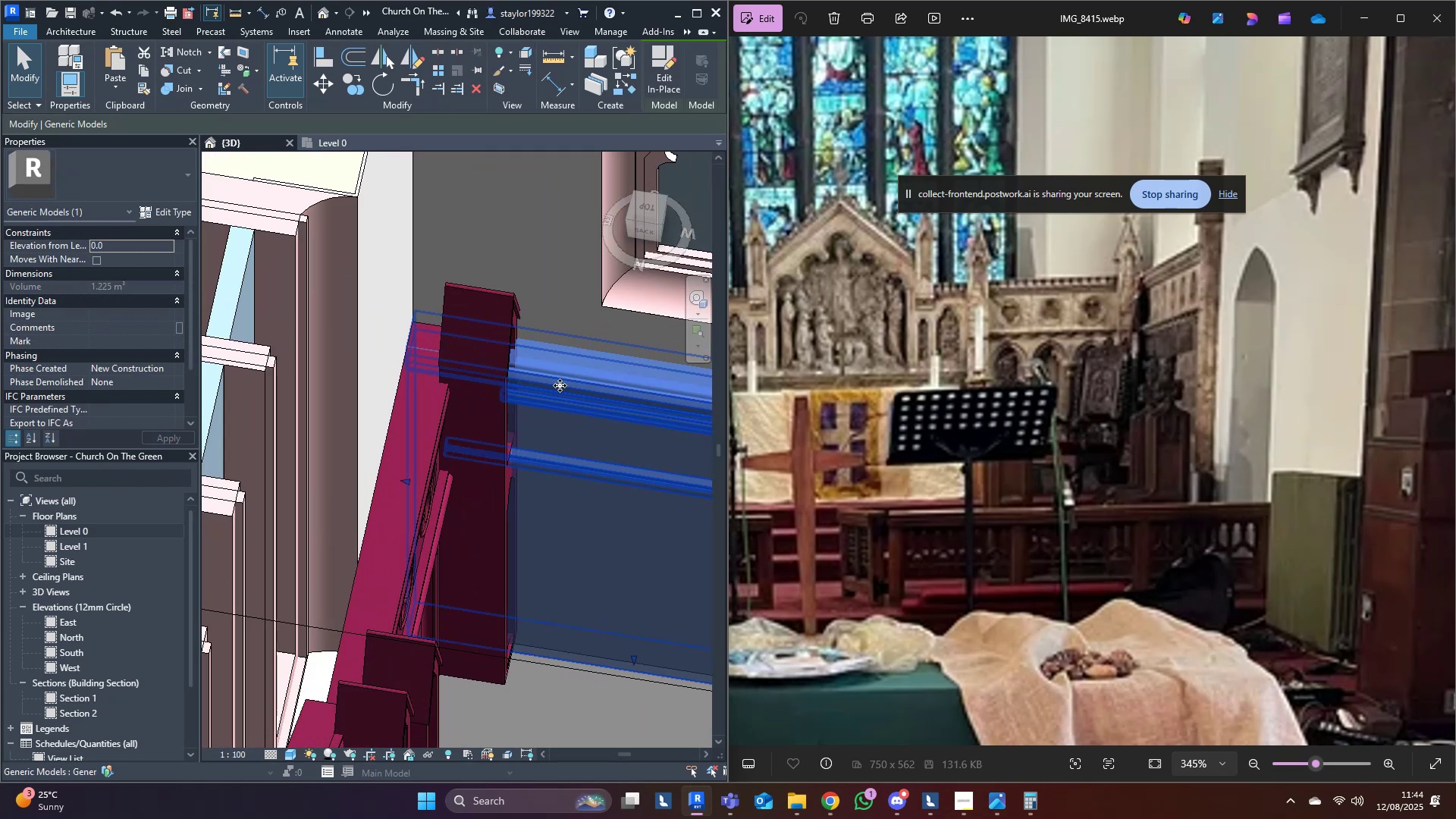 
triple_click([560, 385])
 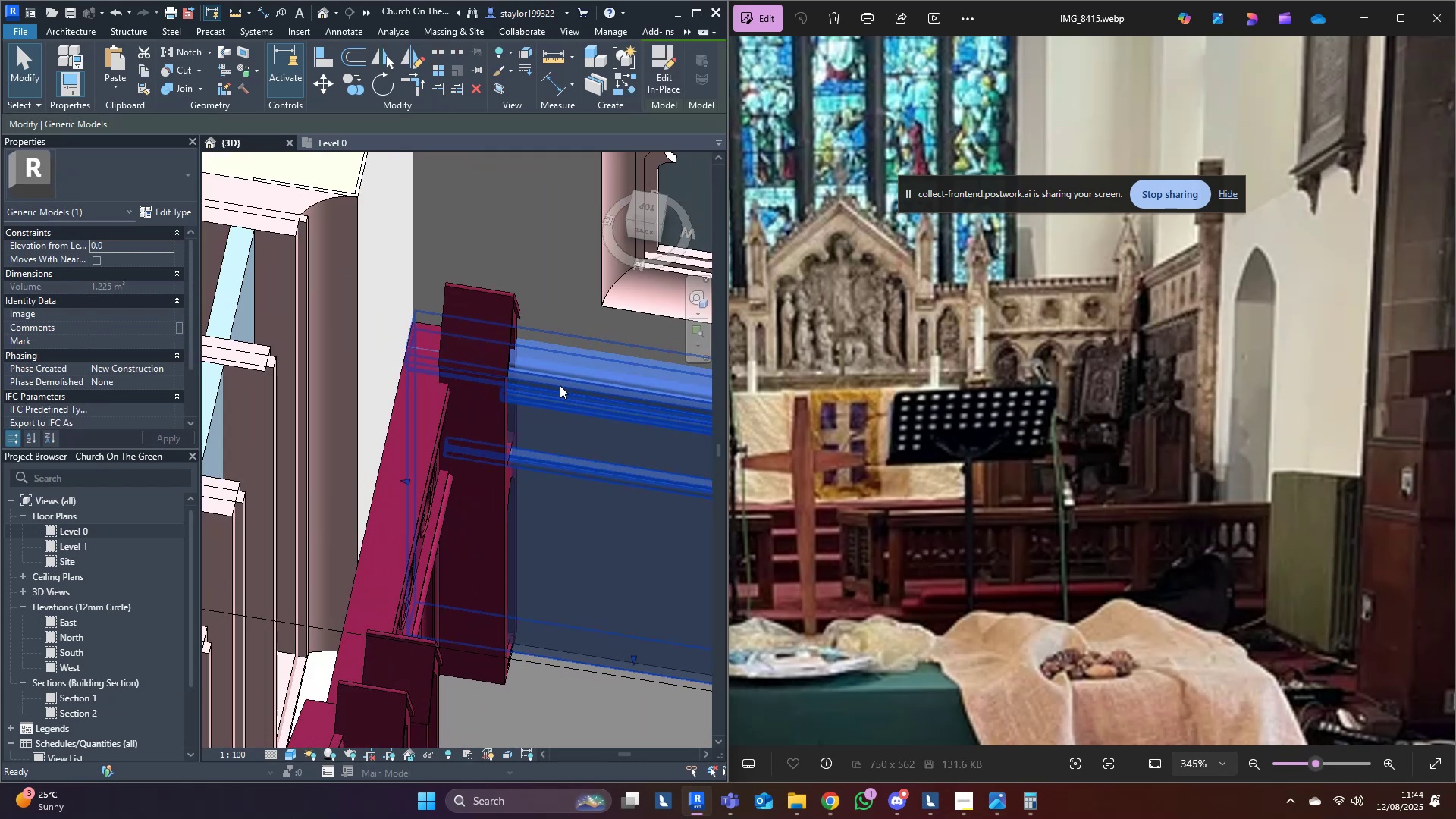 
triple_click([560, 385])
 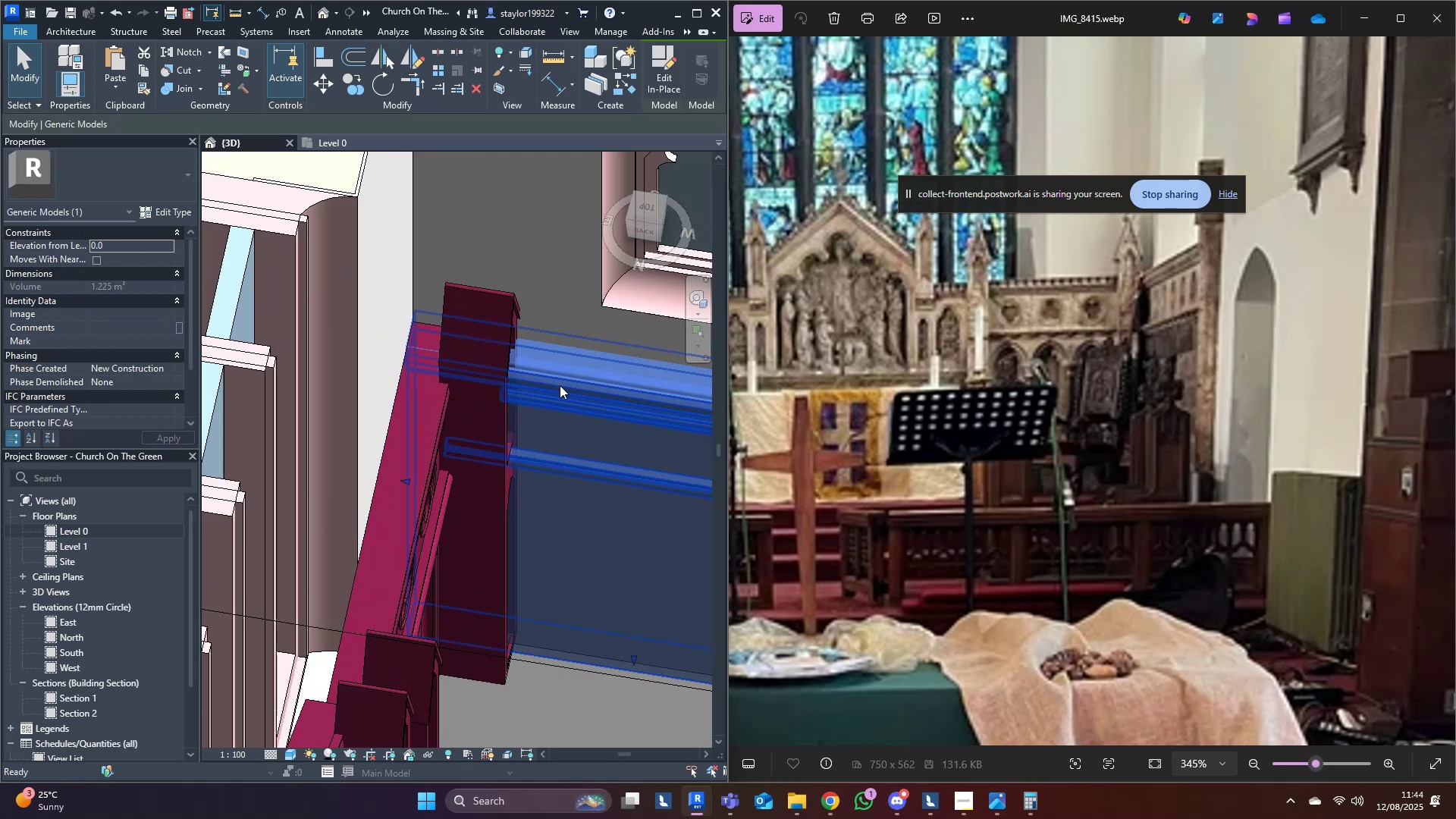 
triple_click([560, 385])
 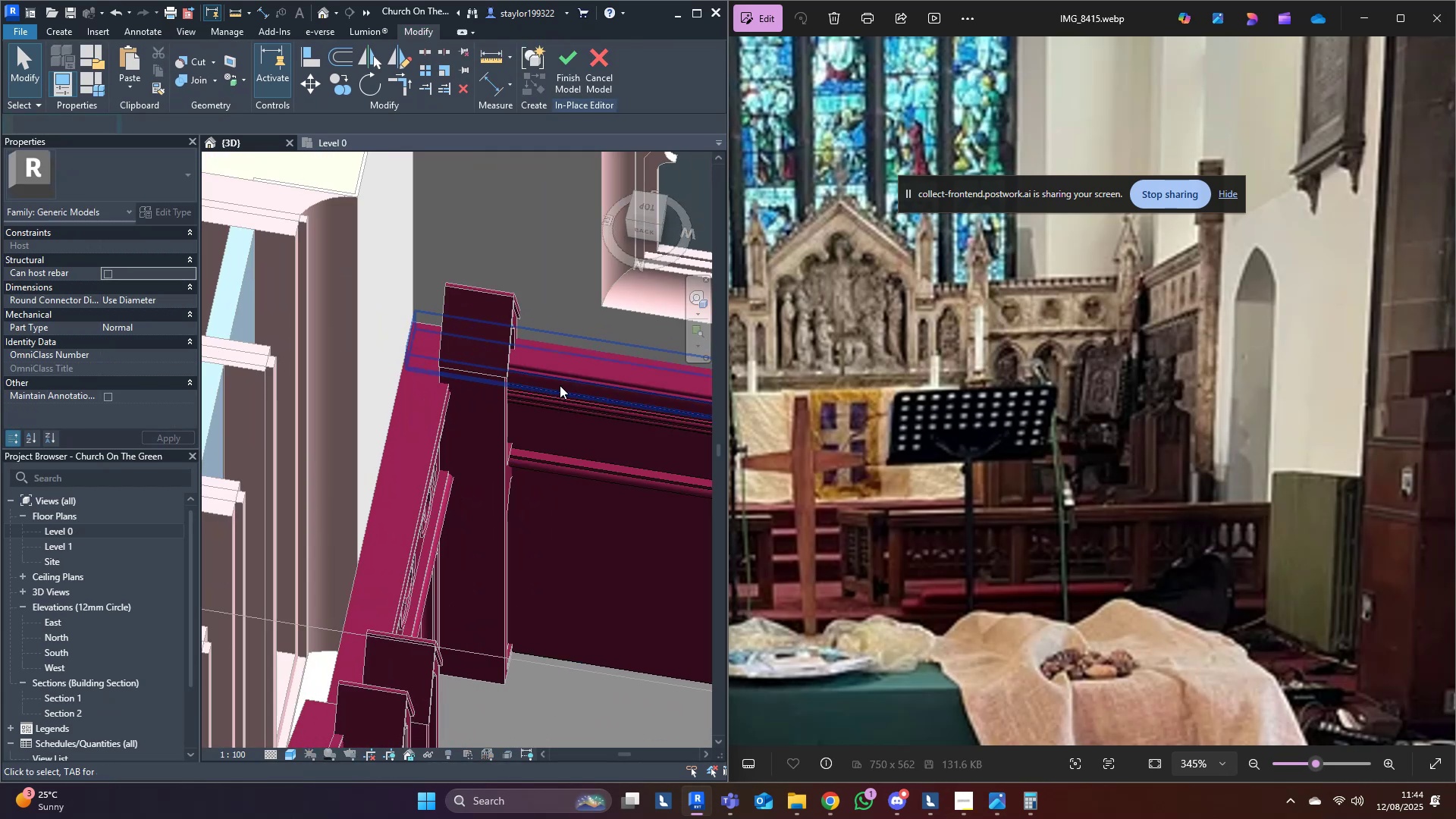 
triple_click([560, 385])
 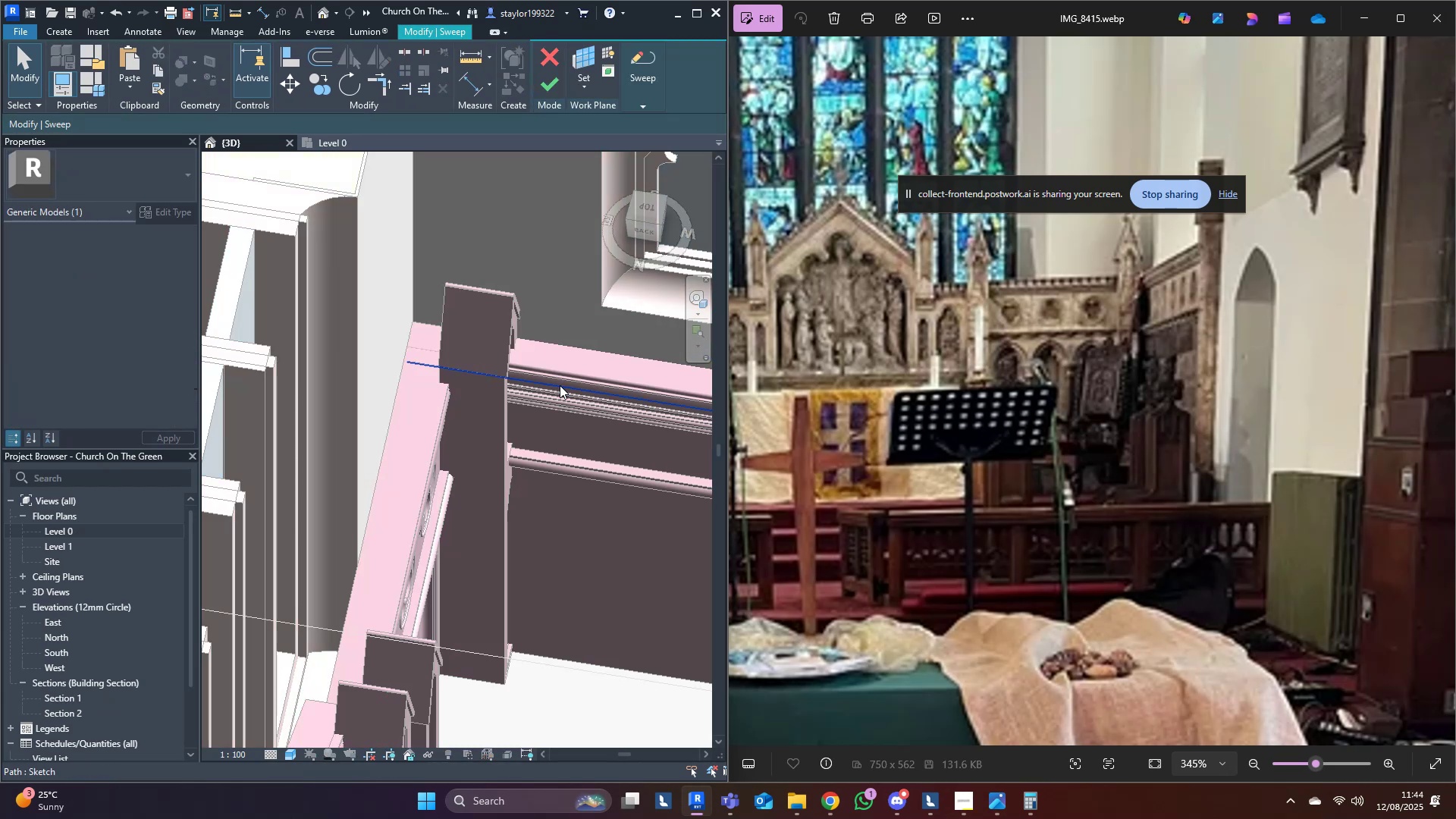 
double_click([560, 385])
 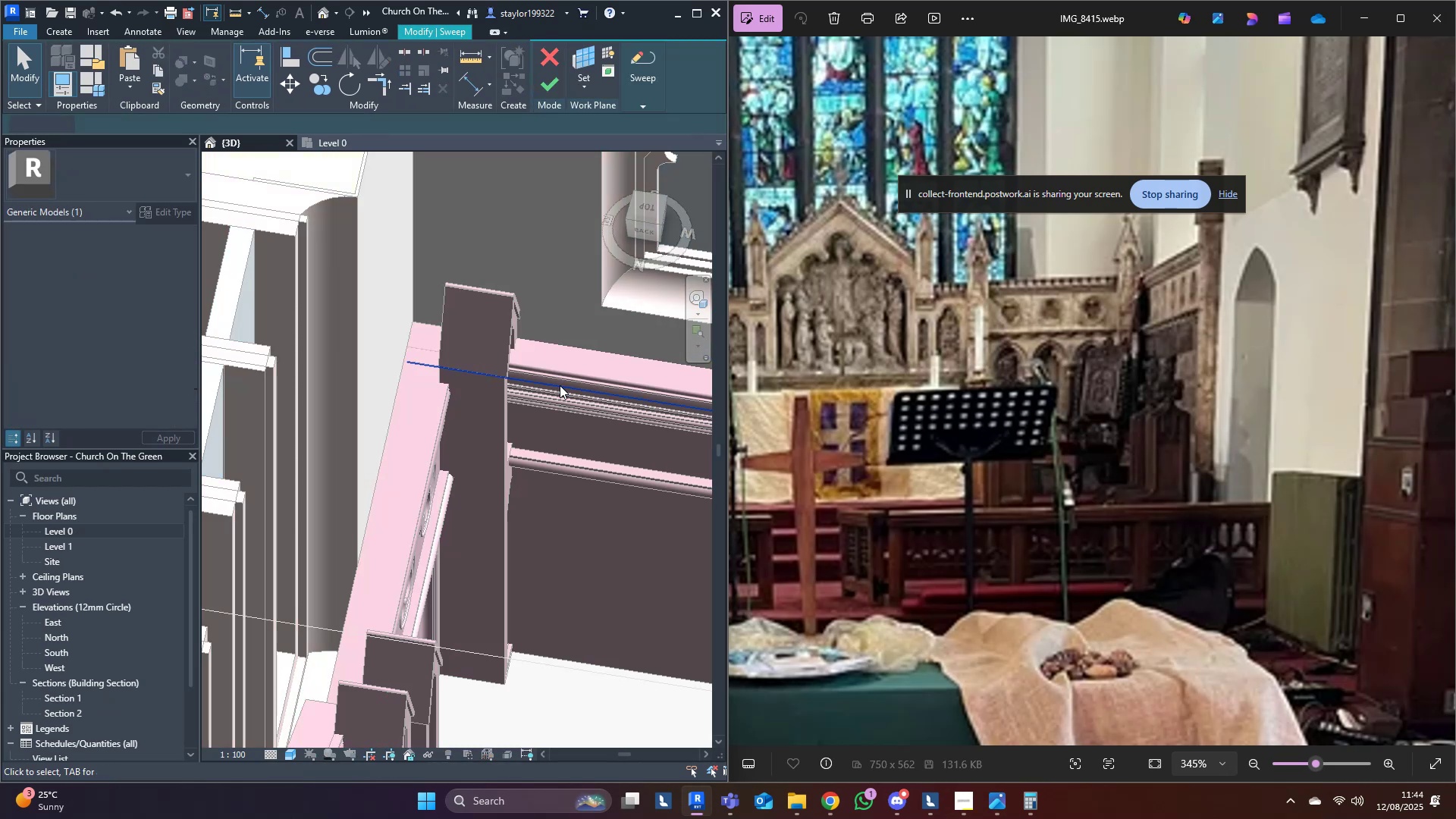 
type(al)
 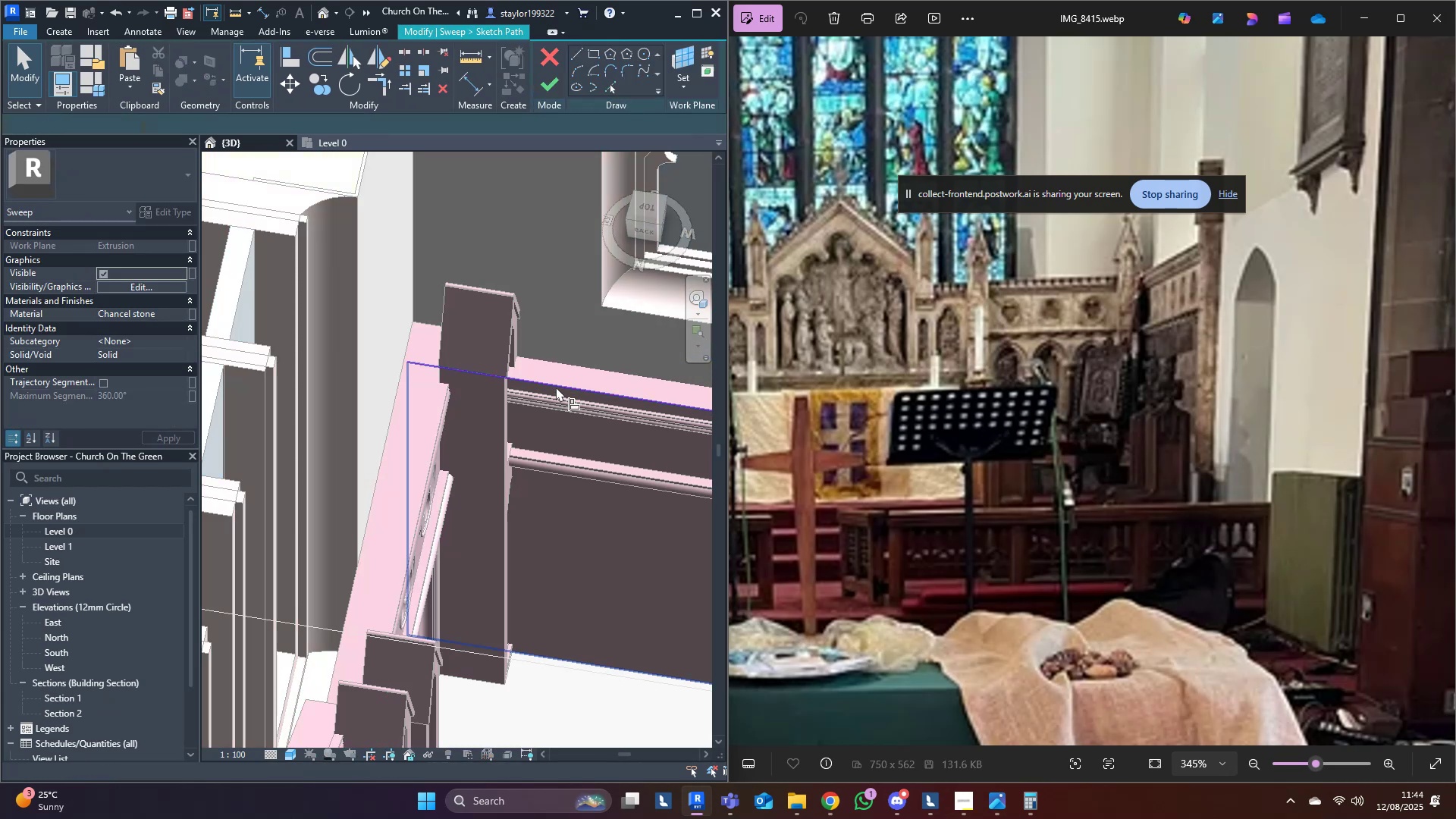 
scroll: coordinate [548, 454], scroll_direction: up, amount: 2.0
 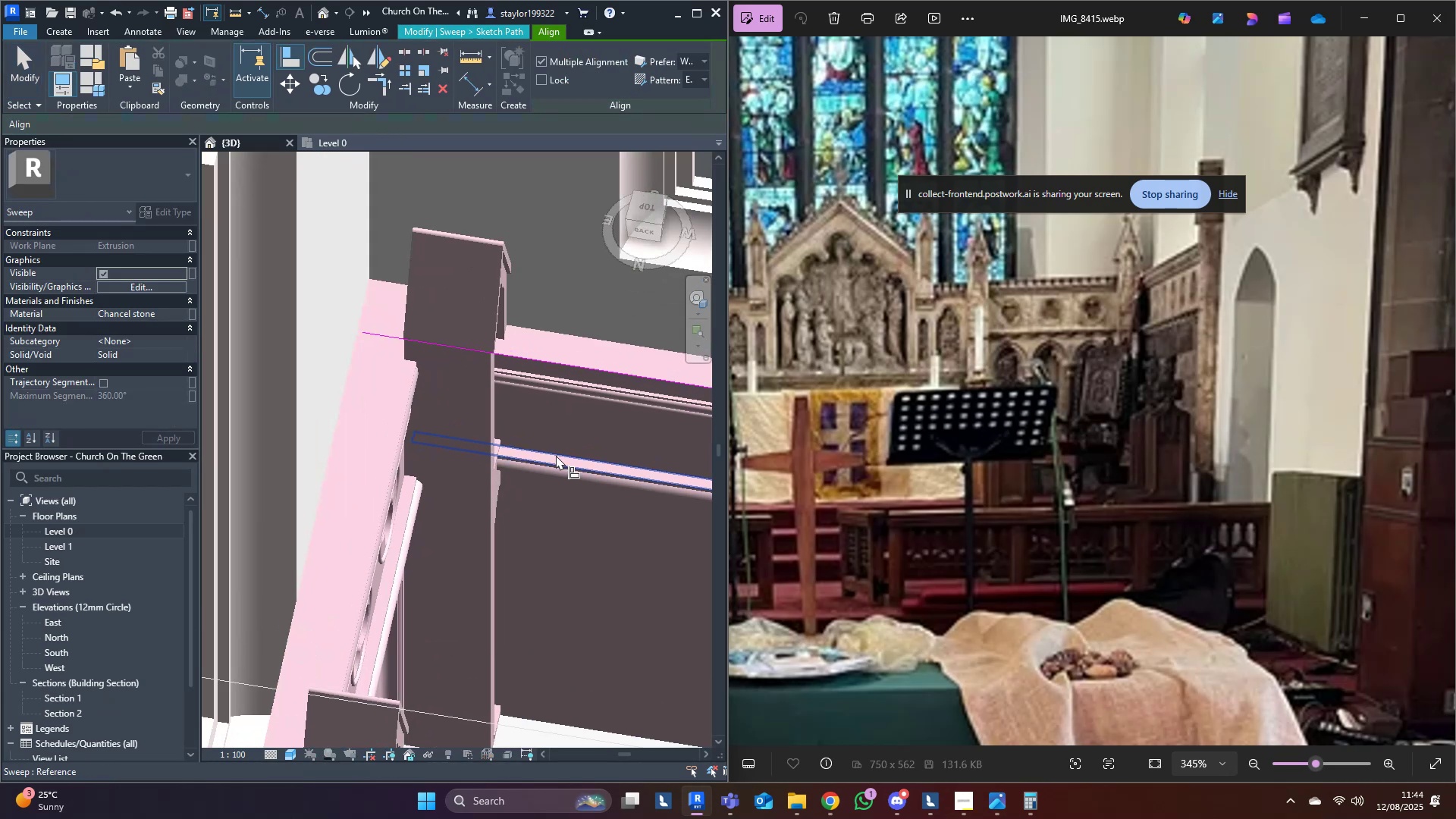 
hold_key(key=ShiftLeft, duration=0.46)
 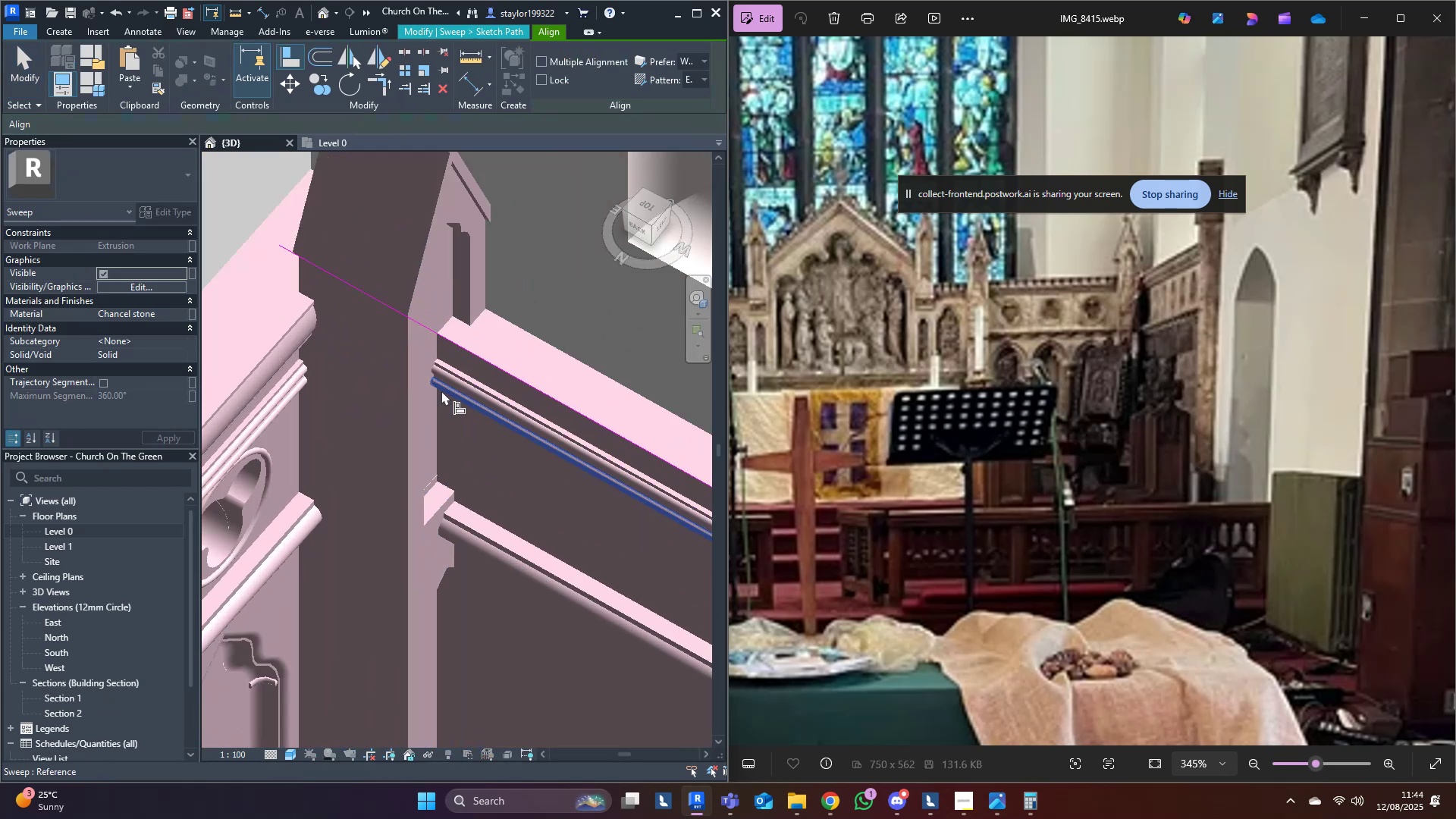 
key(Control+Shift+ControlLeft)
 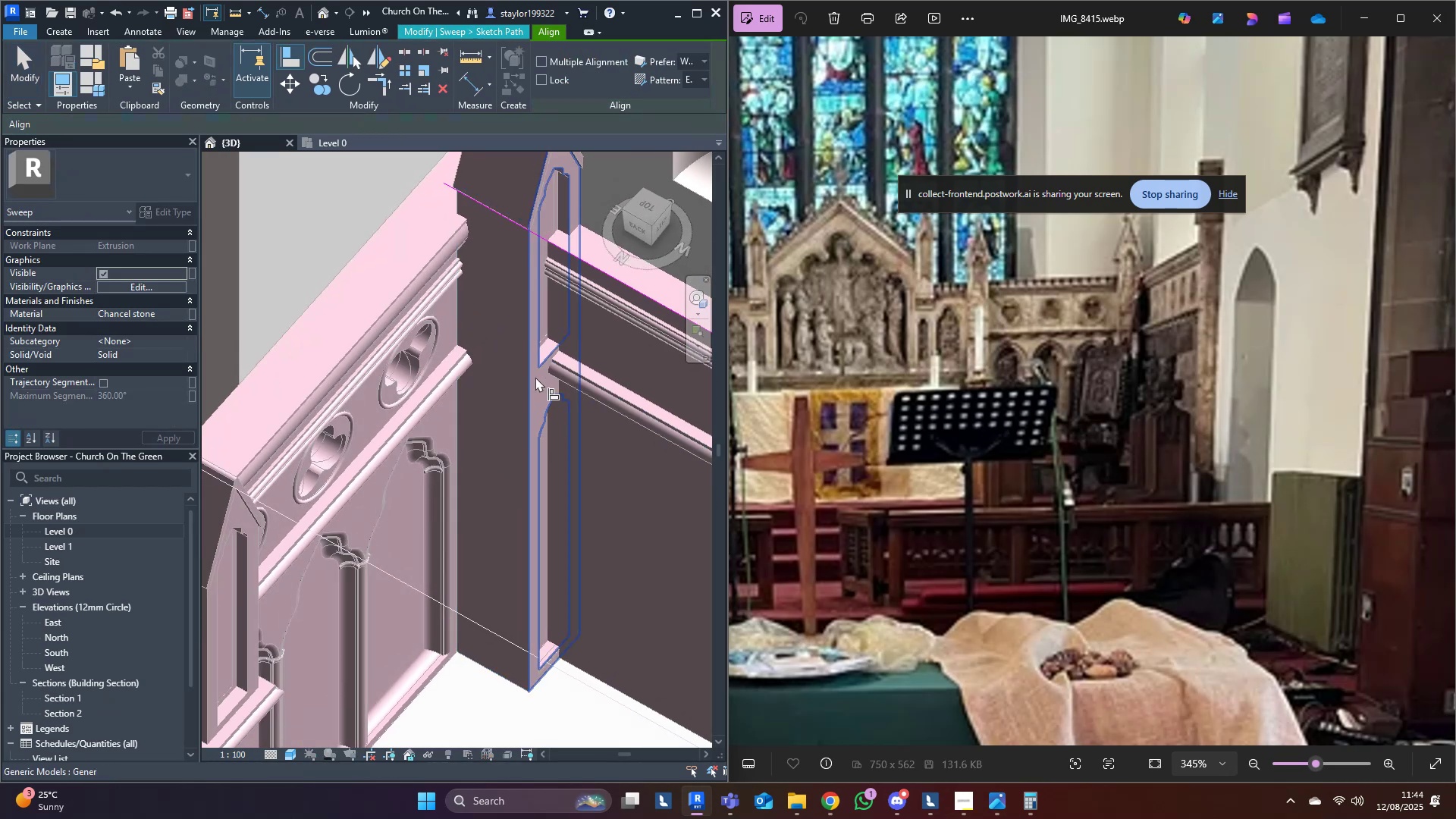 
scroll: coordinate [443, 387], scroll_direction: up, amount: 4.0
 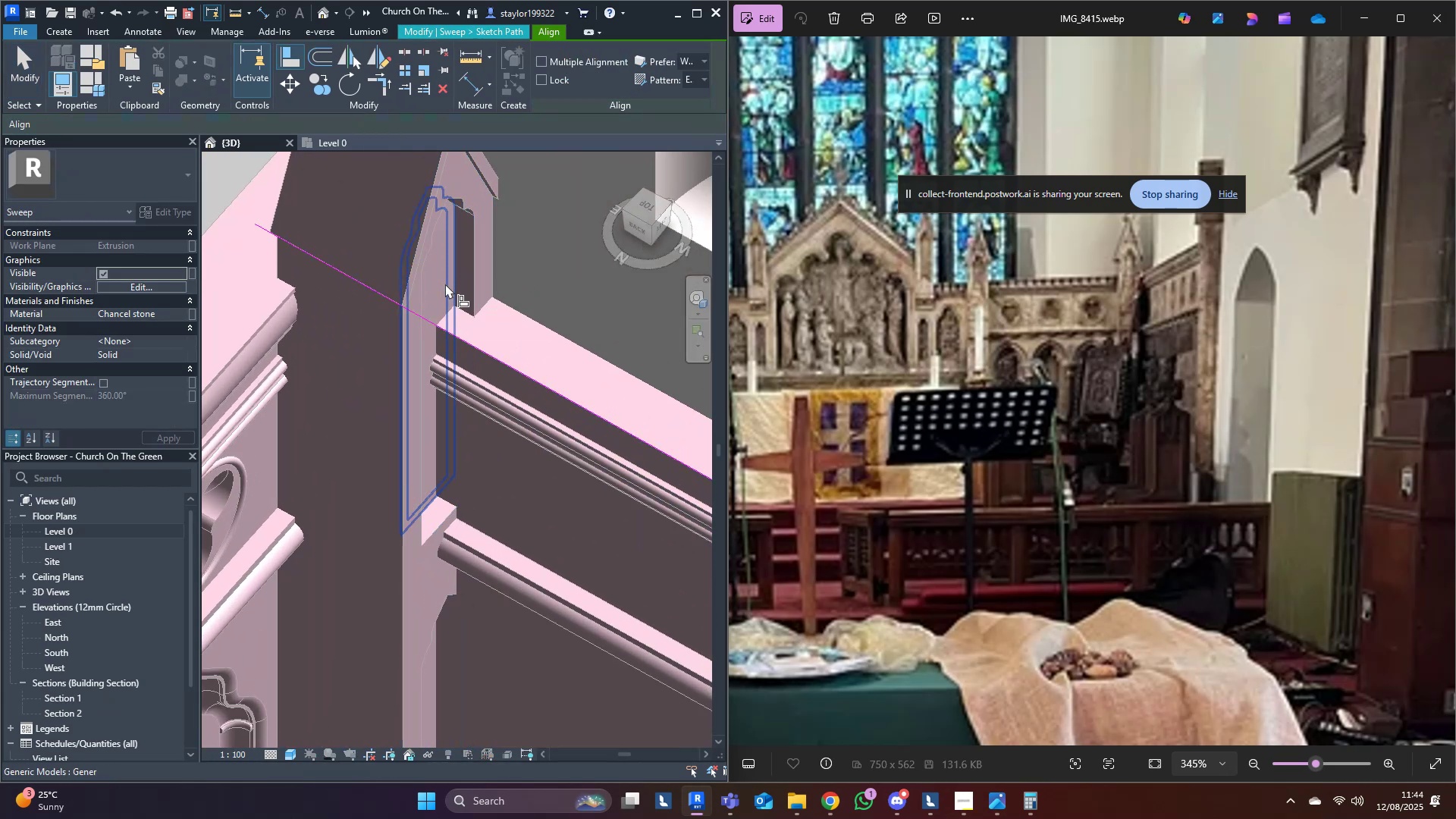 
key(Escape)
 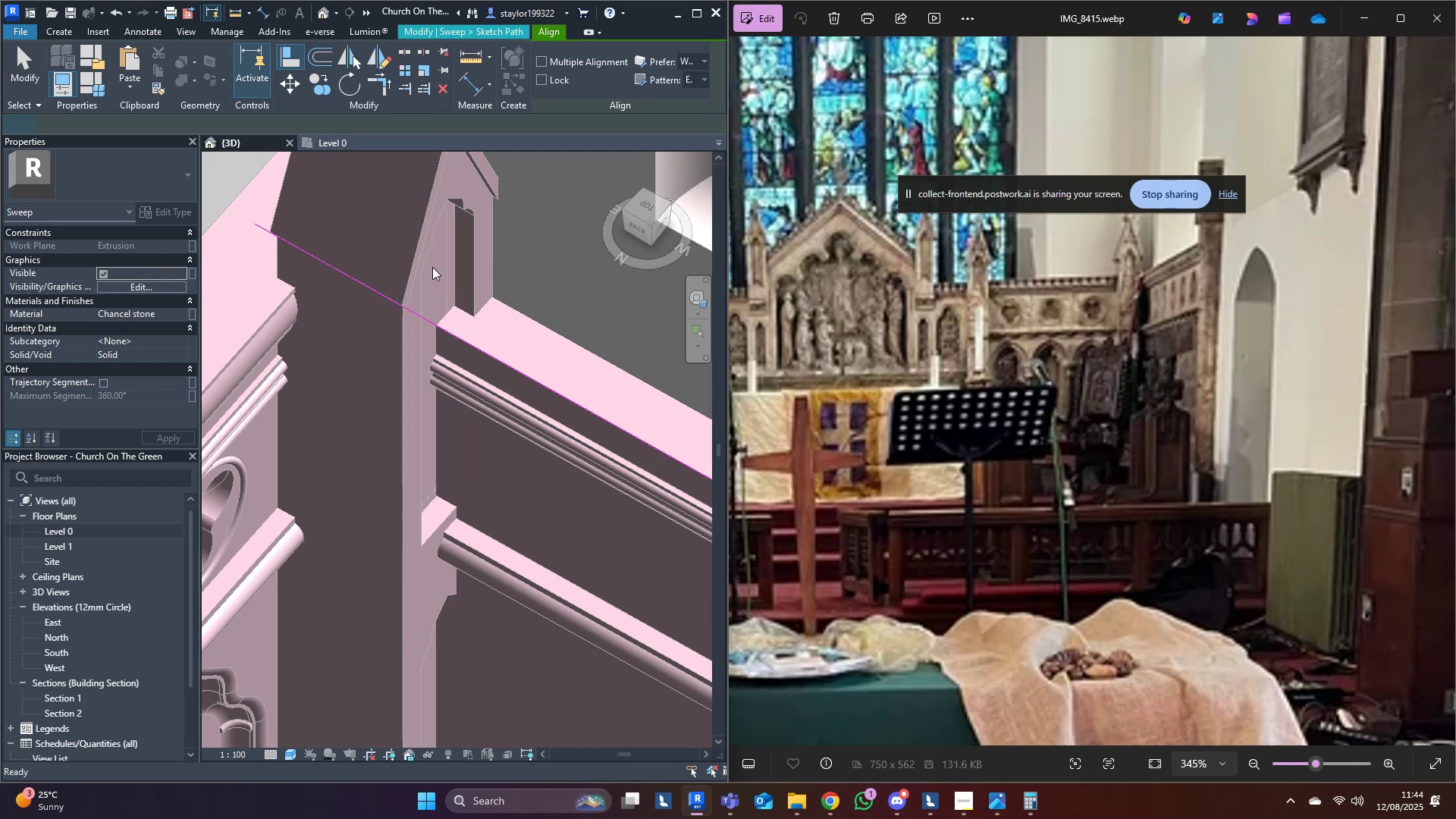 
key(Escape)
 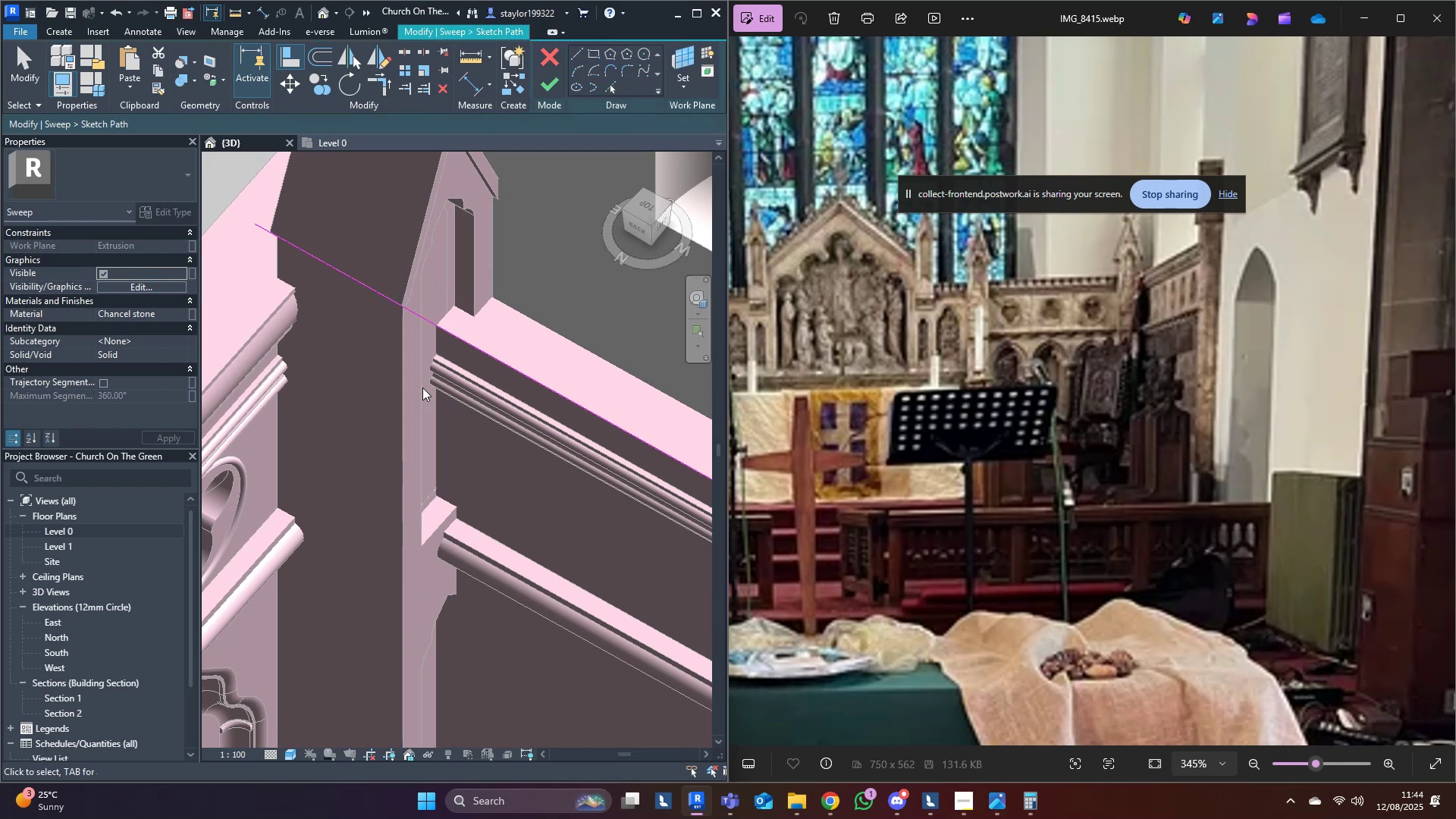 
scroll: coordinate [431, 470], scroll_direction: down, amount: 6.0
 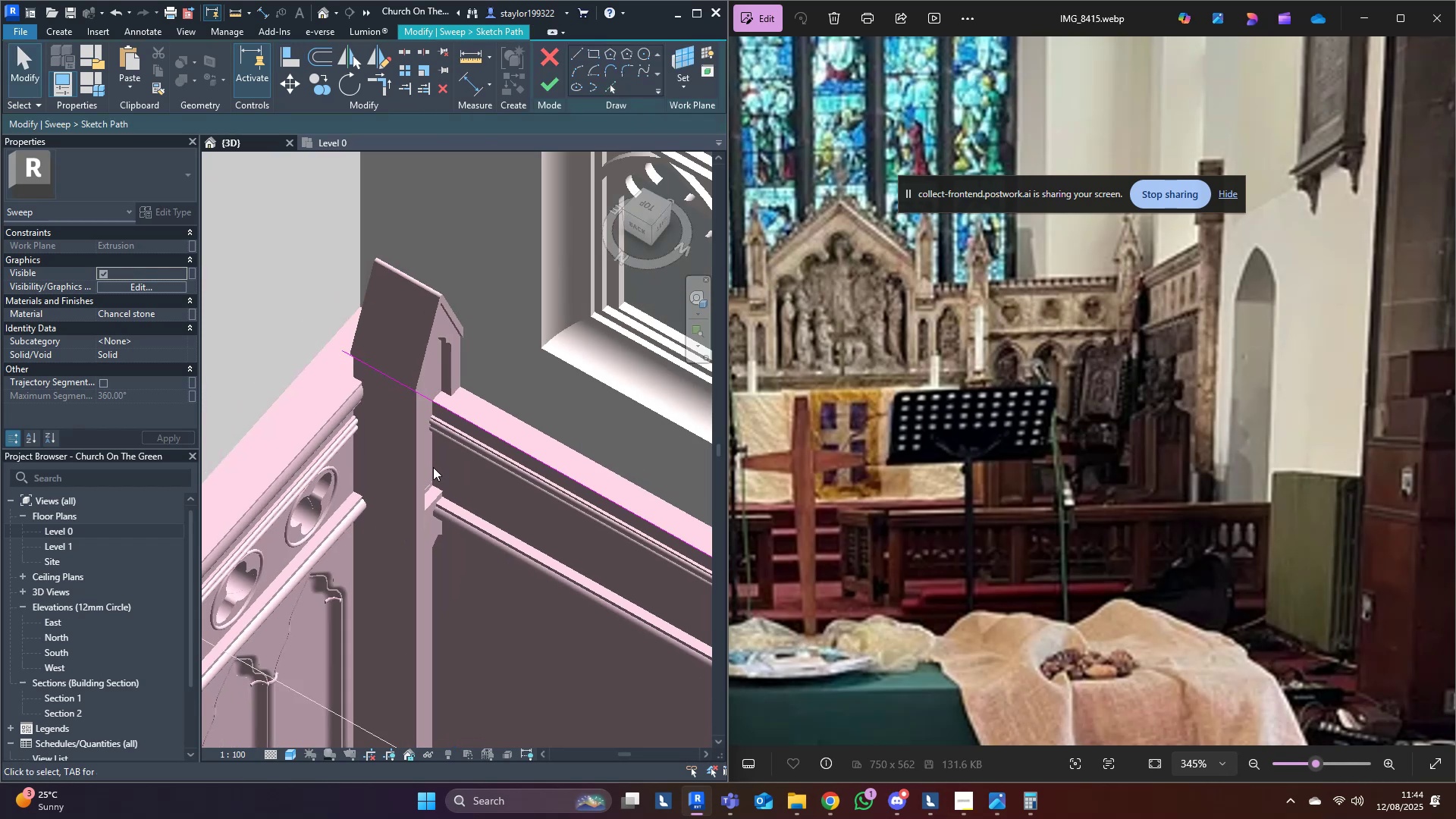 
key(Escape)
 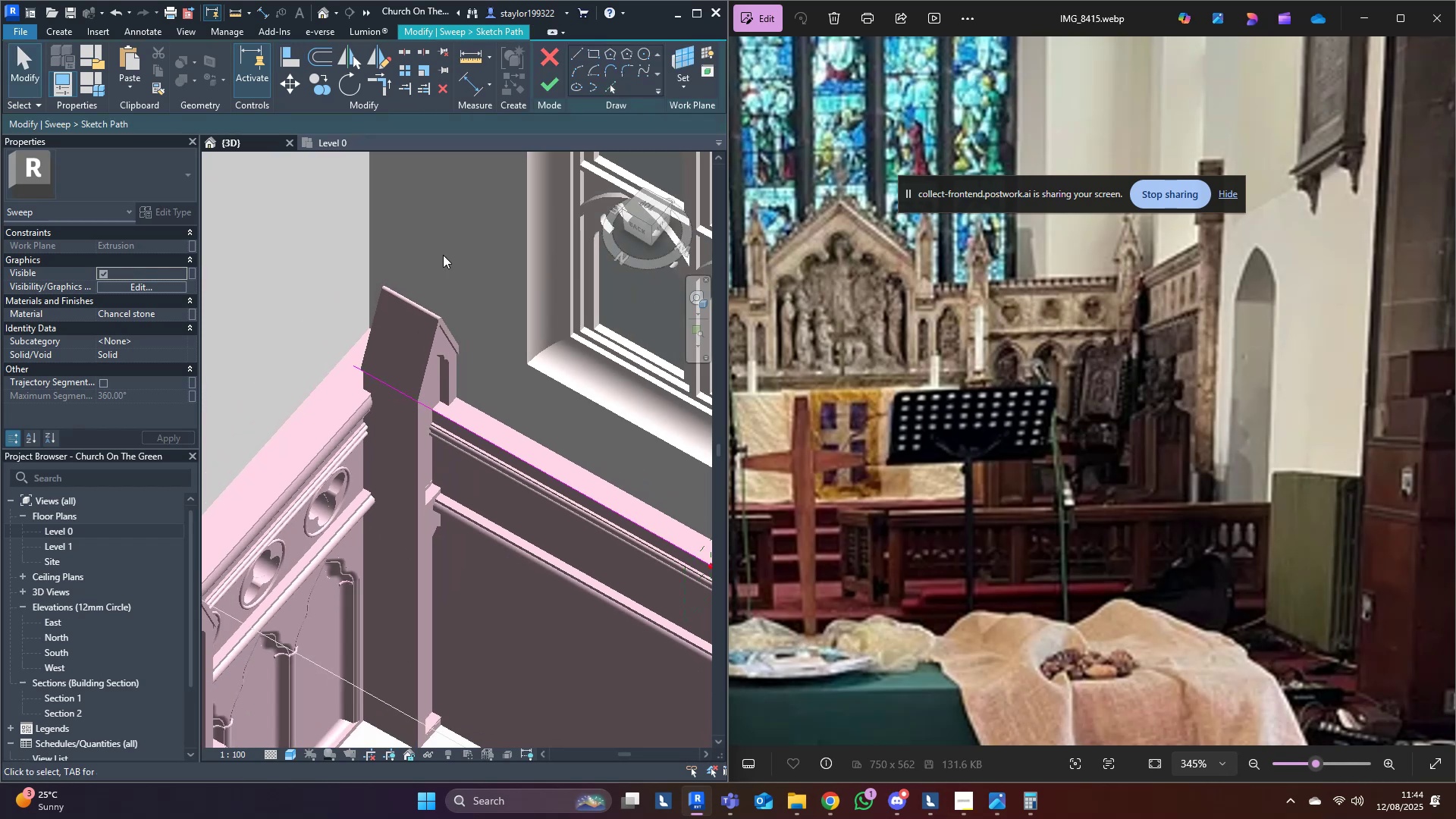 
key(Escape)
 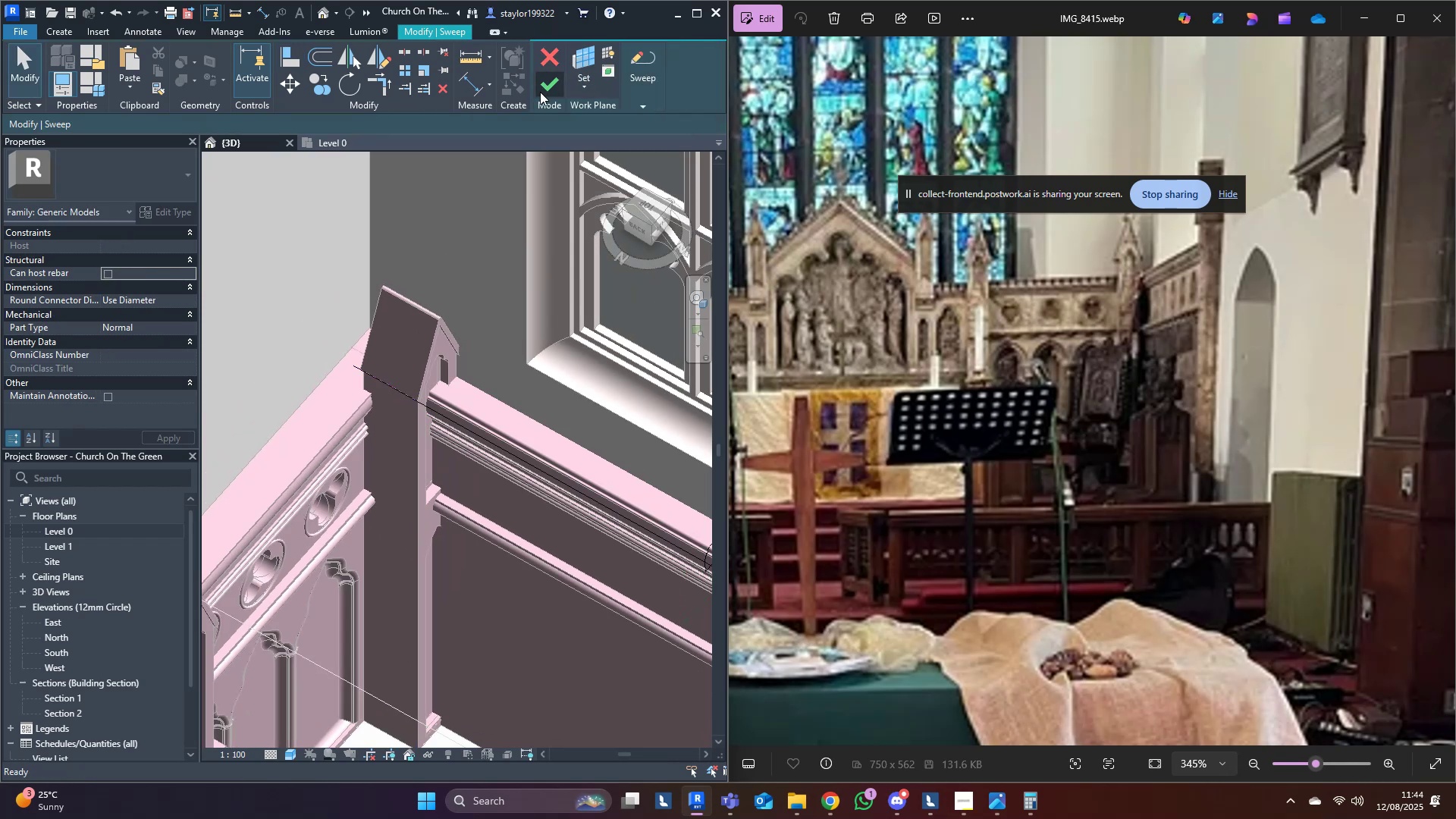 
middle_click([459, 391])
 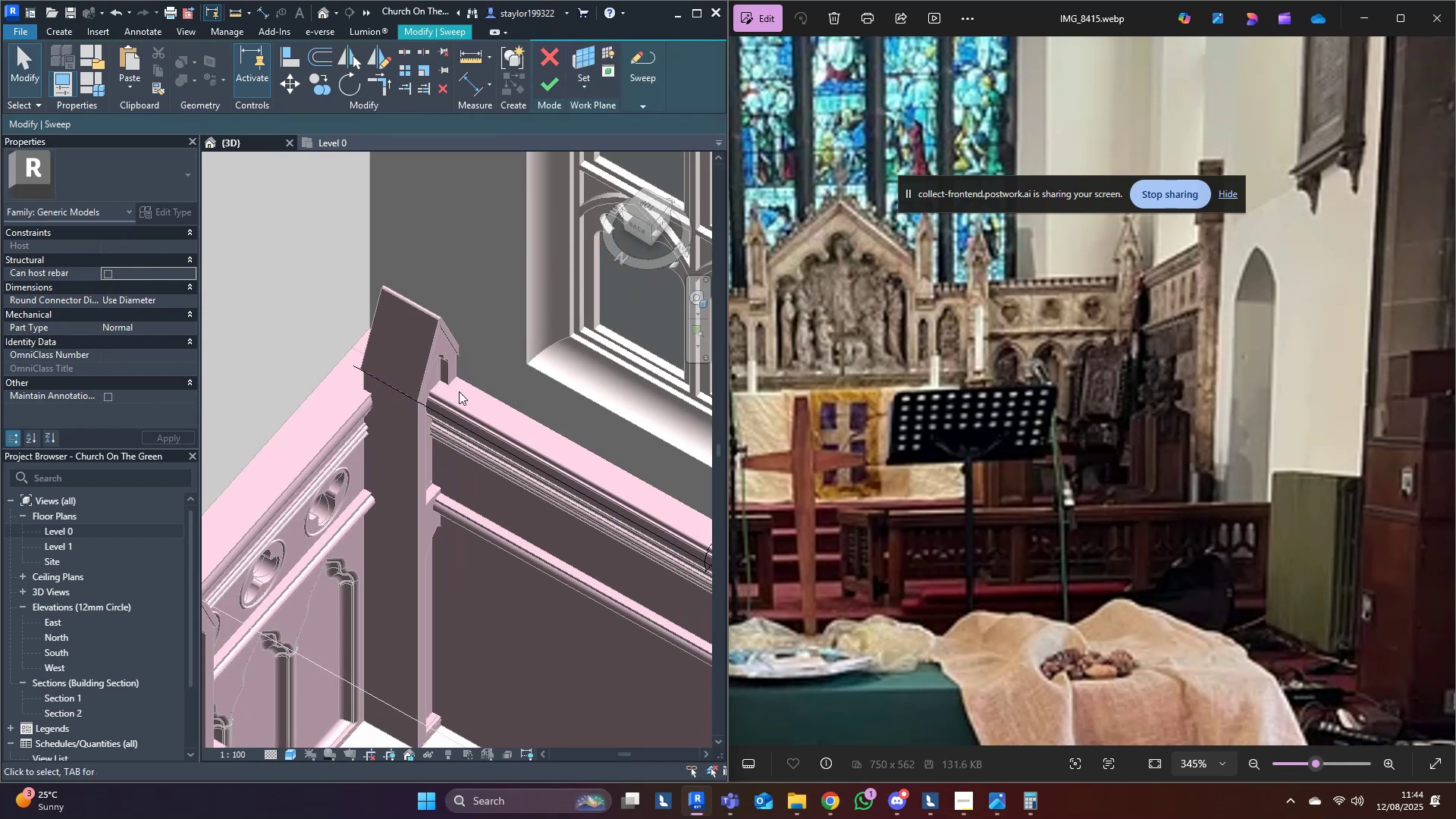 
key(Escape)
 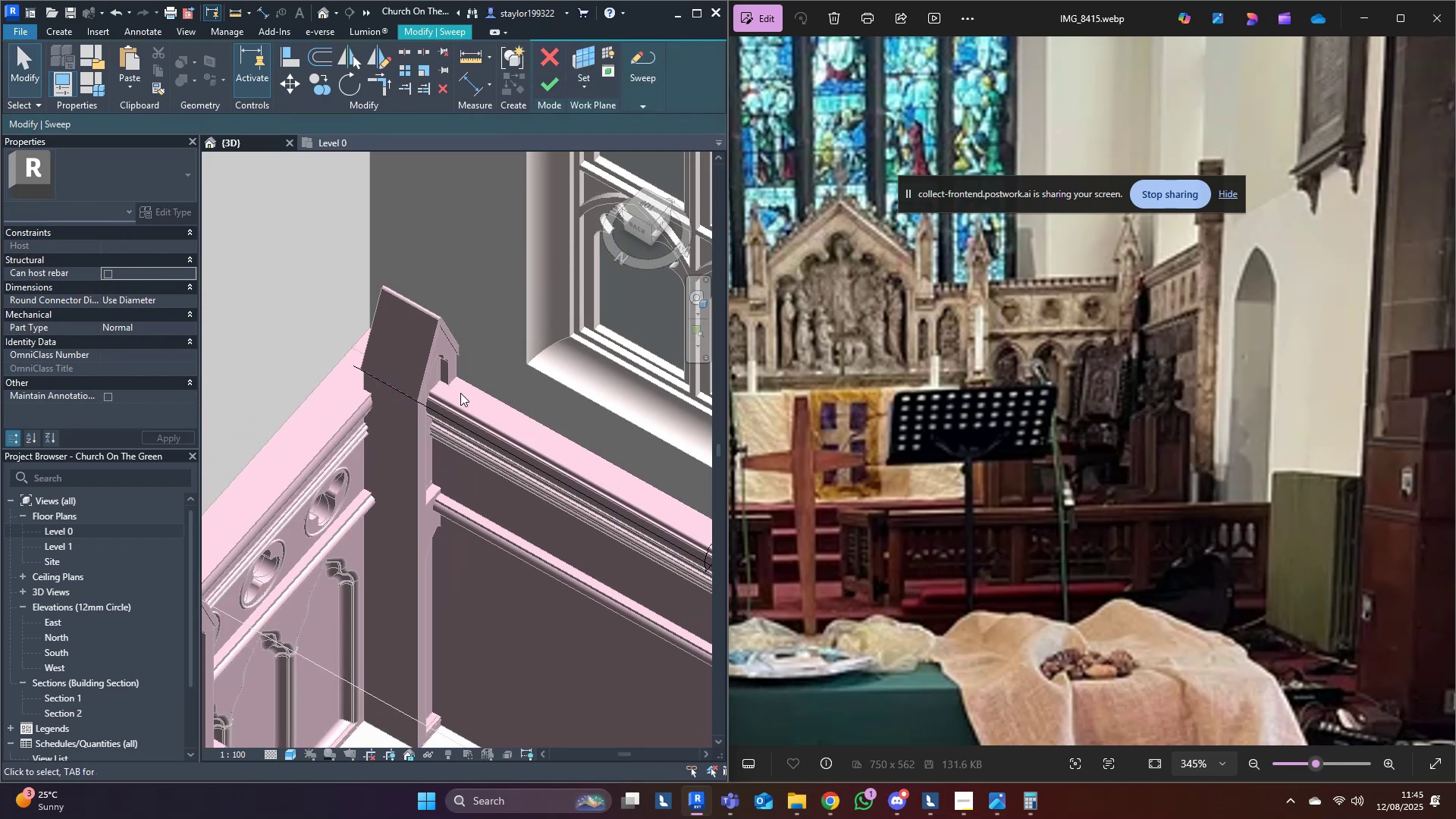 
scroll: coordinate [506, 513], scroll_direction: down, amount: 9.0
 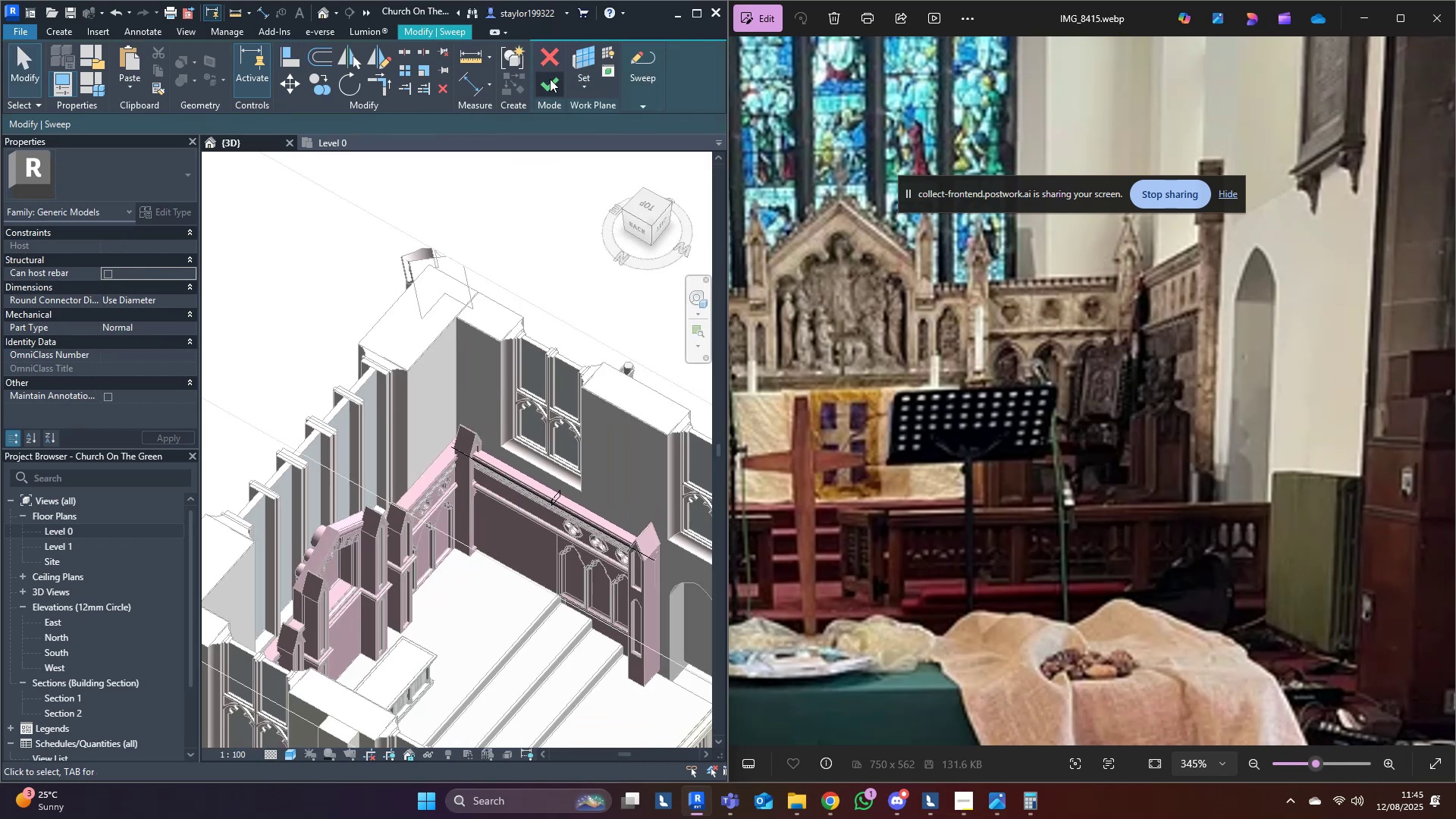 
key(Escape)
 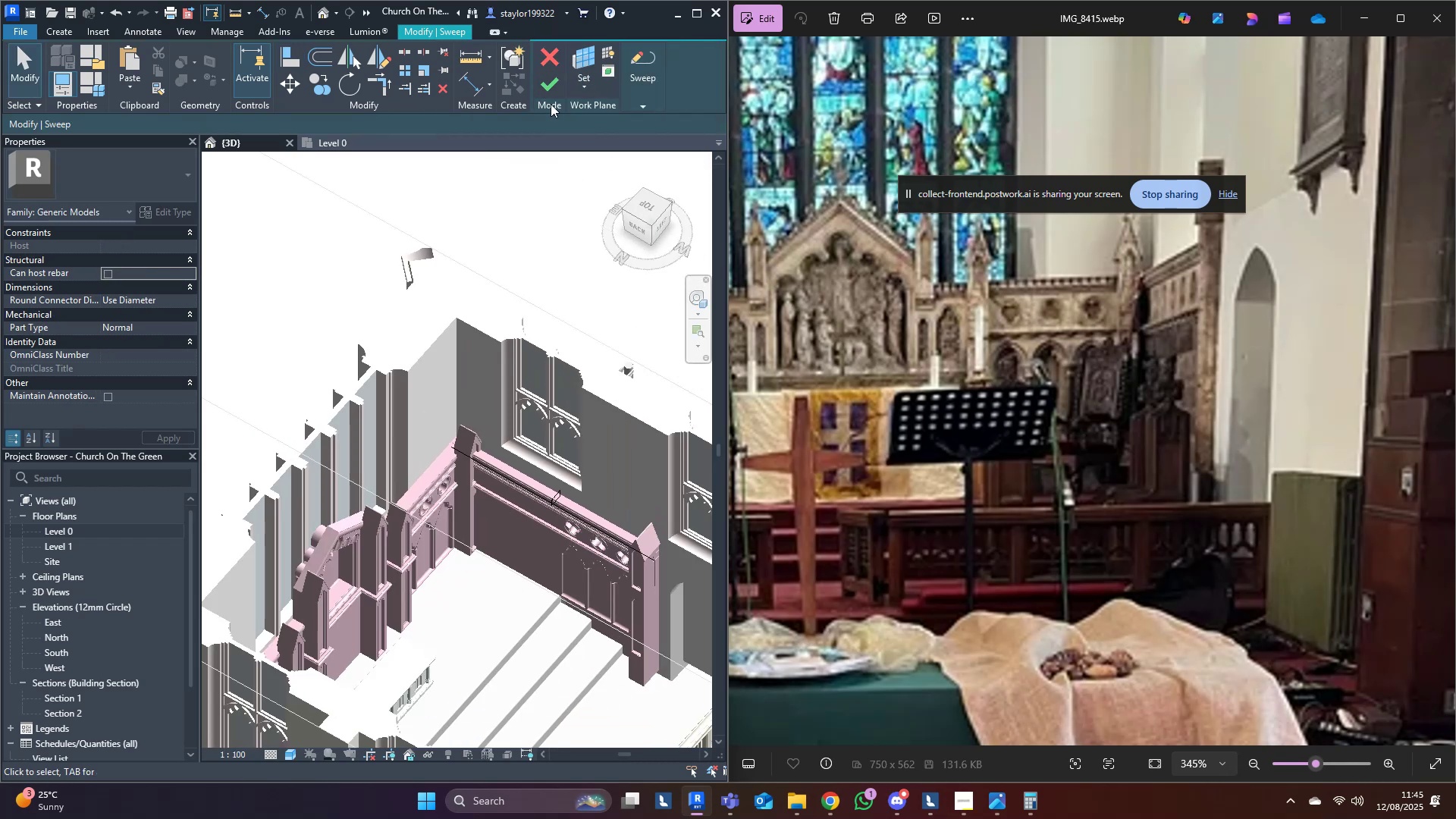 
left_click([550, 79])
 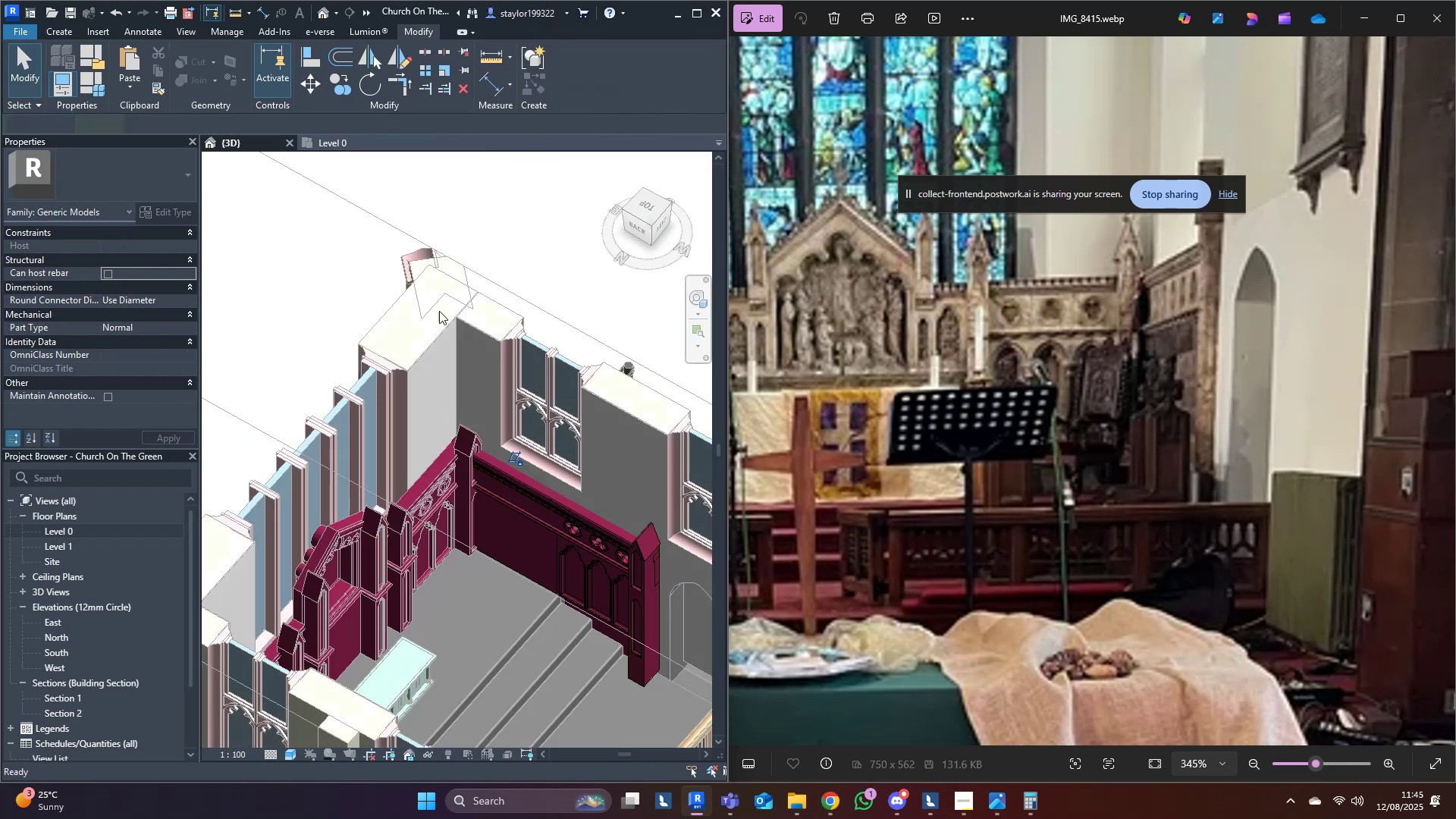 
middle_click([438, 318])
 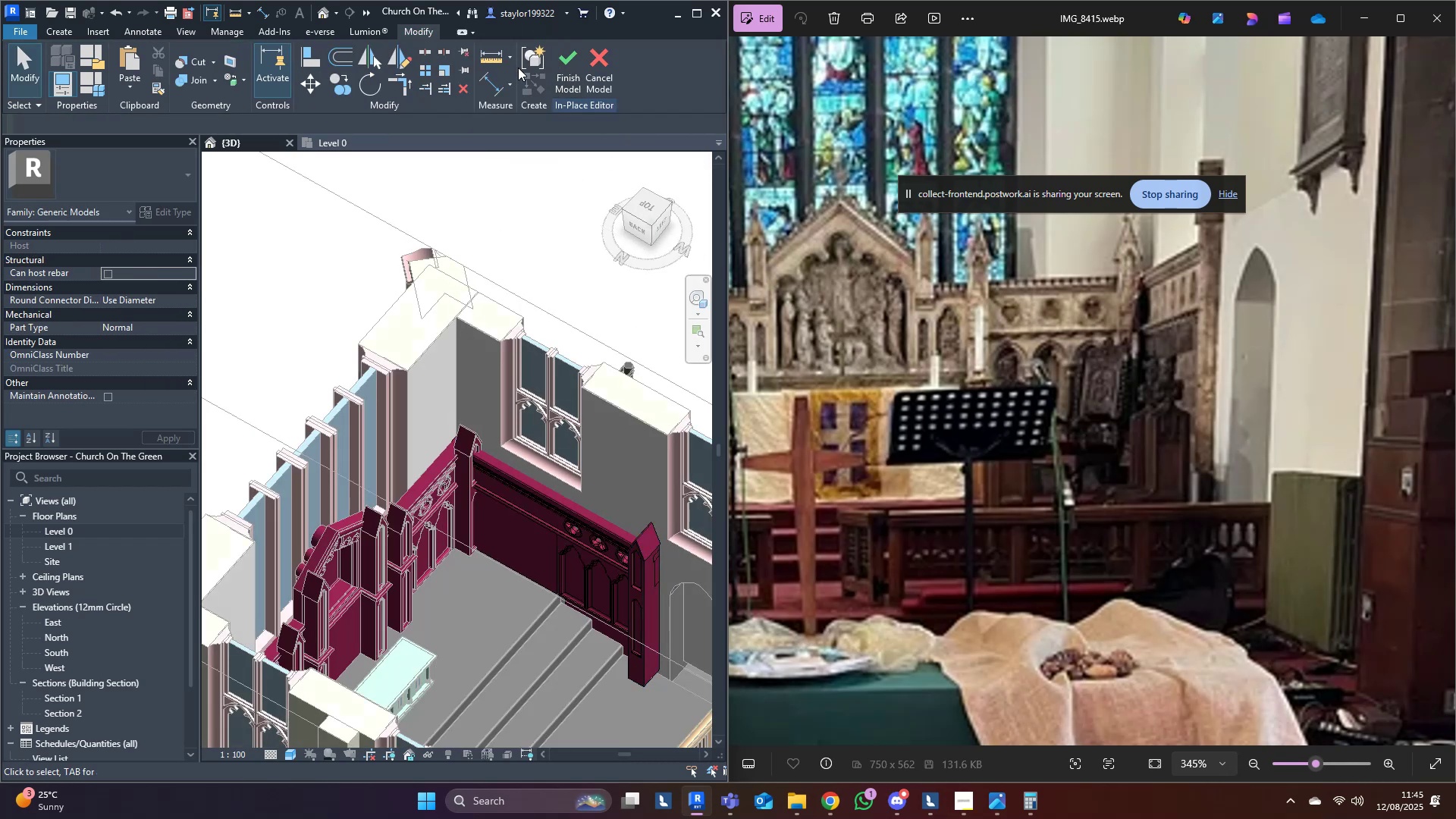 
left_click([573, 72])
 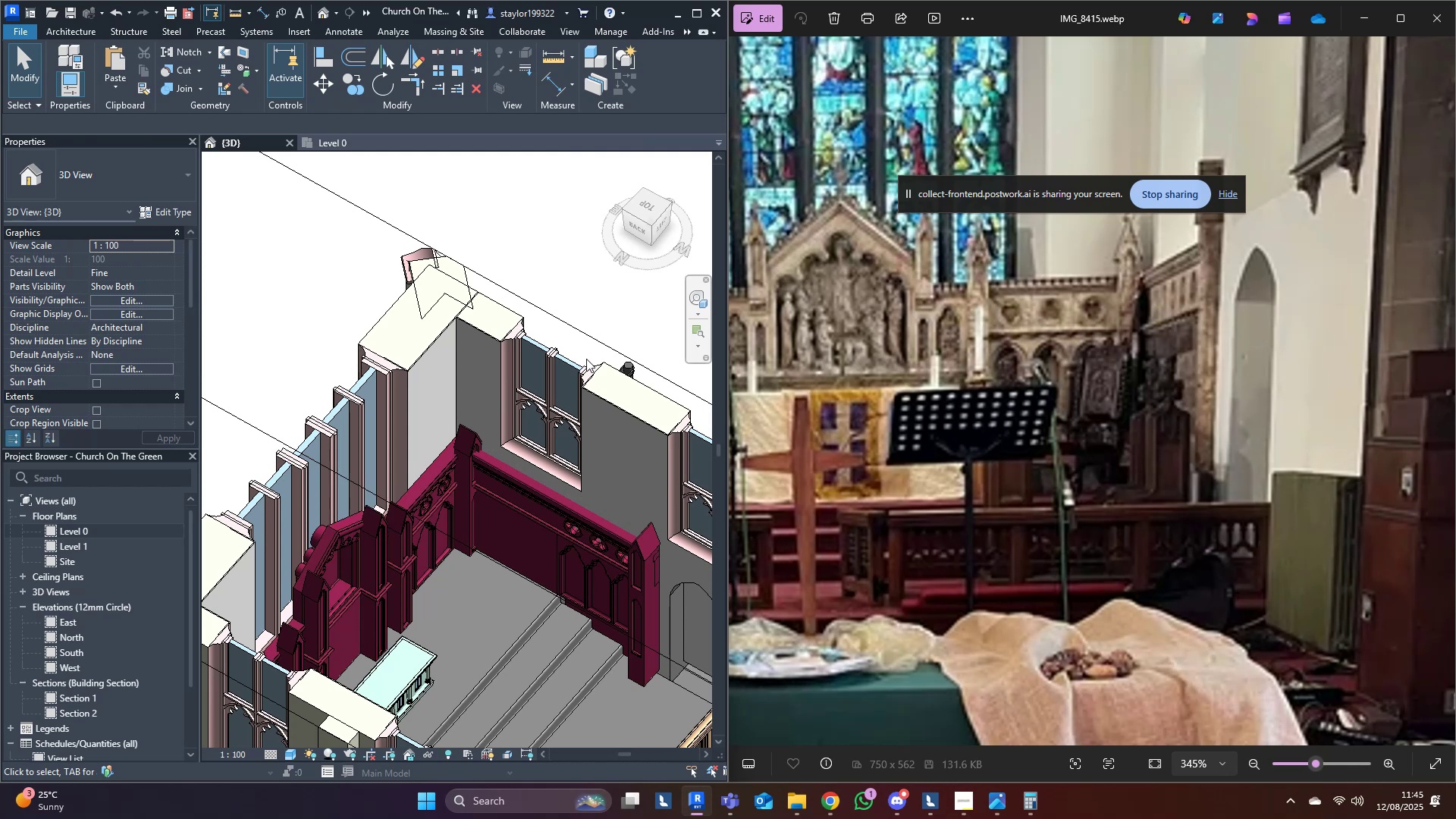 
wait(9.27)
 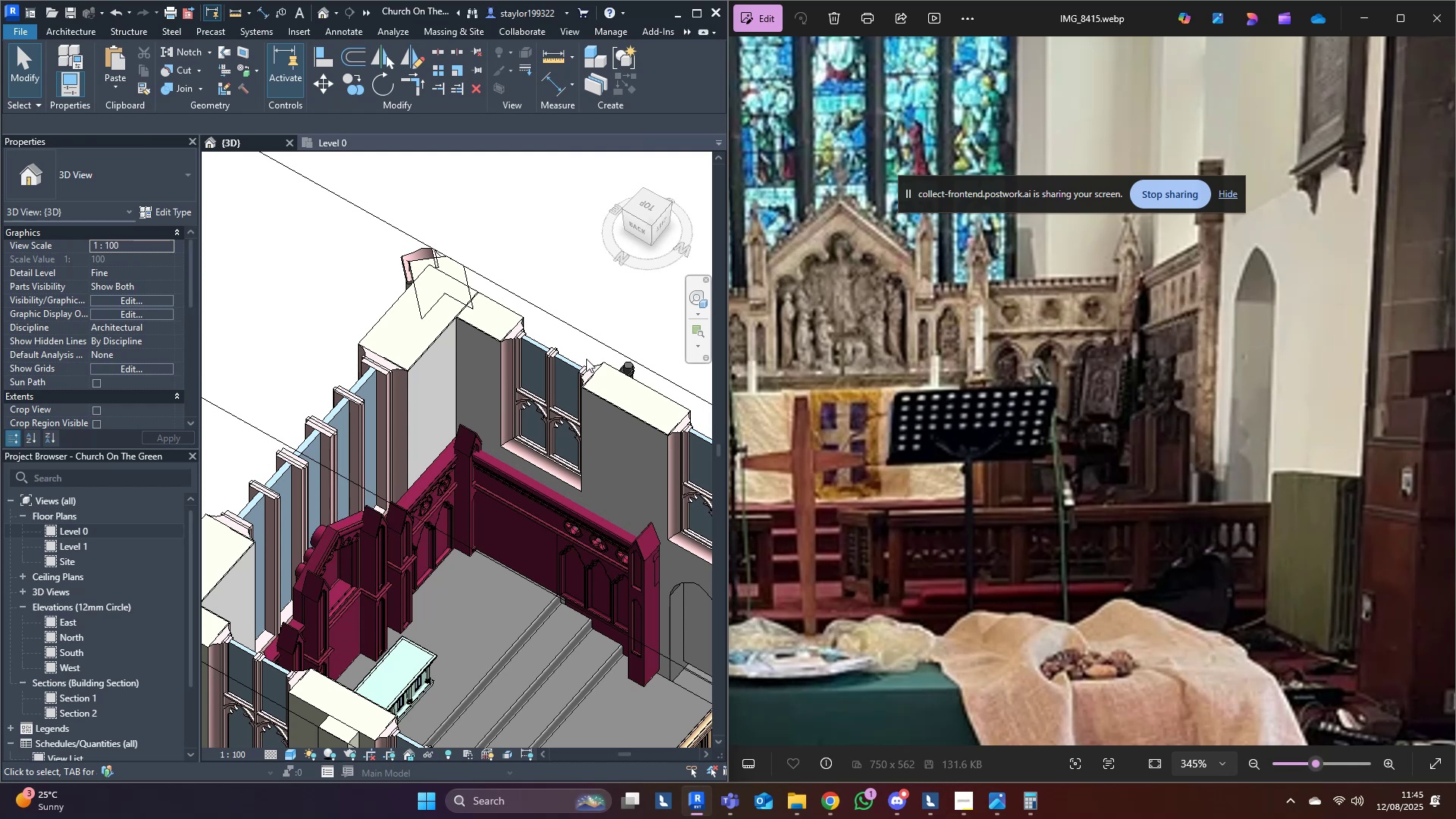 
scroll: coordinate [422, 488], scroll_direction: down, amount: 8.0
 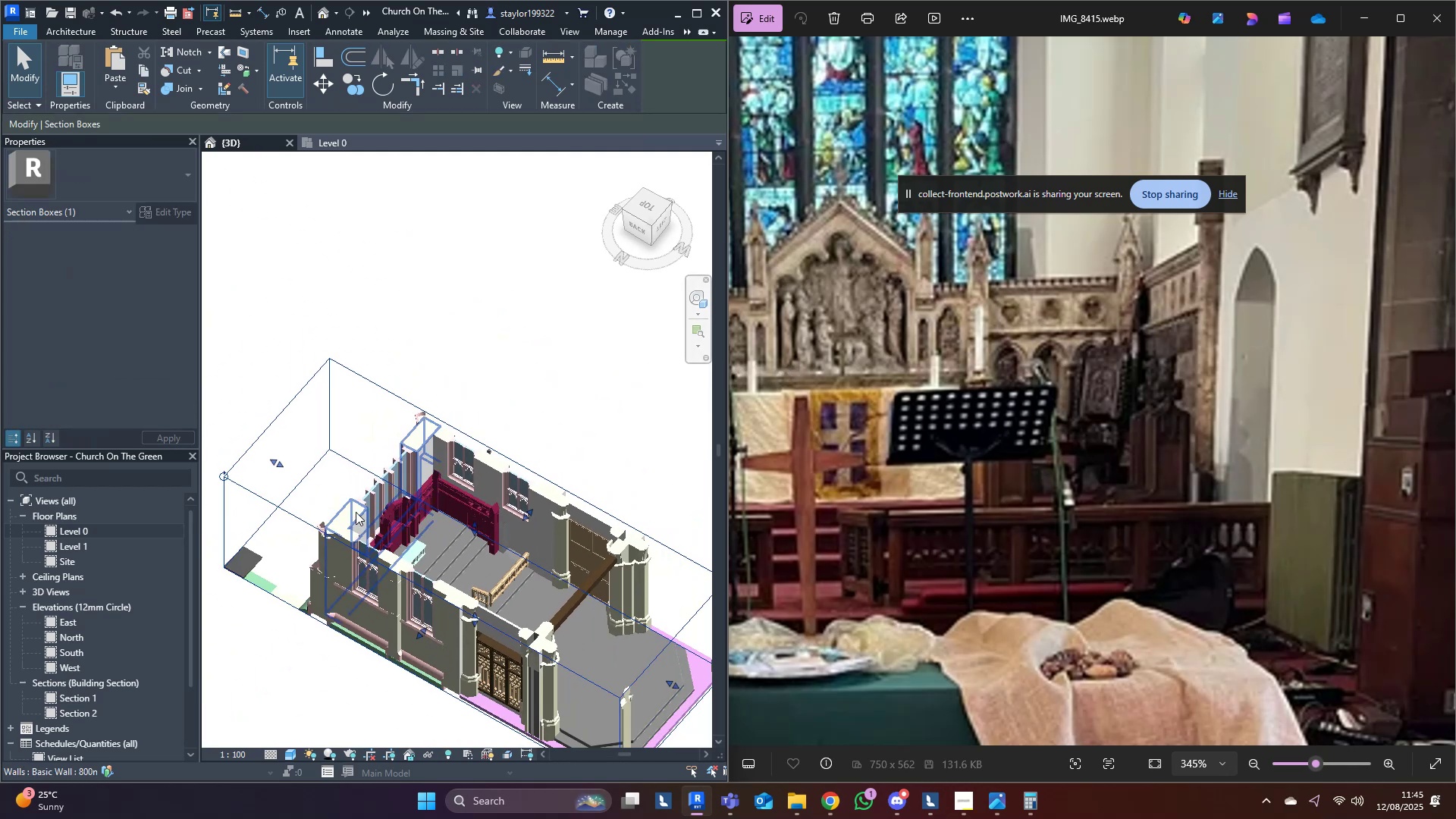 
hold_key(key=ShiftLeft, duration=0.46)
 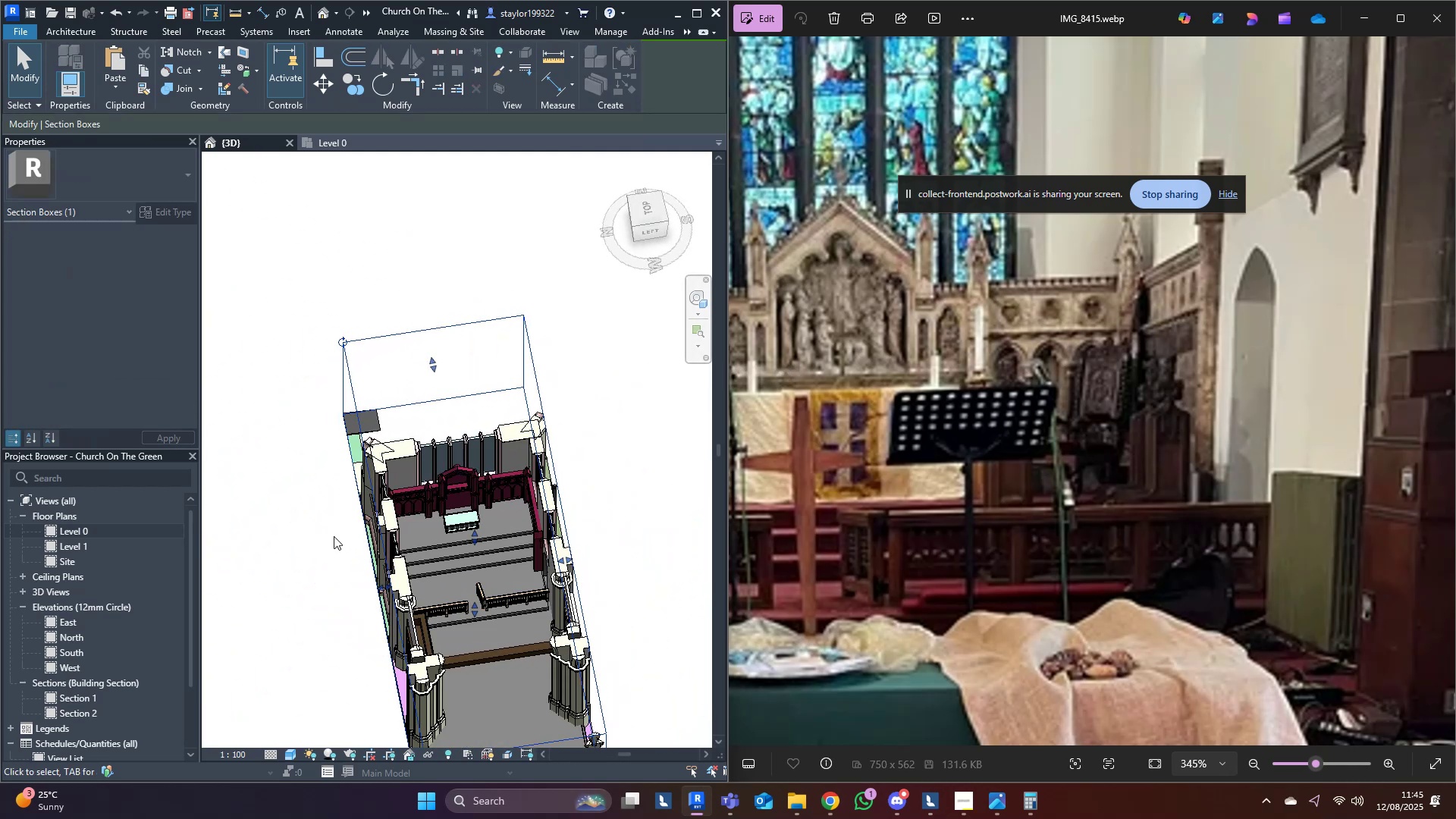 
hold_key(key=ShiftLeft, duration=0.3)
 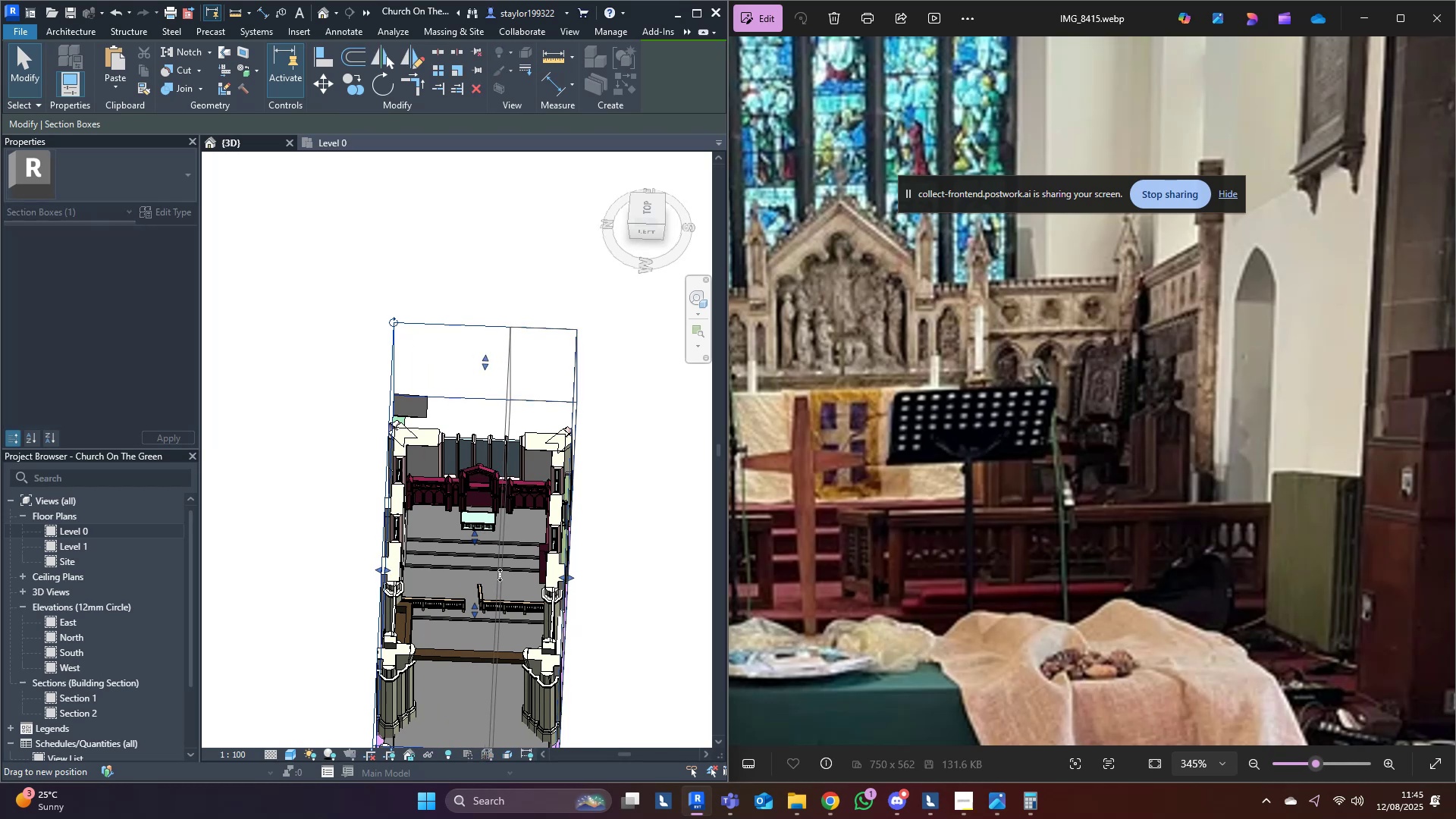 
hold_key(key=ShiftLeft, duration=0.46)
 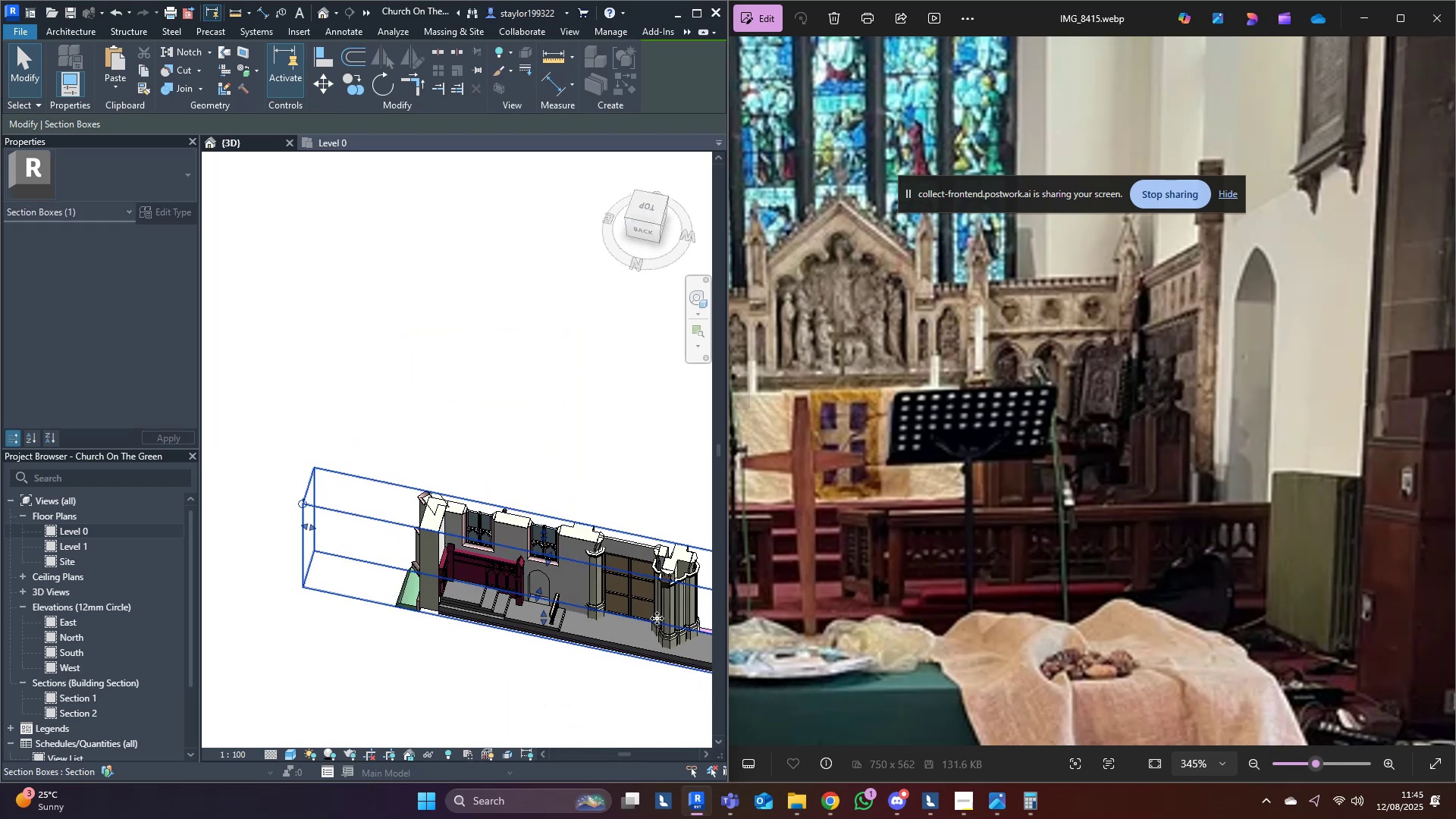 
key(Shift+ShiftLeft)
 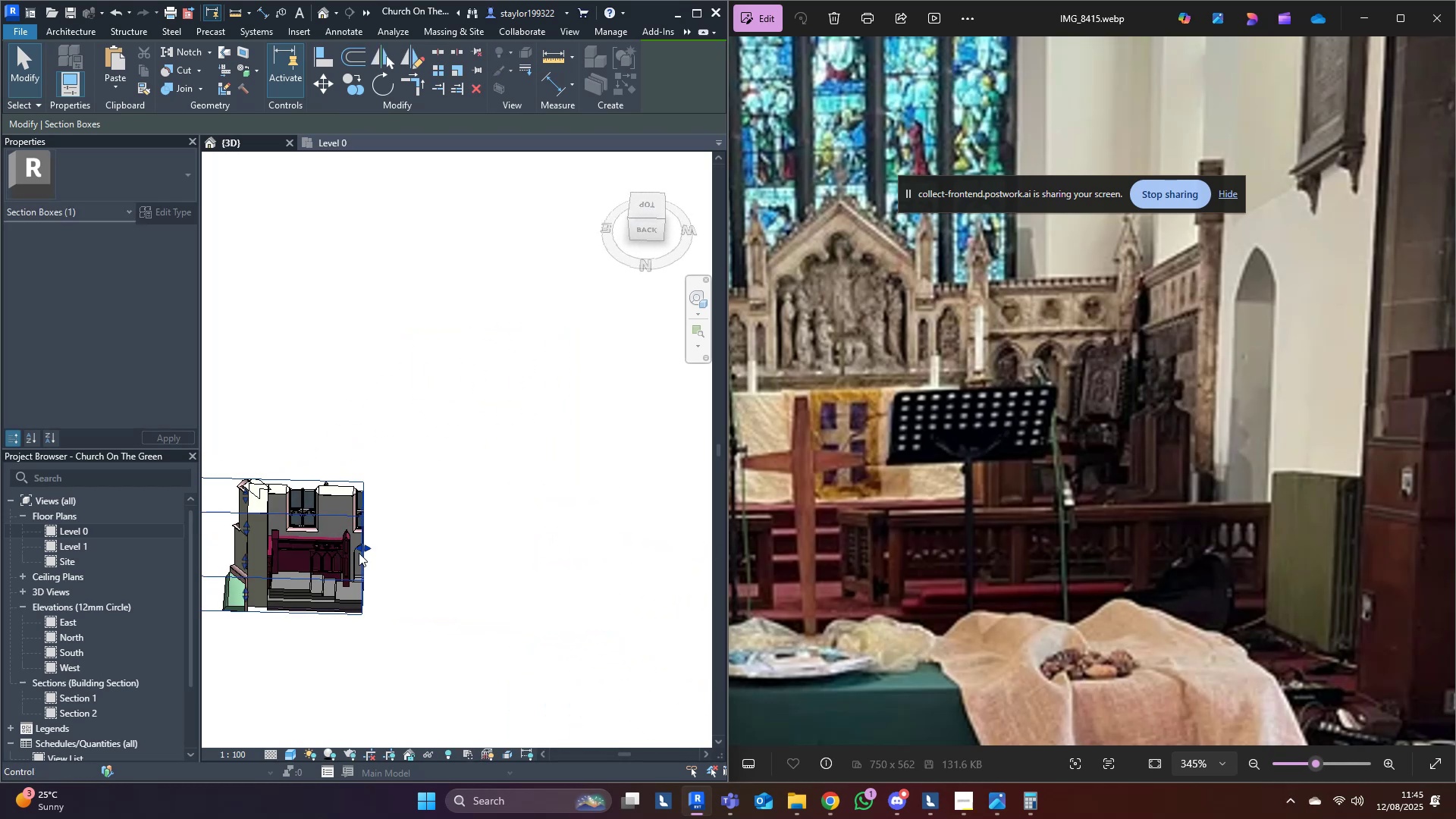 
scroll: coordinate [275, 529], scroll_direction: up, amount: 3.0
 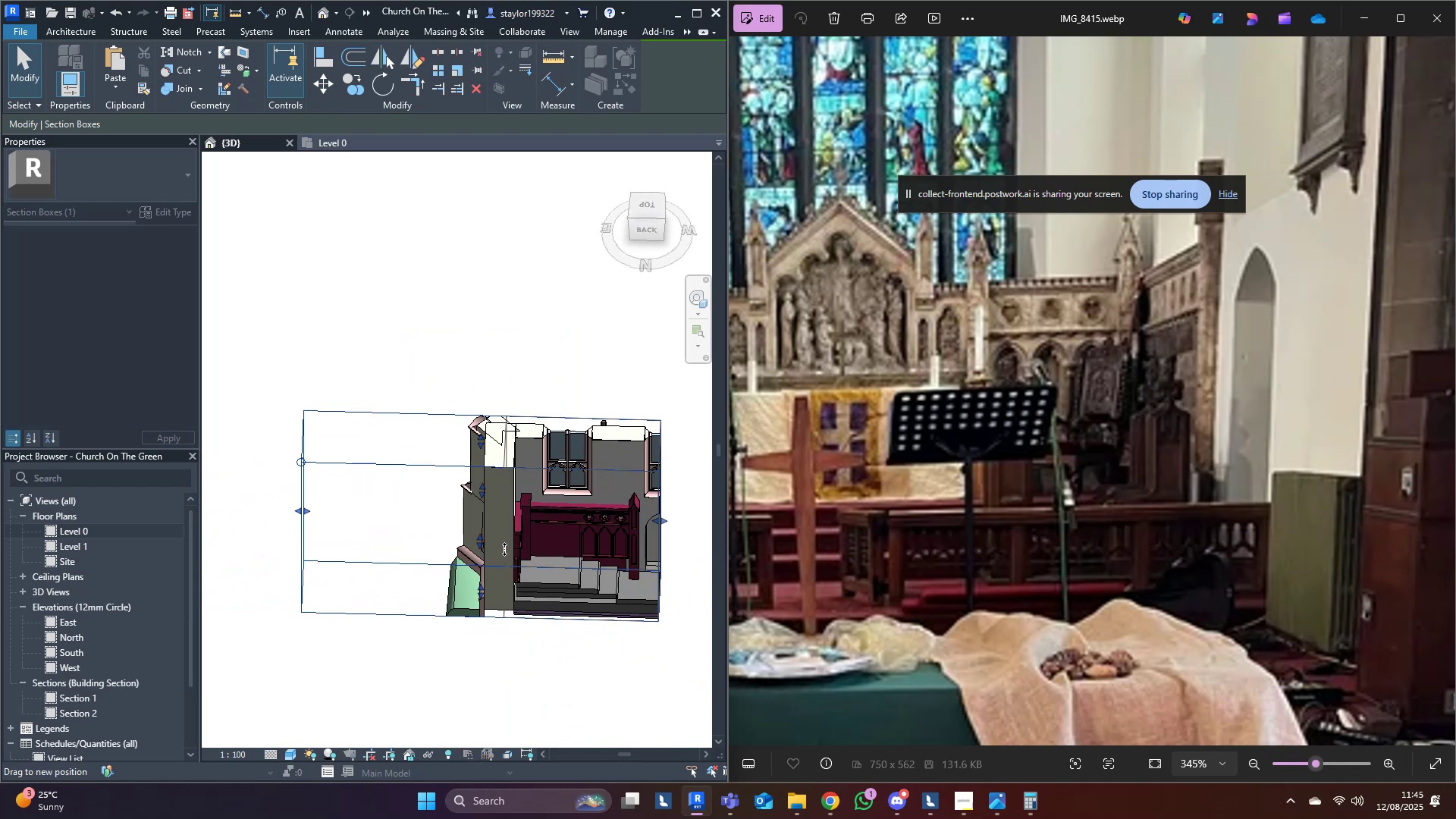 
key(Shift+ShiftLeft)
 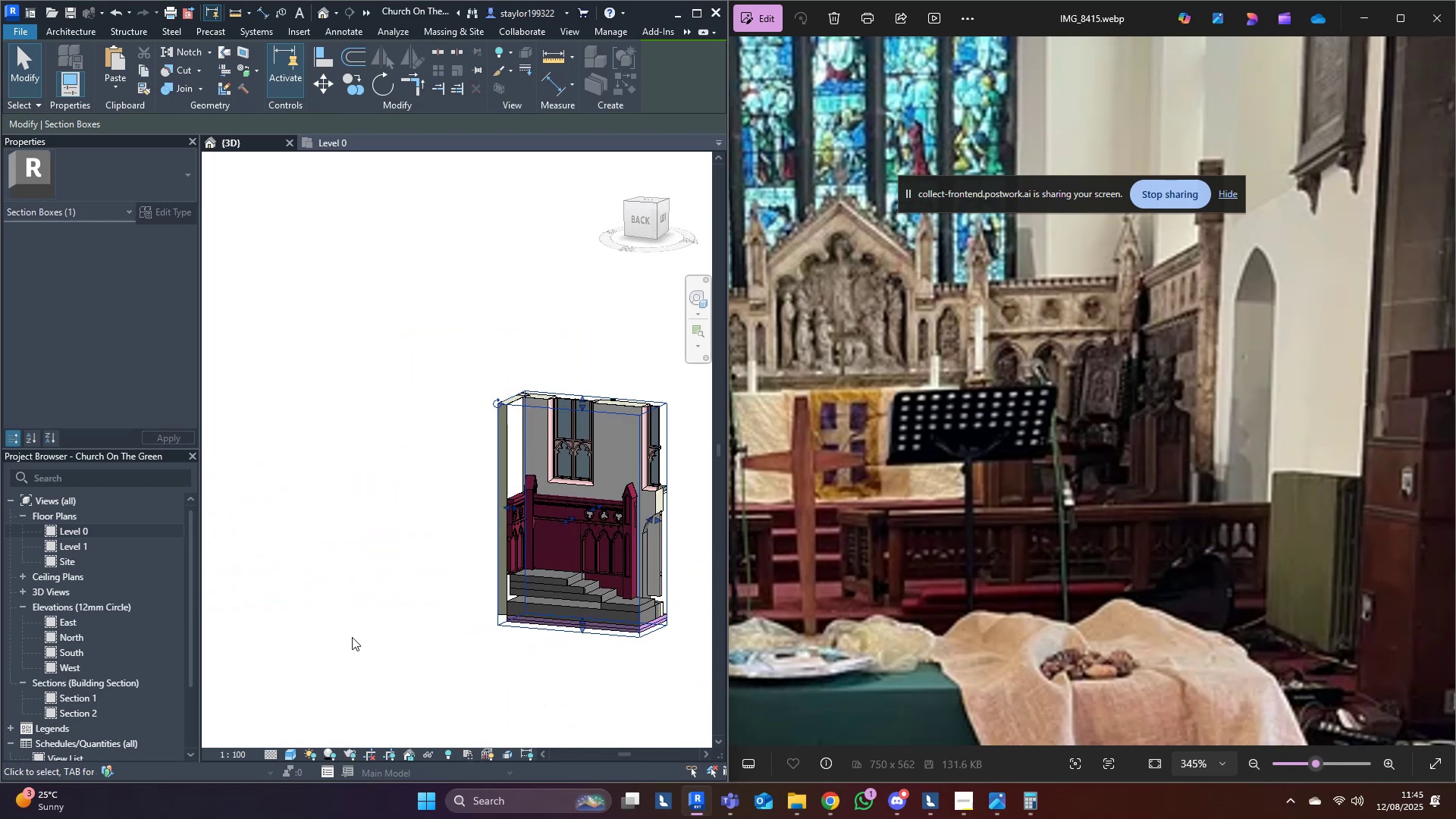 
scroll: coordinate [467, 654], scroll_direction: up, amount: 4.0
 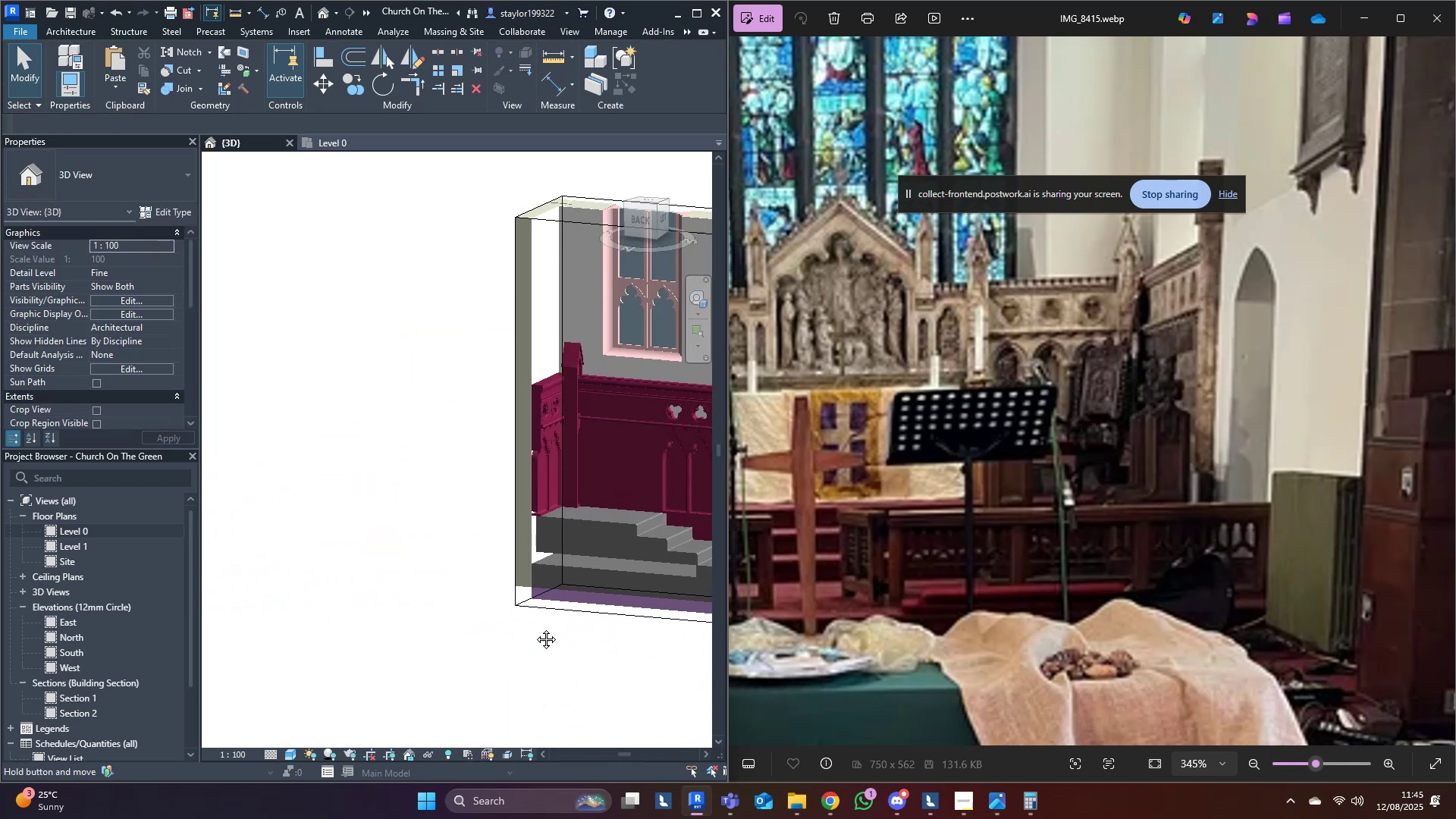 
hold_key(key=ShiftLeft, duration=0.97)
 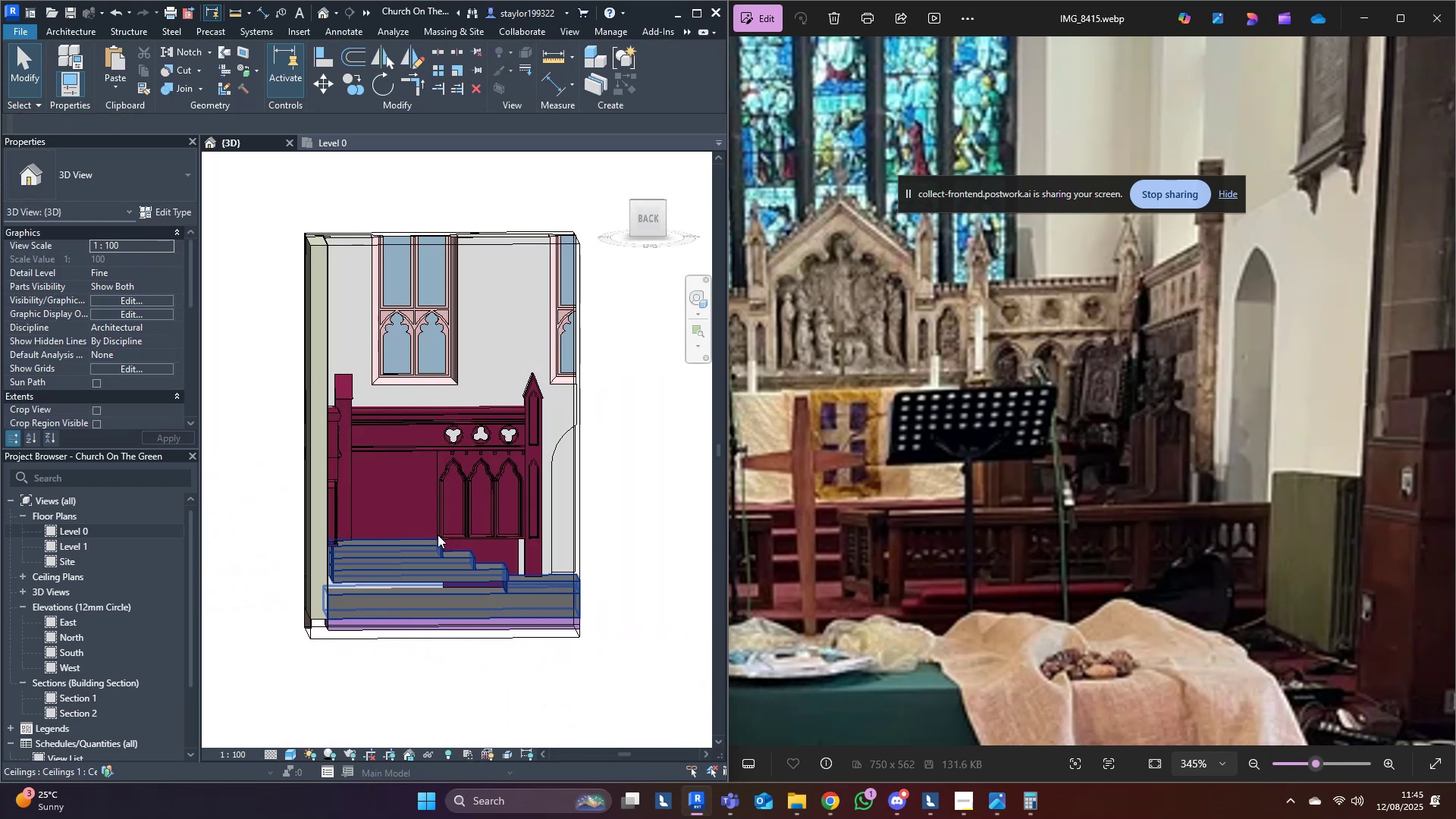 
scroll: coordinate [483, 400], scroll_direction: up, amount: 6.0
 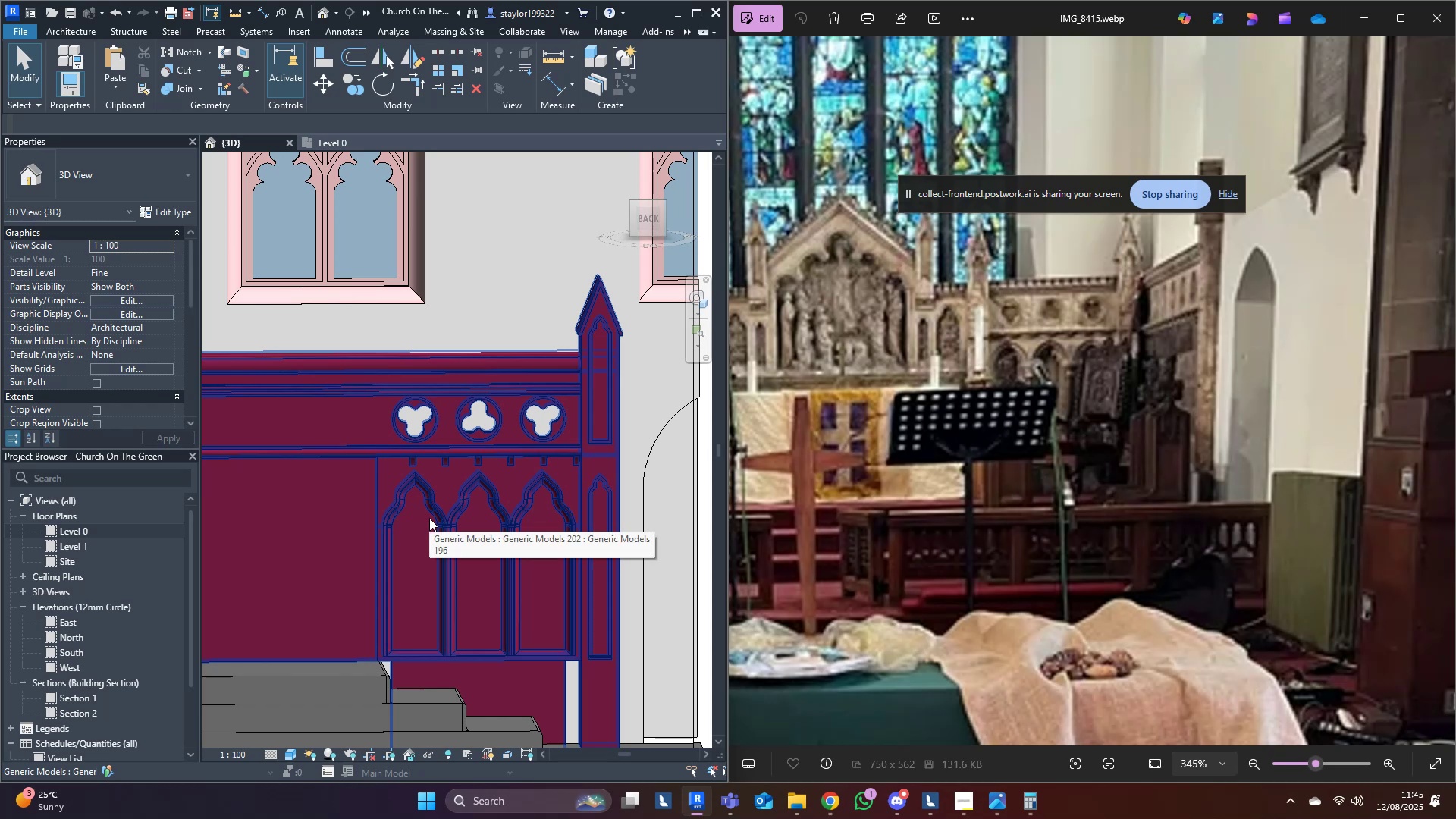 
hold_key(key=ShiftLeft, duration=0.56)
 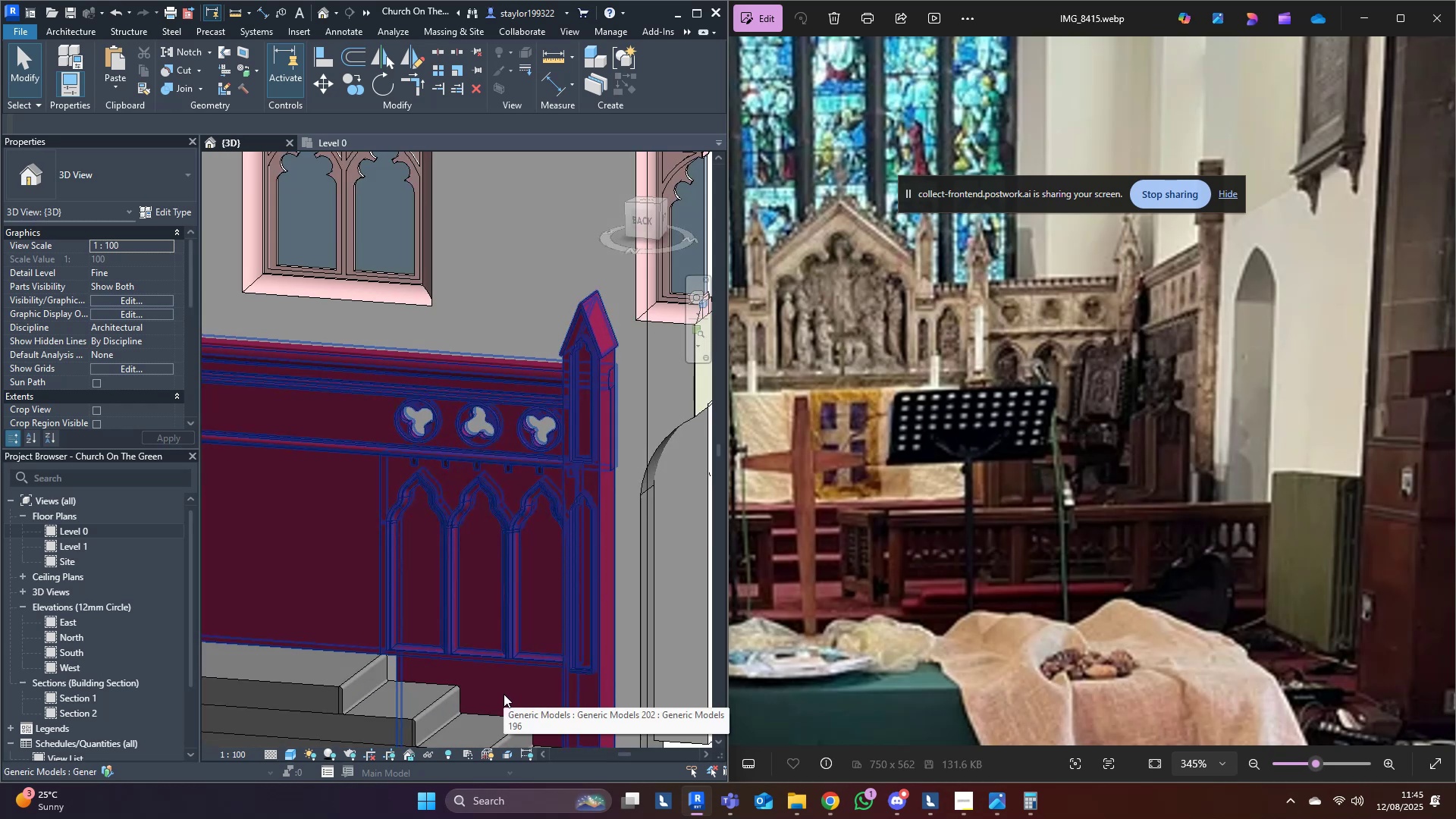 
scroll: coordinate [656, 591], scroll_direction: down, amount: 4.0
 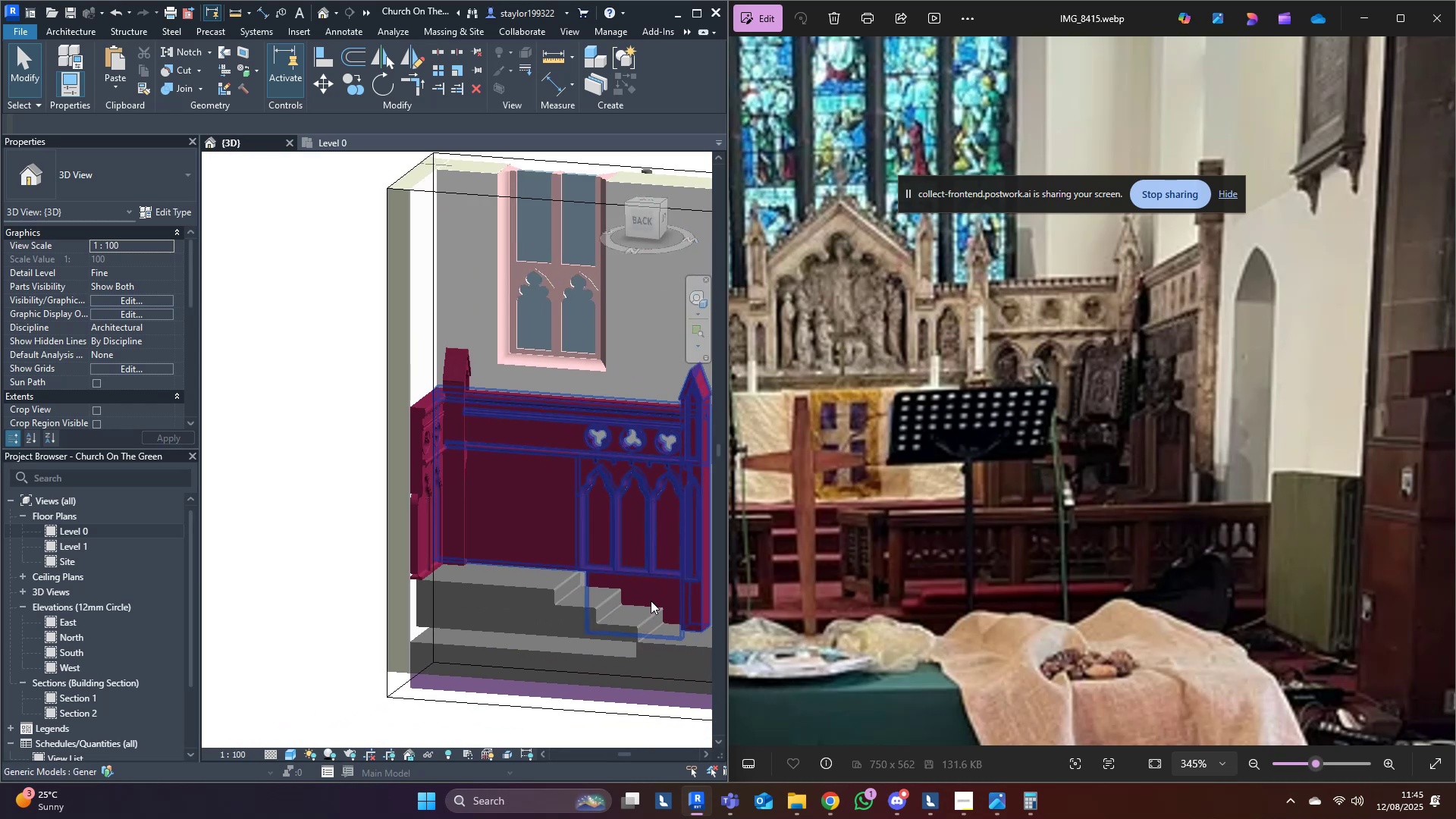 
hold_key(key=ShiftLeft, duration=0.31)
 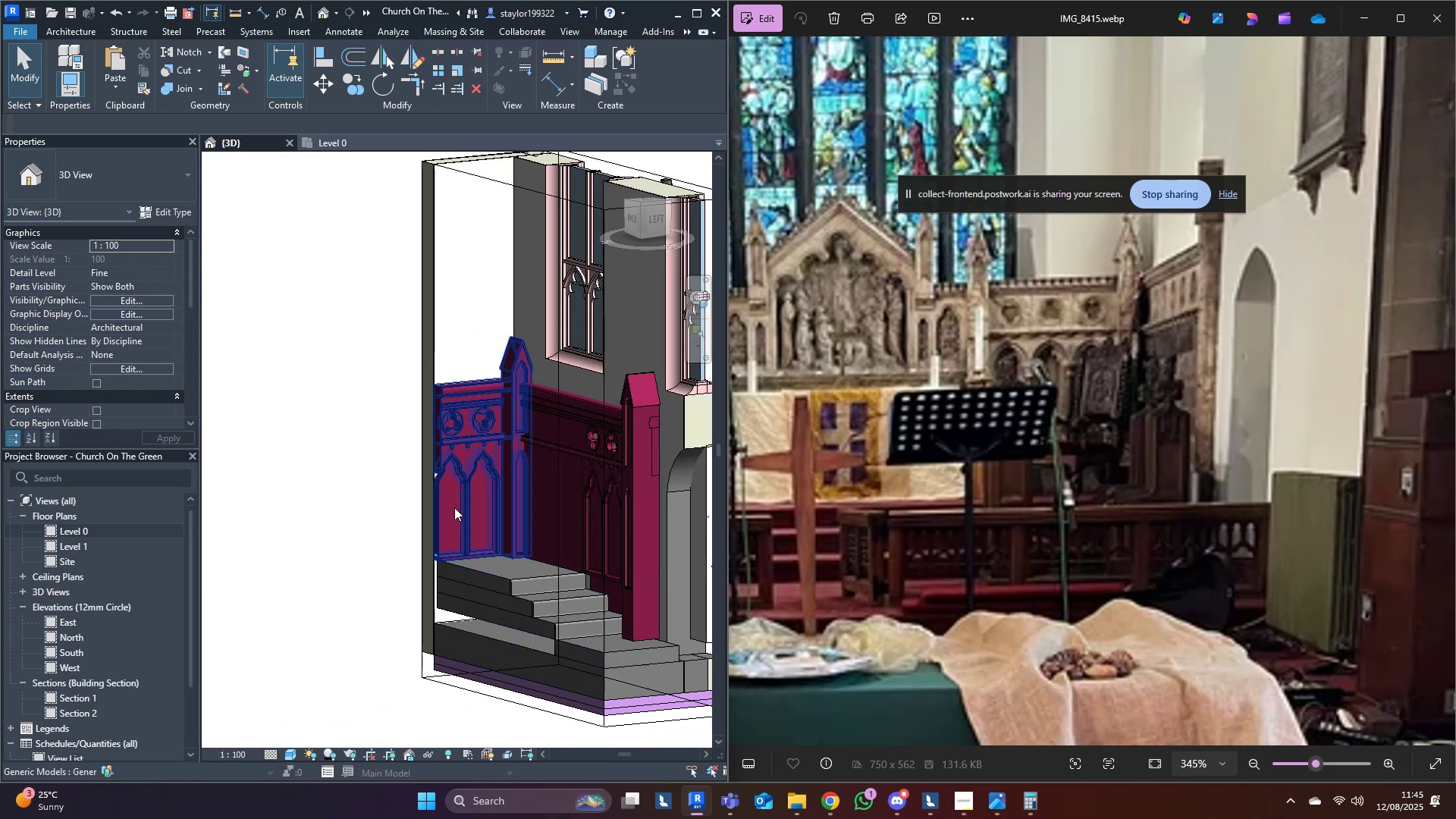 
scroll: coordinate [624, 538], scroll_direction: up, amount: 8.0
 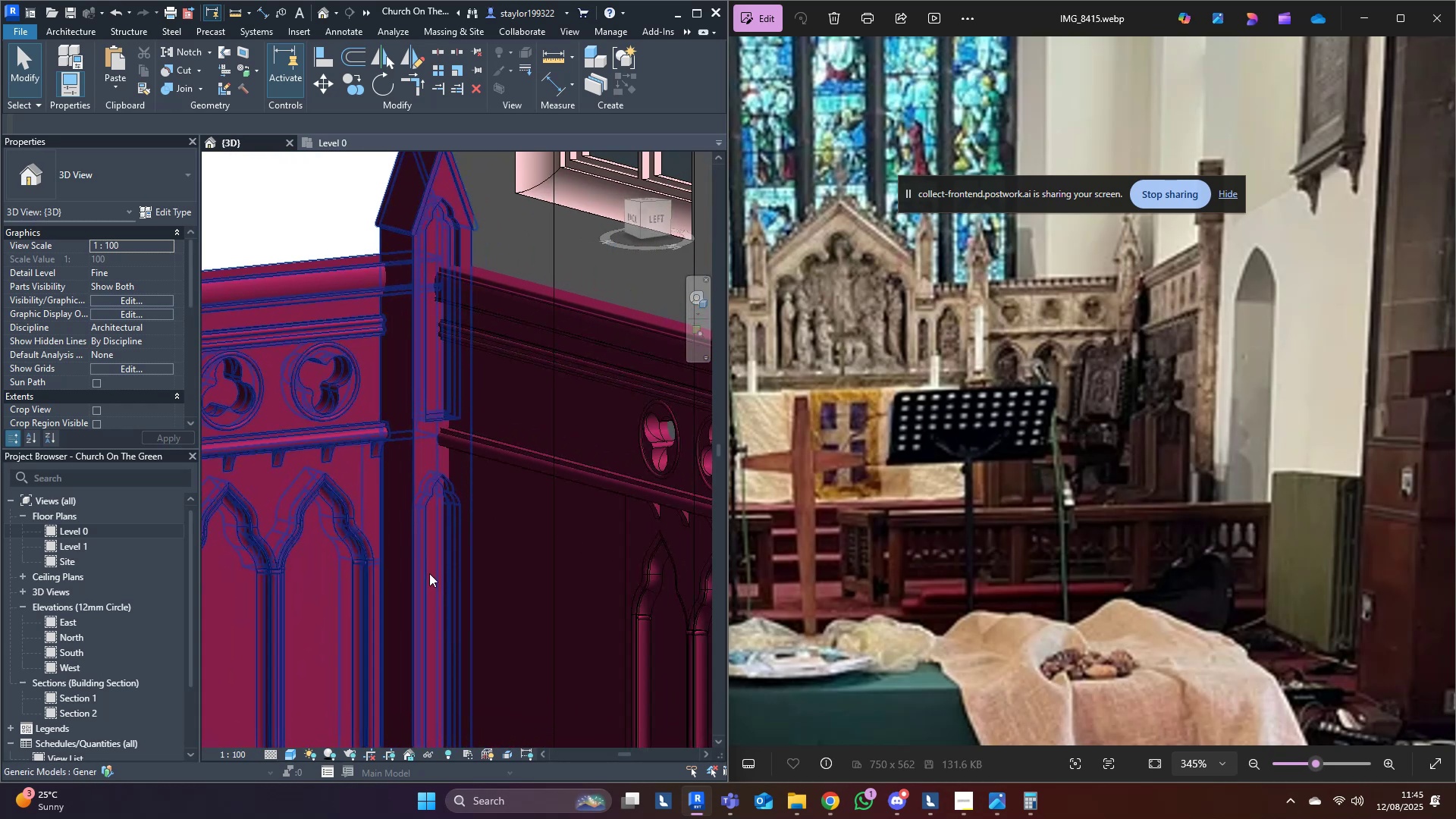 
scroll: coordinate [438, 566], scroll_direction: down, amount: 3.0
 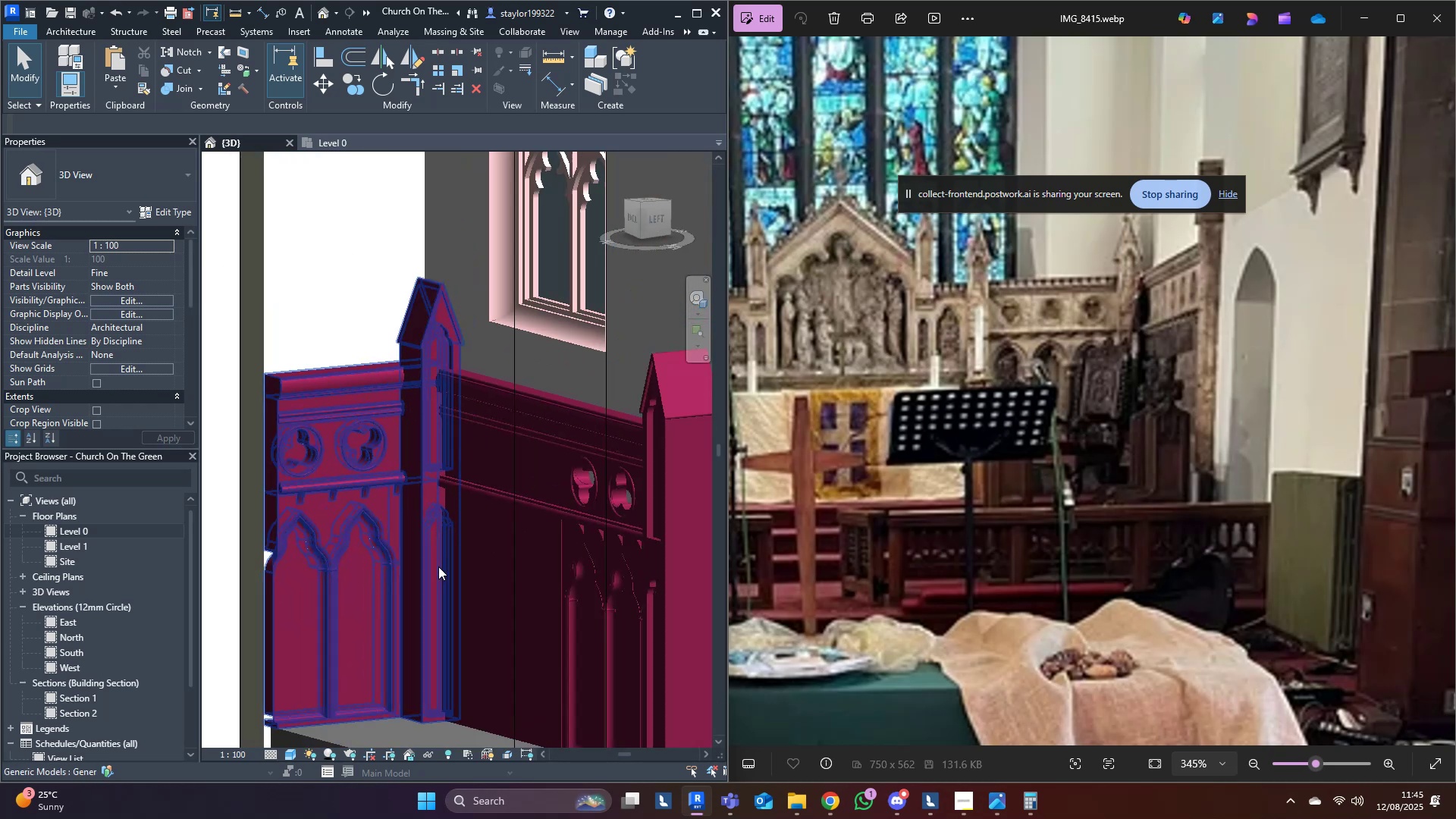 
hold_key(key=ShiftLeft, duration=0.54)
 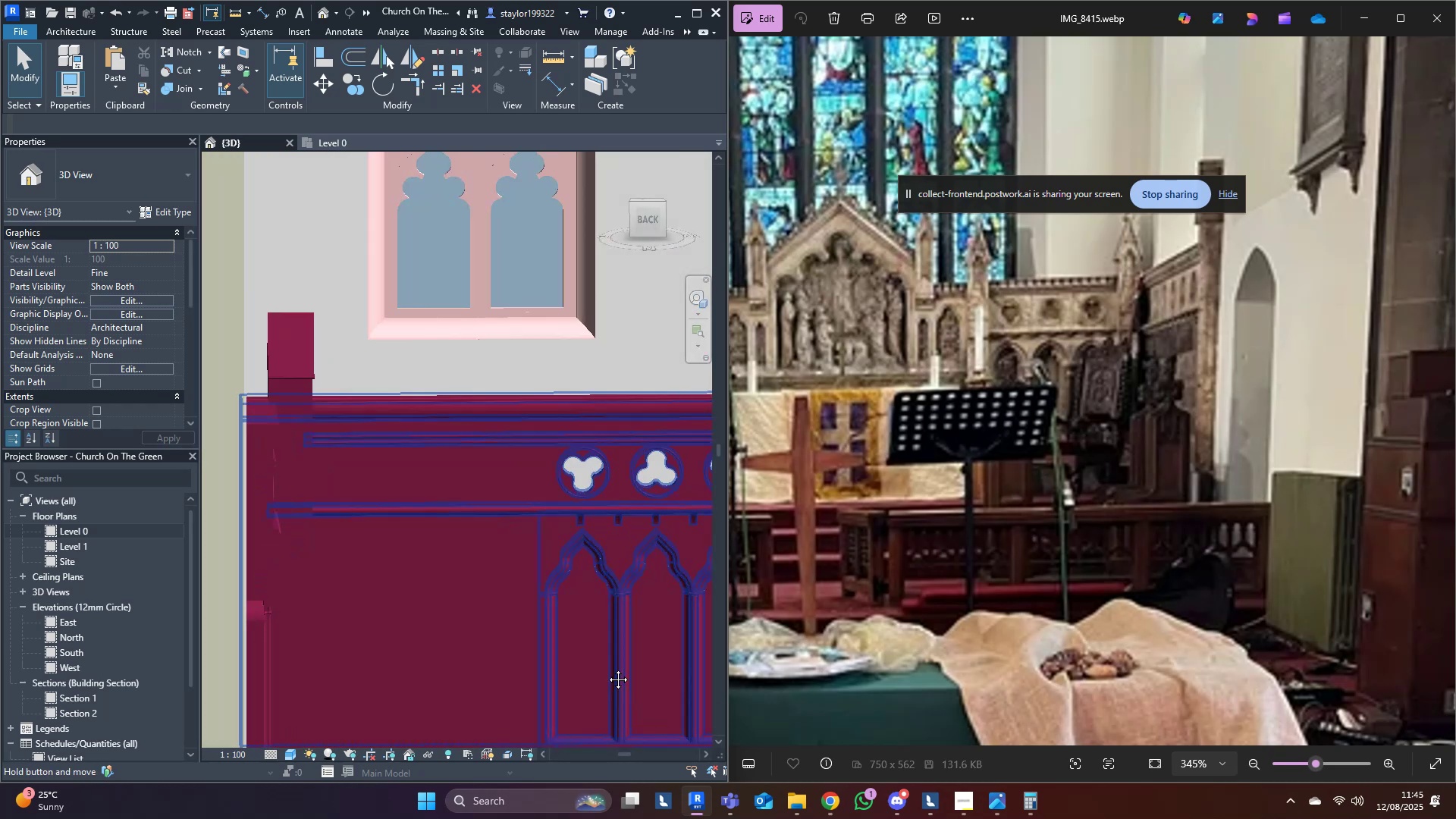 
scroll: coordinate [502, 458], scroll_direction: down, amount: 3.0
 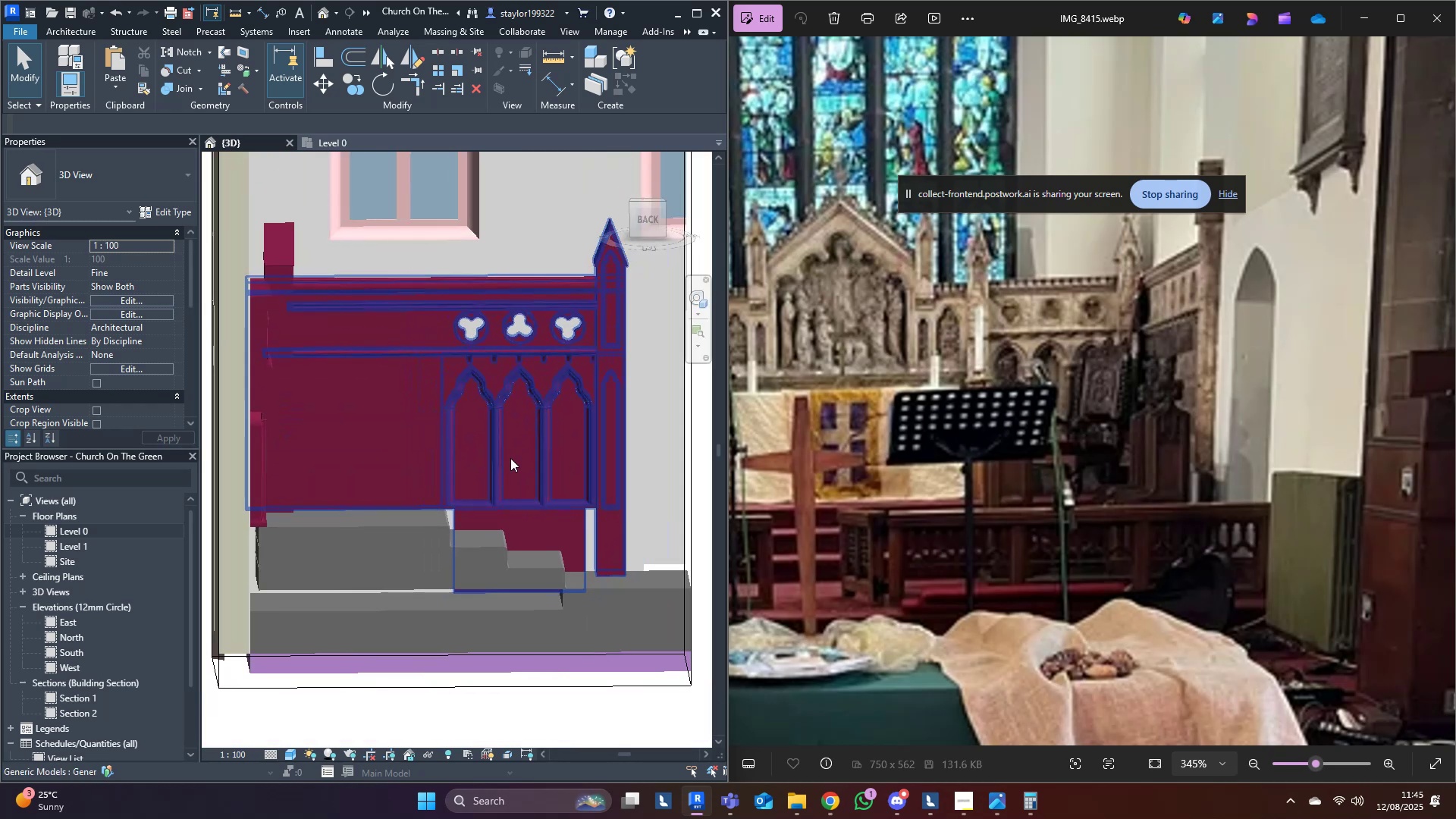 
hold_key(key=ShiftLeft, duration=1.53)
 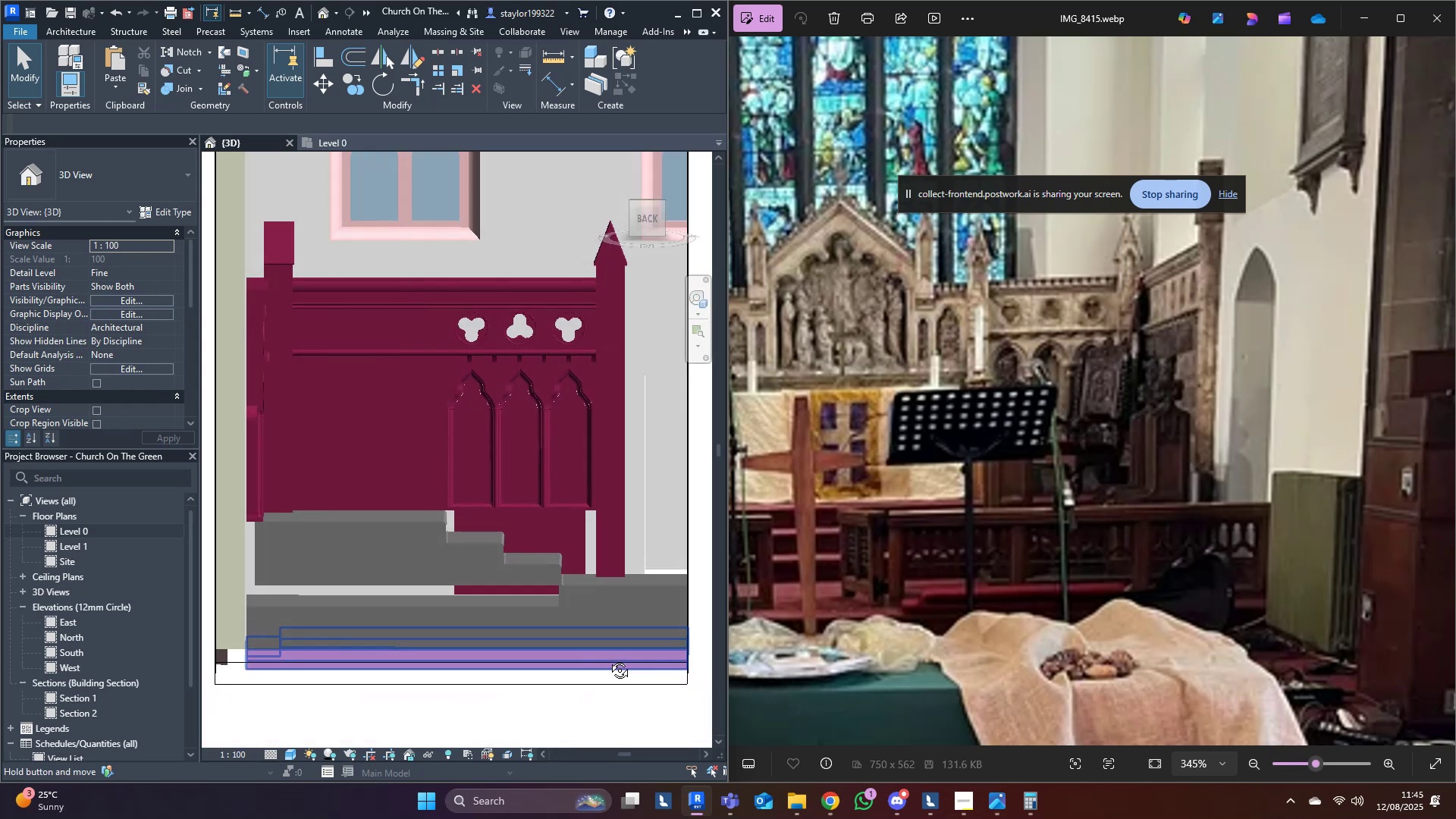 
hold_key(key=ShiftLeft, duration=1.51)
 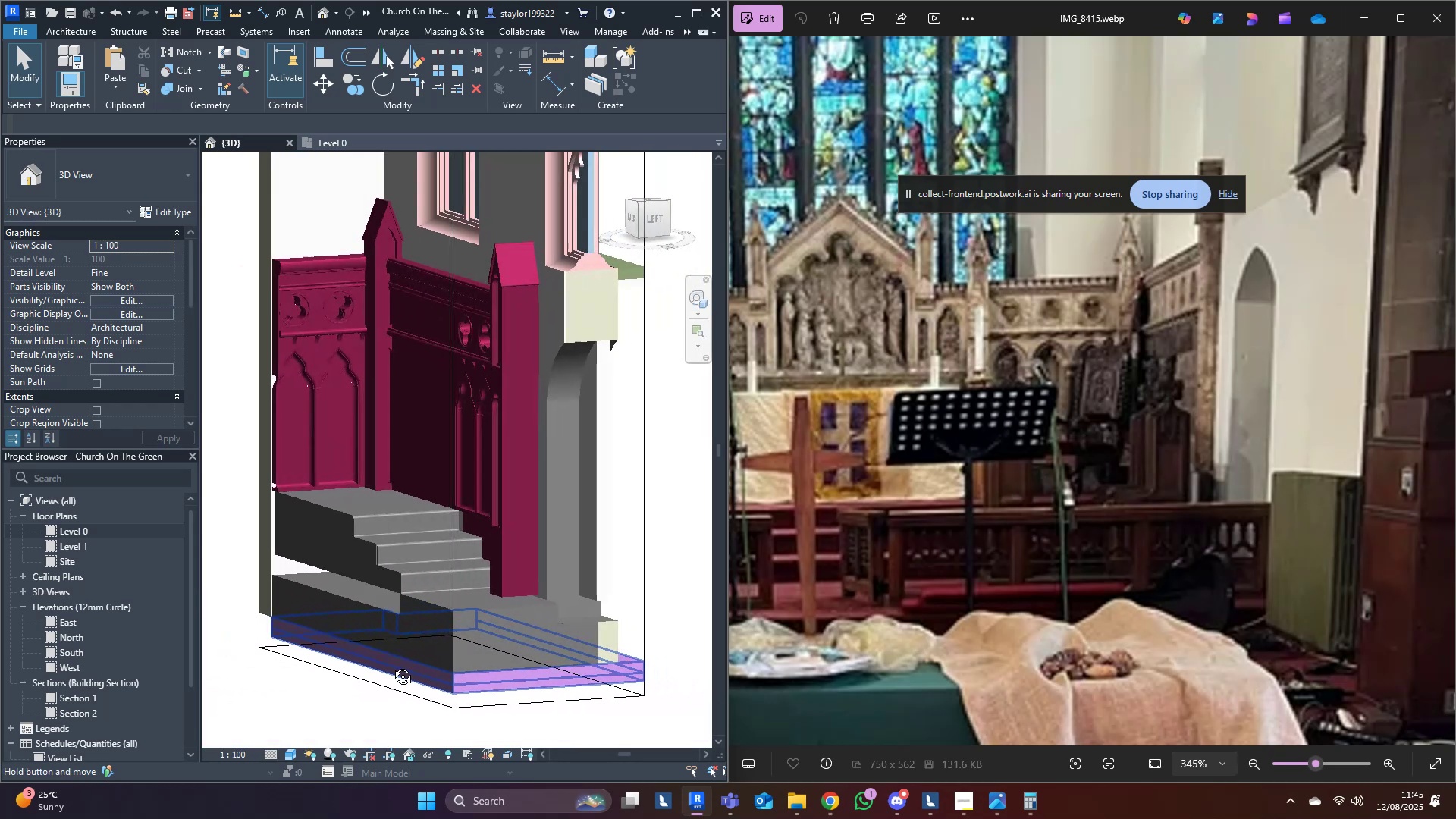 
hold_key(key=ShiftLeft, duration=1.52)
 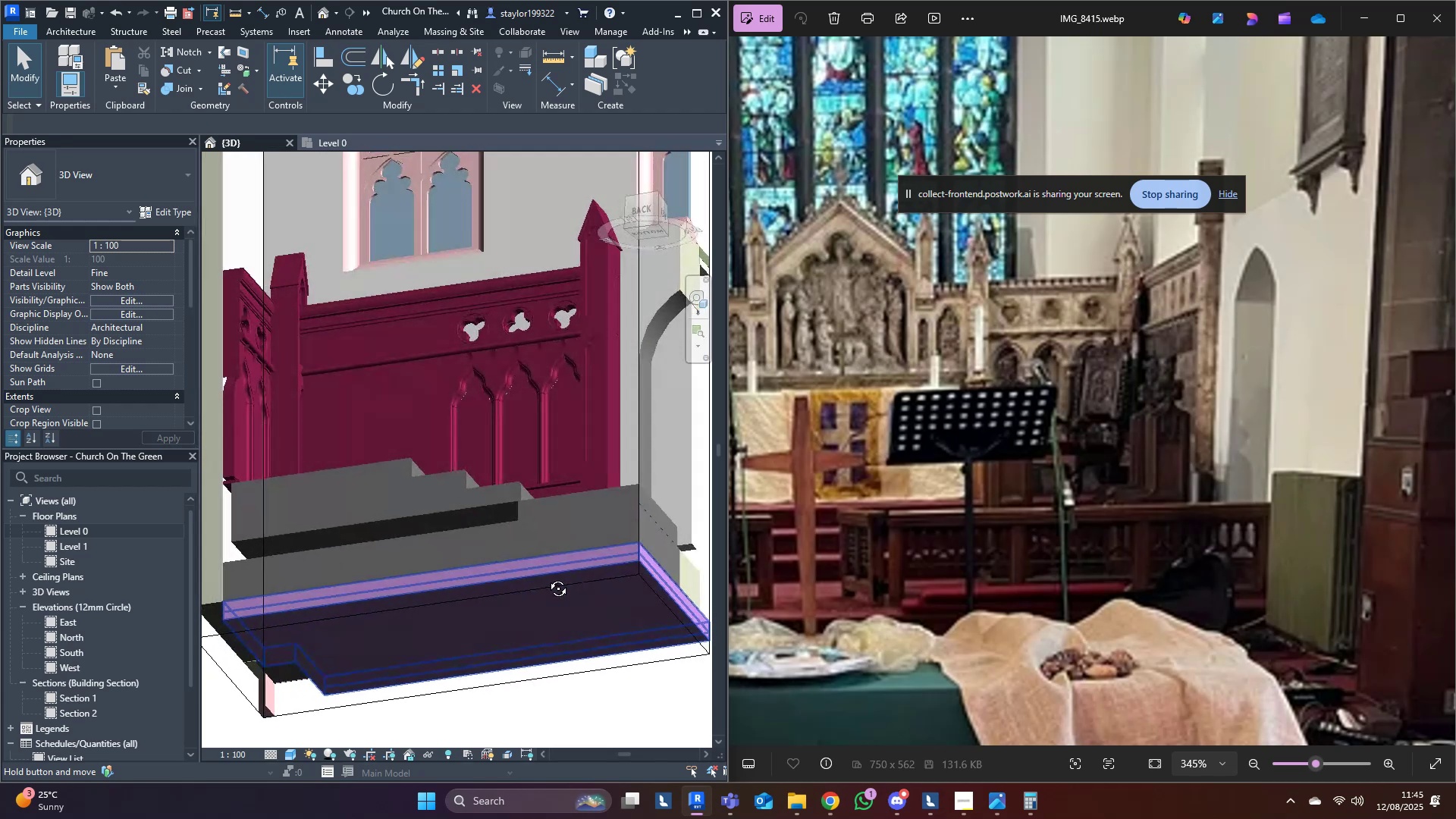 
key(Shift+ShiftLeft)
 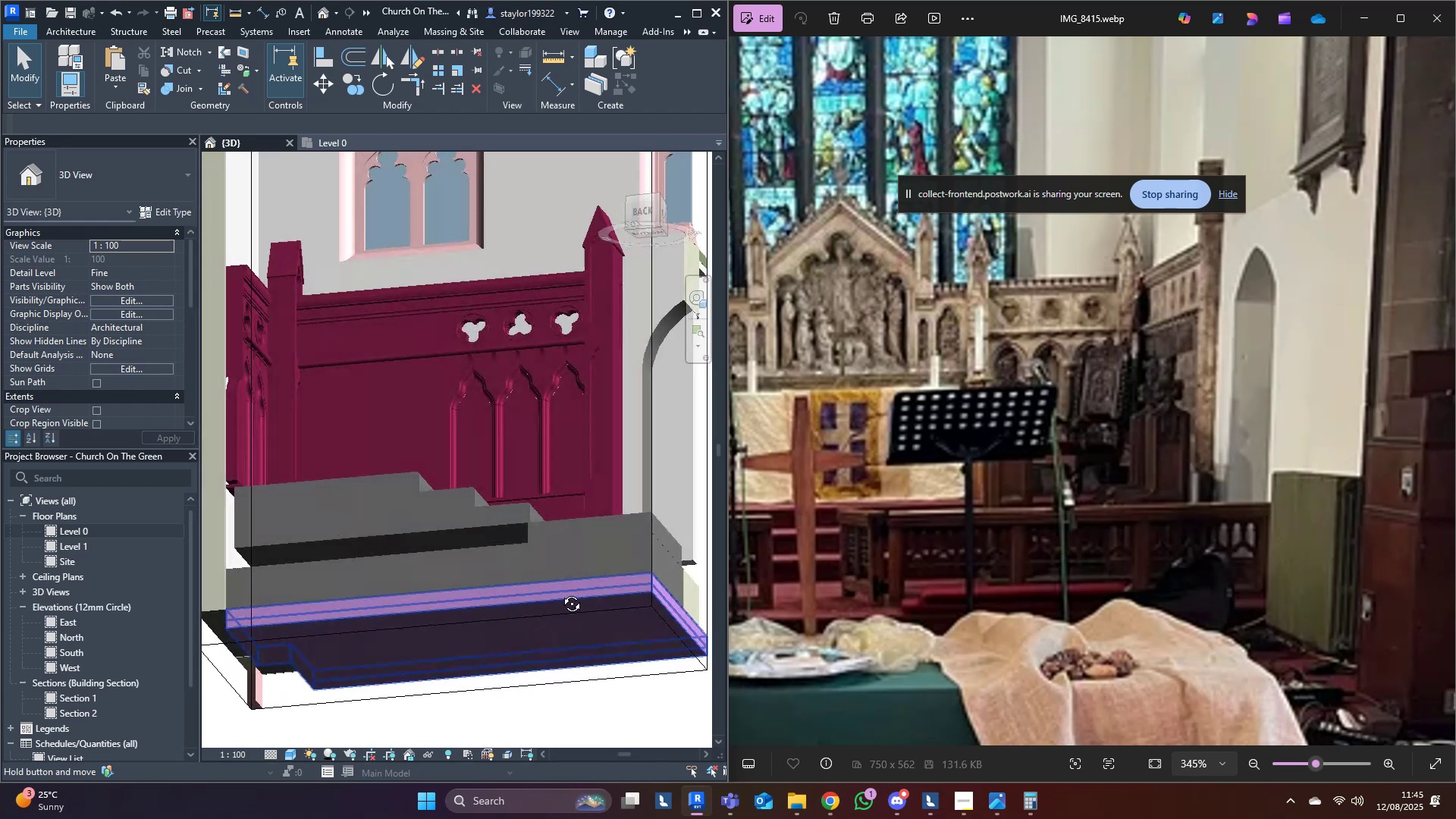 
key(Shift+ShiftLeft)
 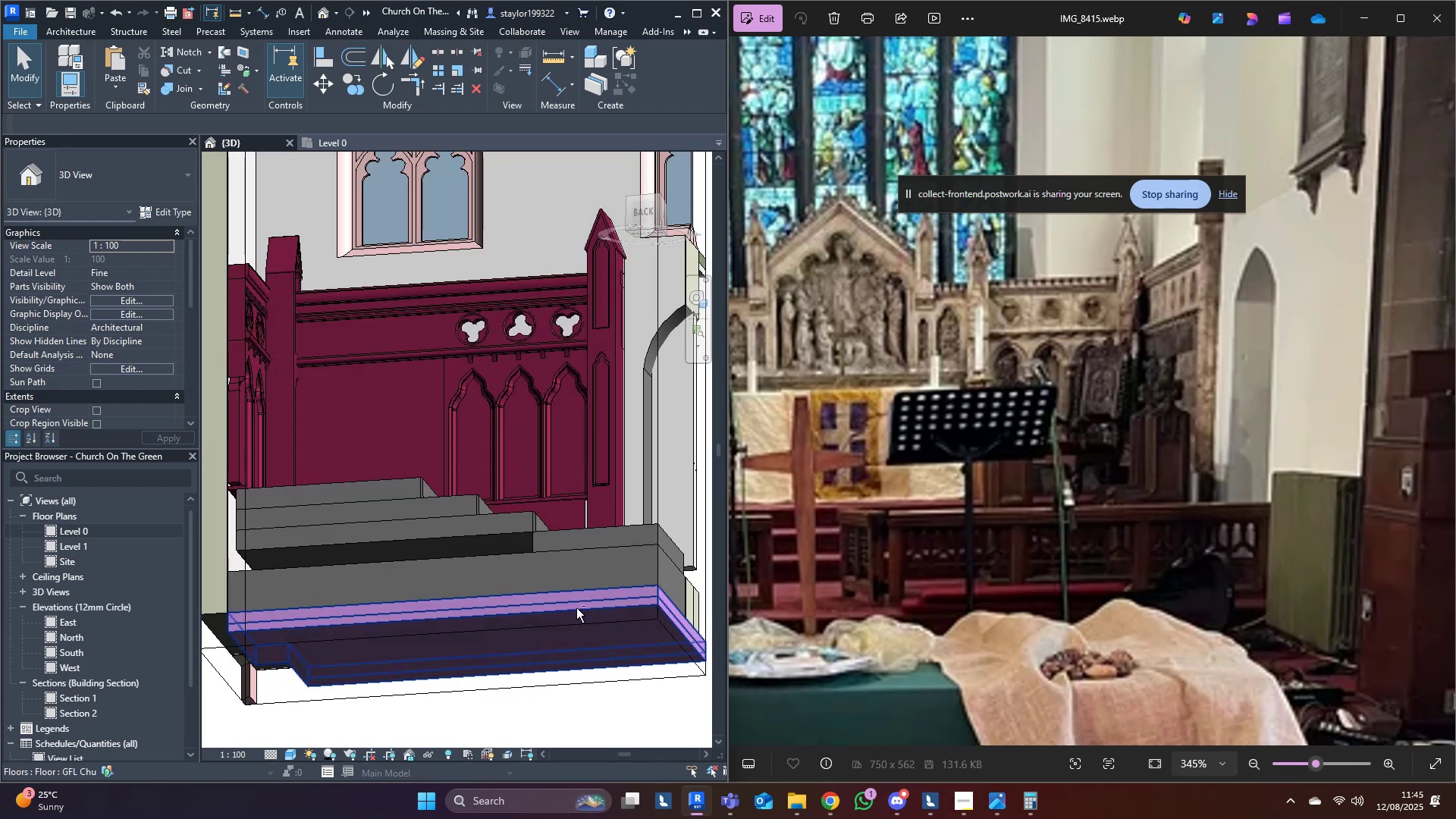 
key(Shift+ShiftLeft)
 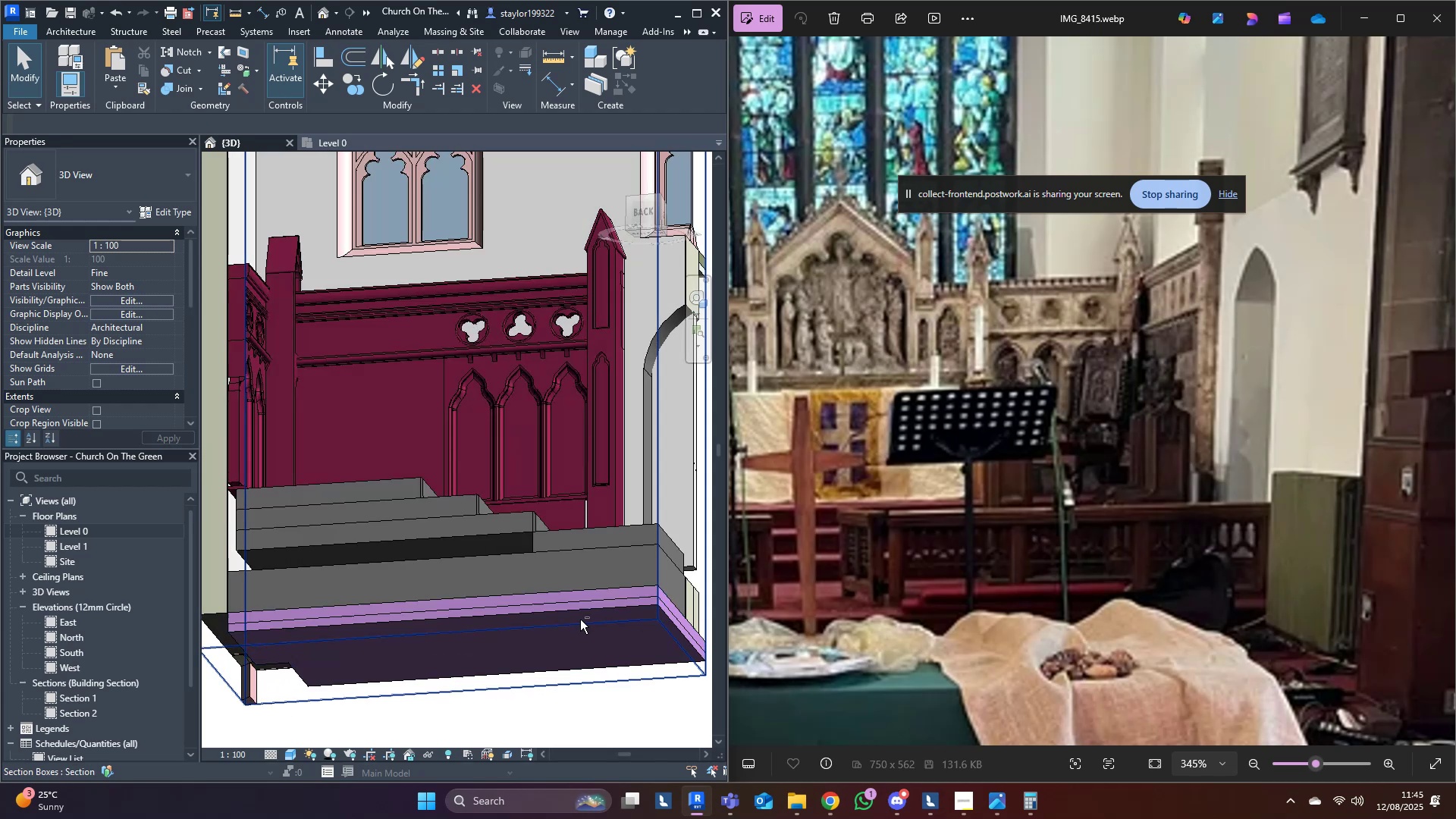 
key(Shift+ShiftLeft)
 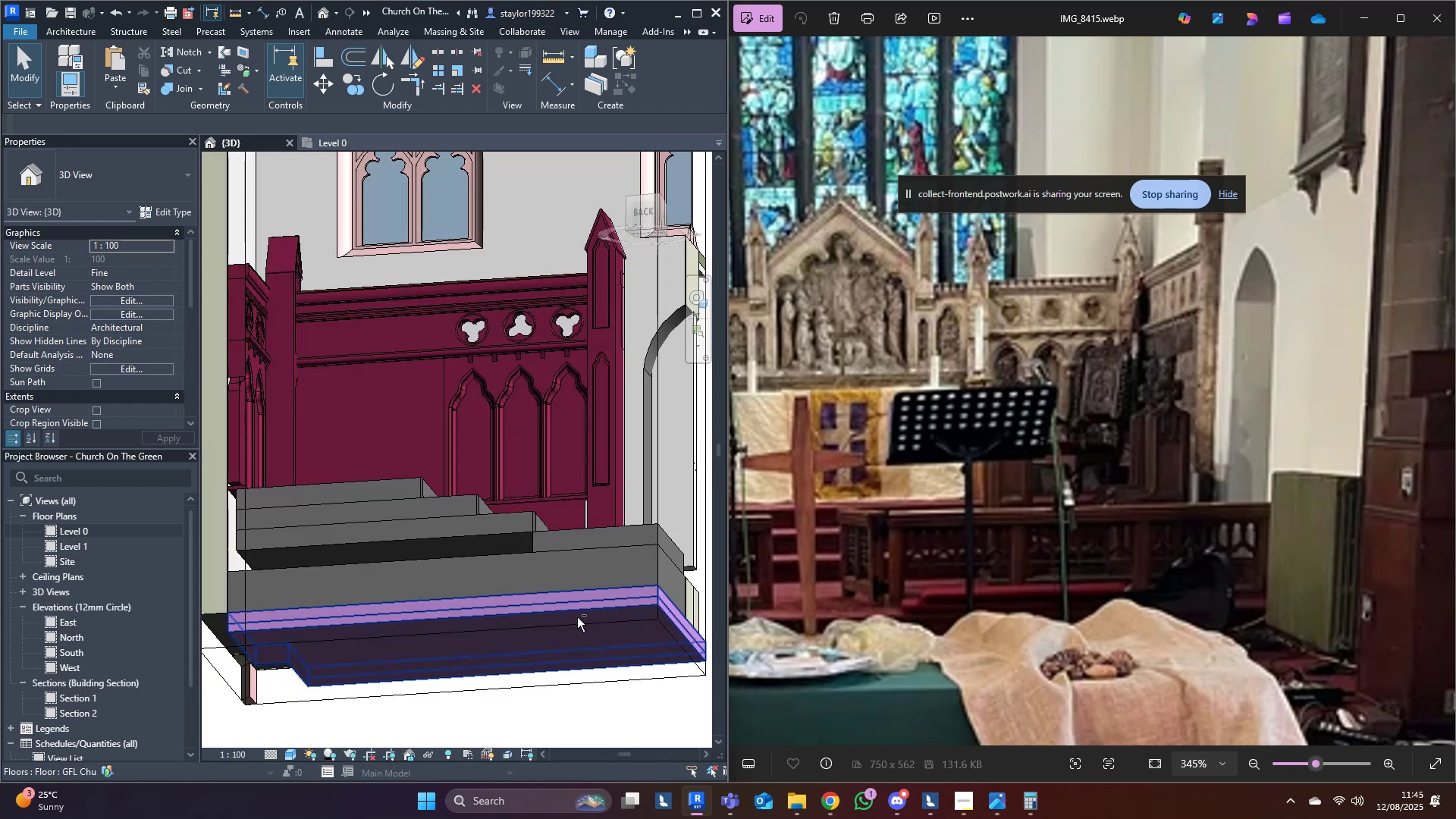 
key(Shift+ShiftLeft)
 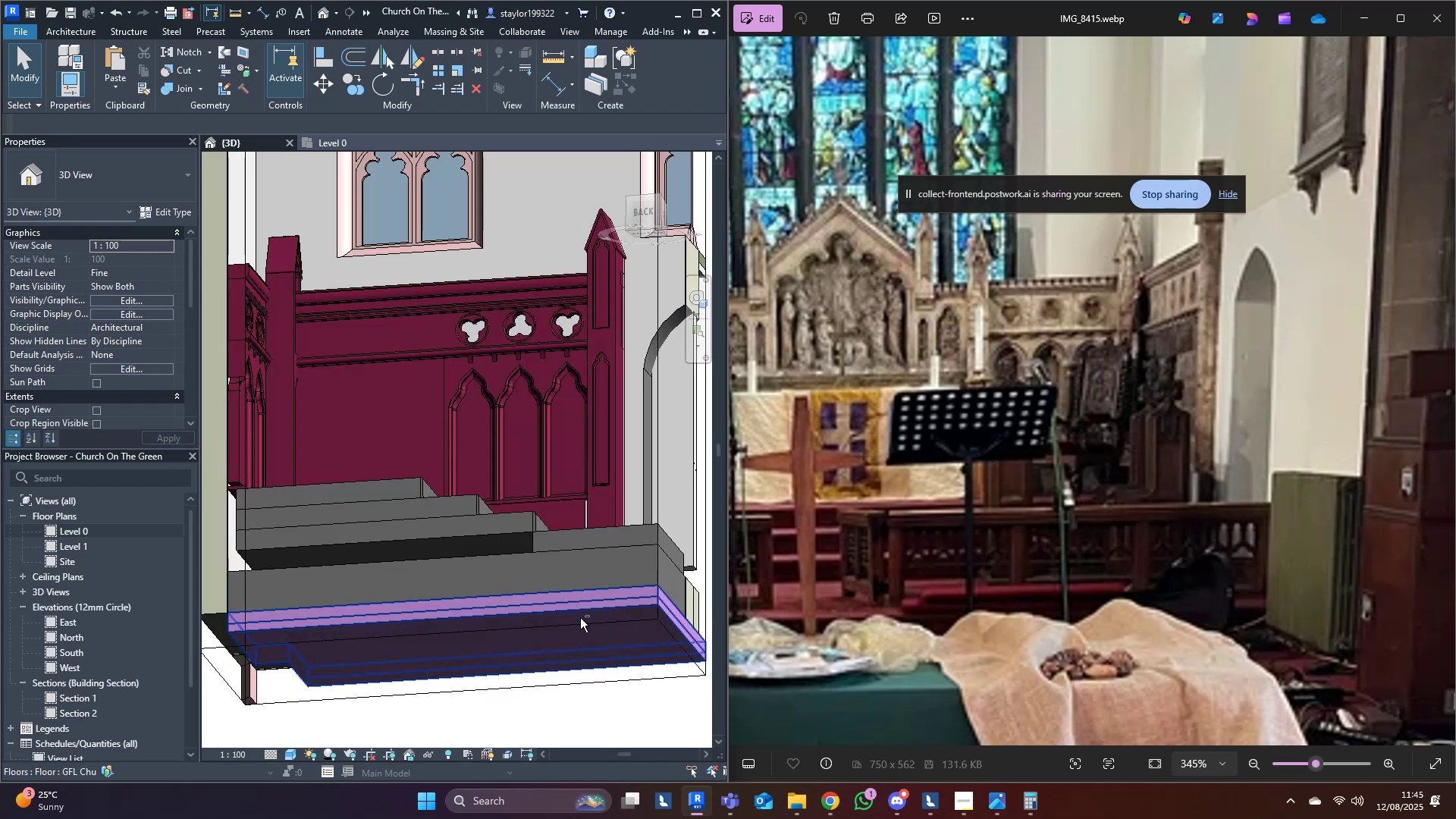 
key(Shift+ShiftLeft)
 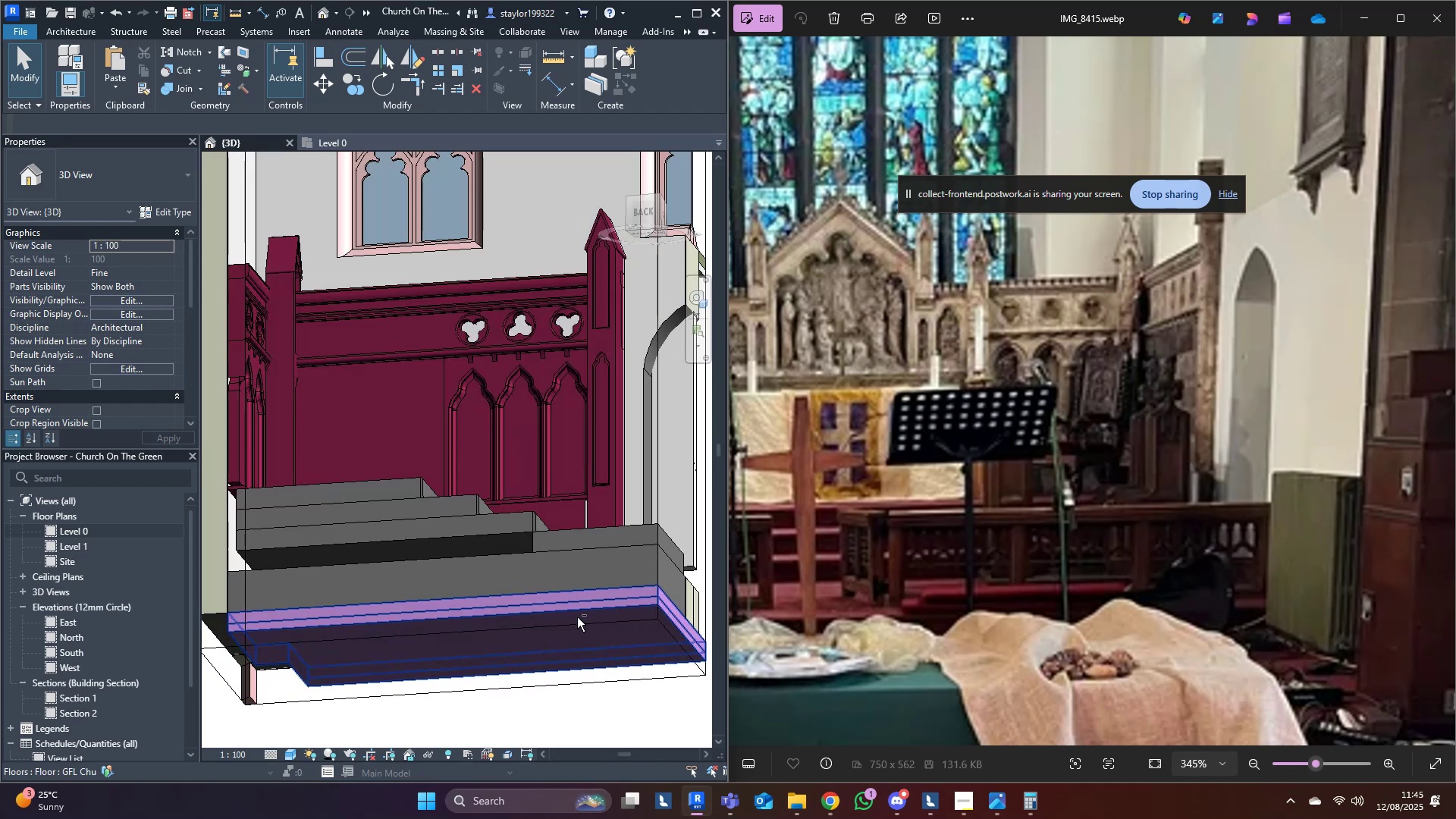 
key(Shift+ShiftLeft)
 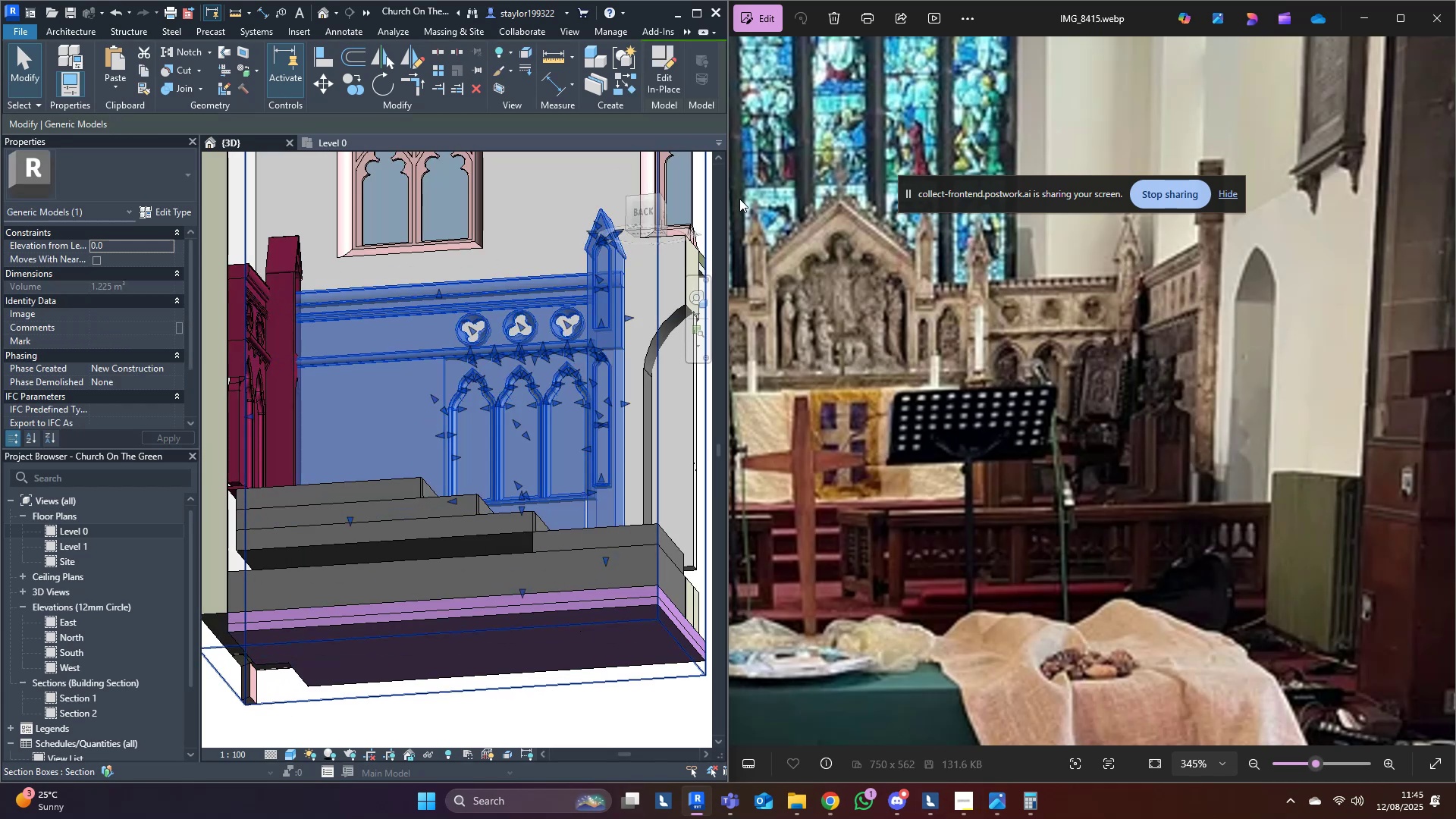 
left_click([647, 214])
 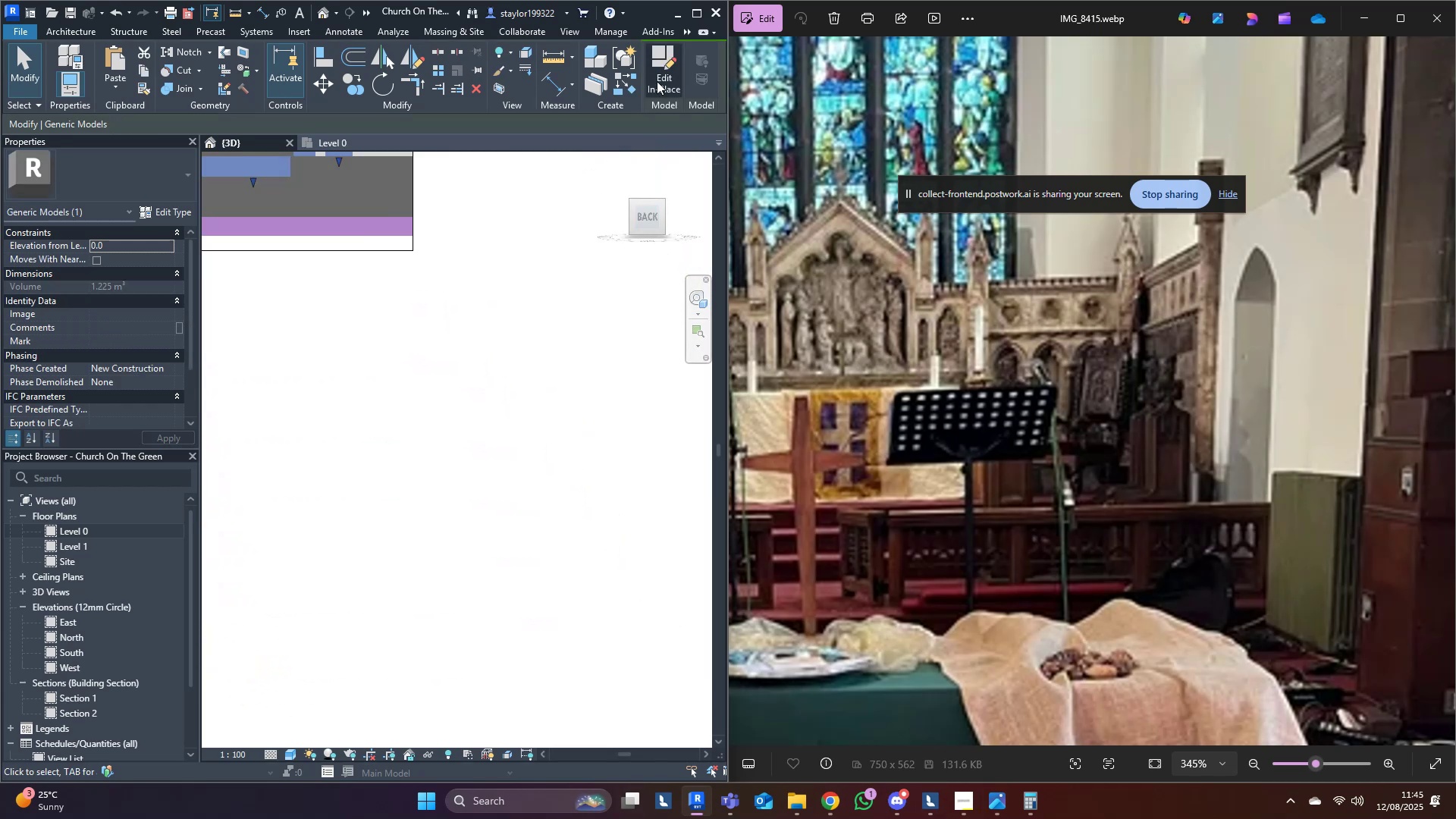 
left_click([664, 64])
 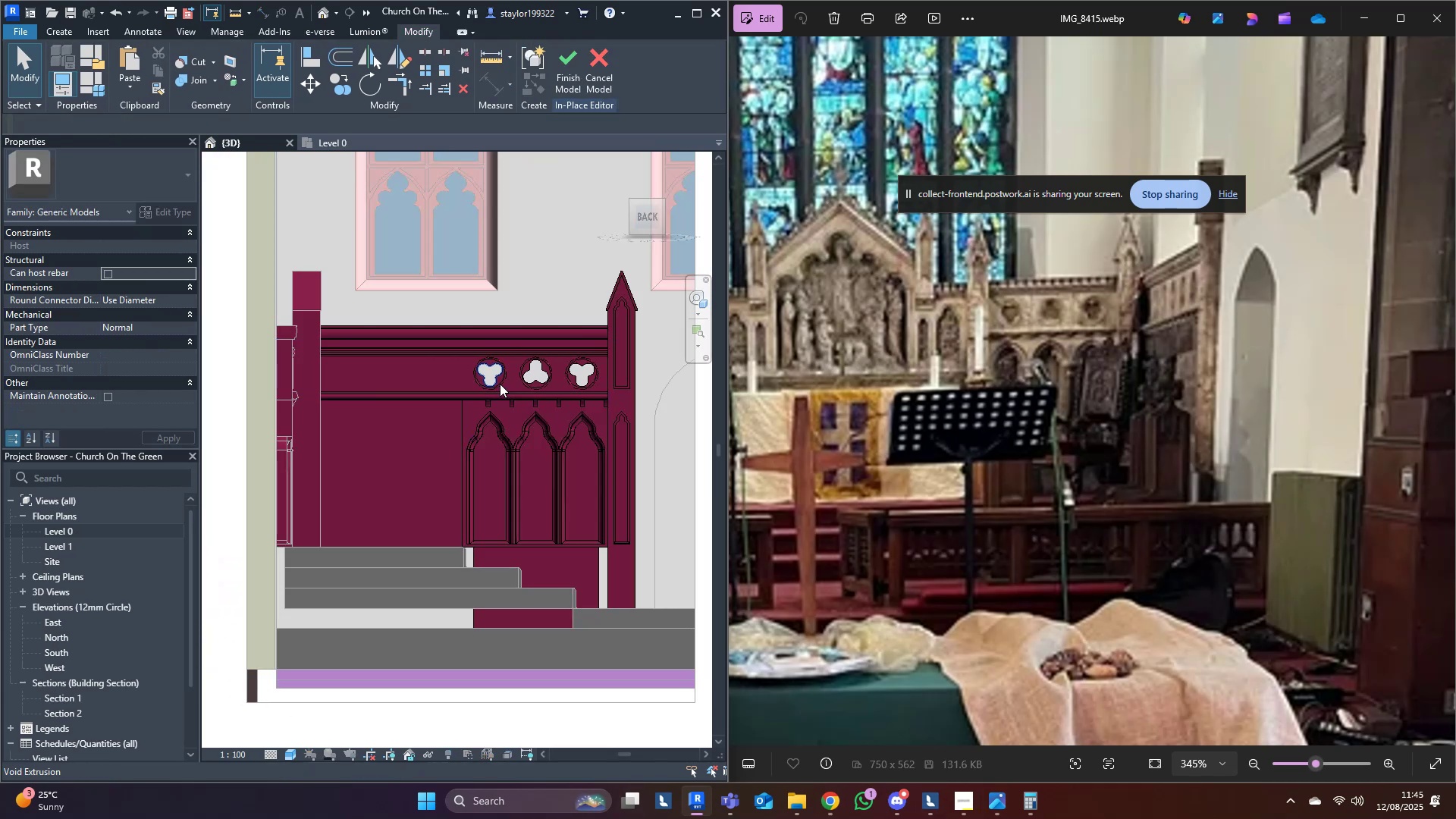 
scroll: coordinate [459, 491], scroll_direction: up, amount: 5.0
 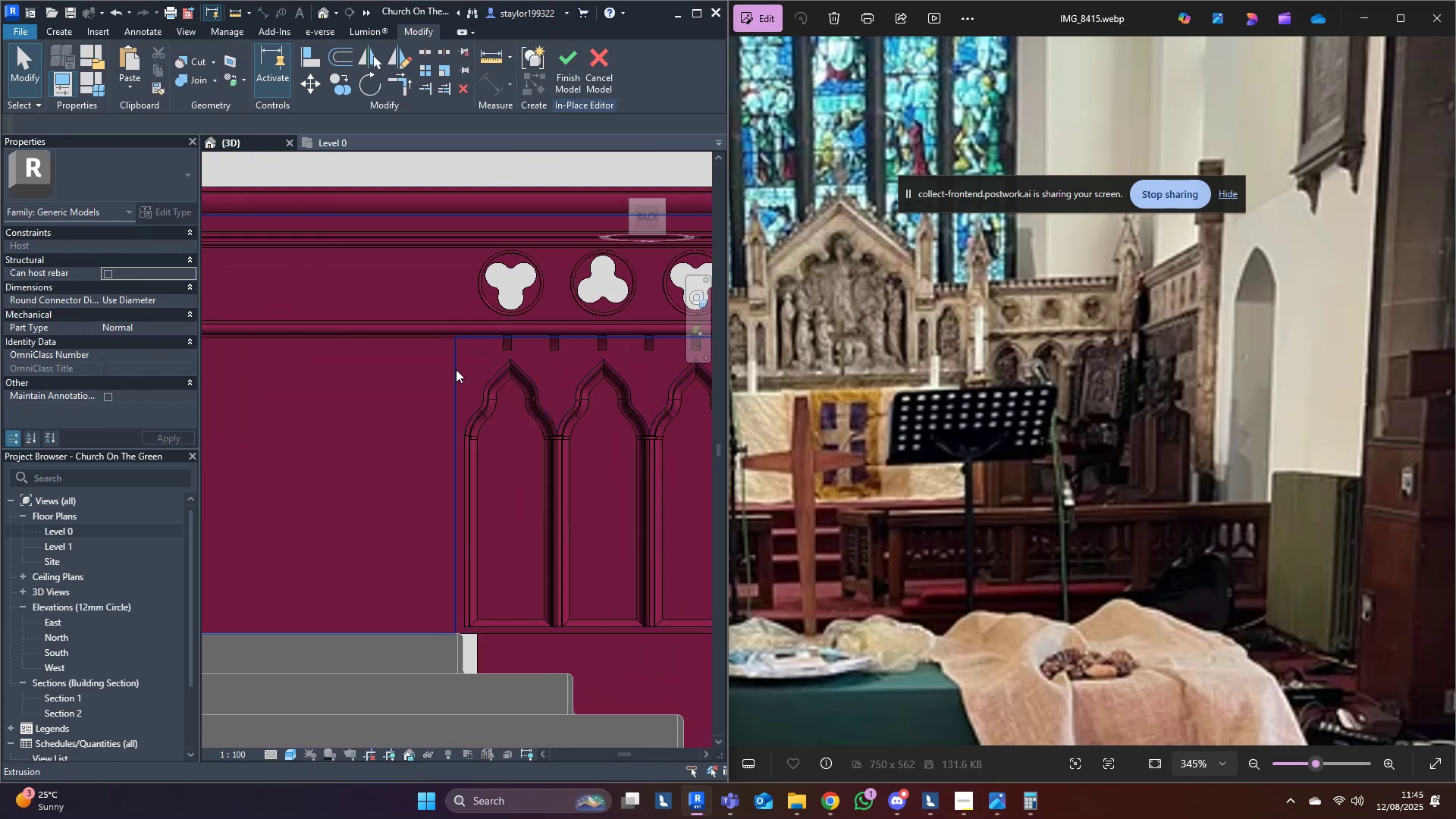 
left_click([456, 369])
 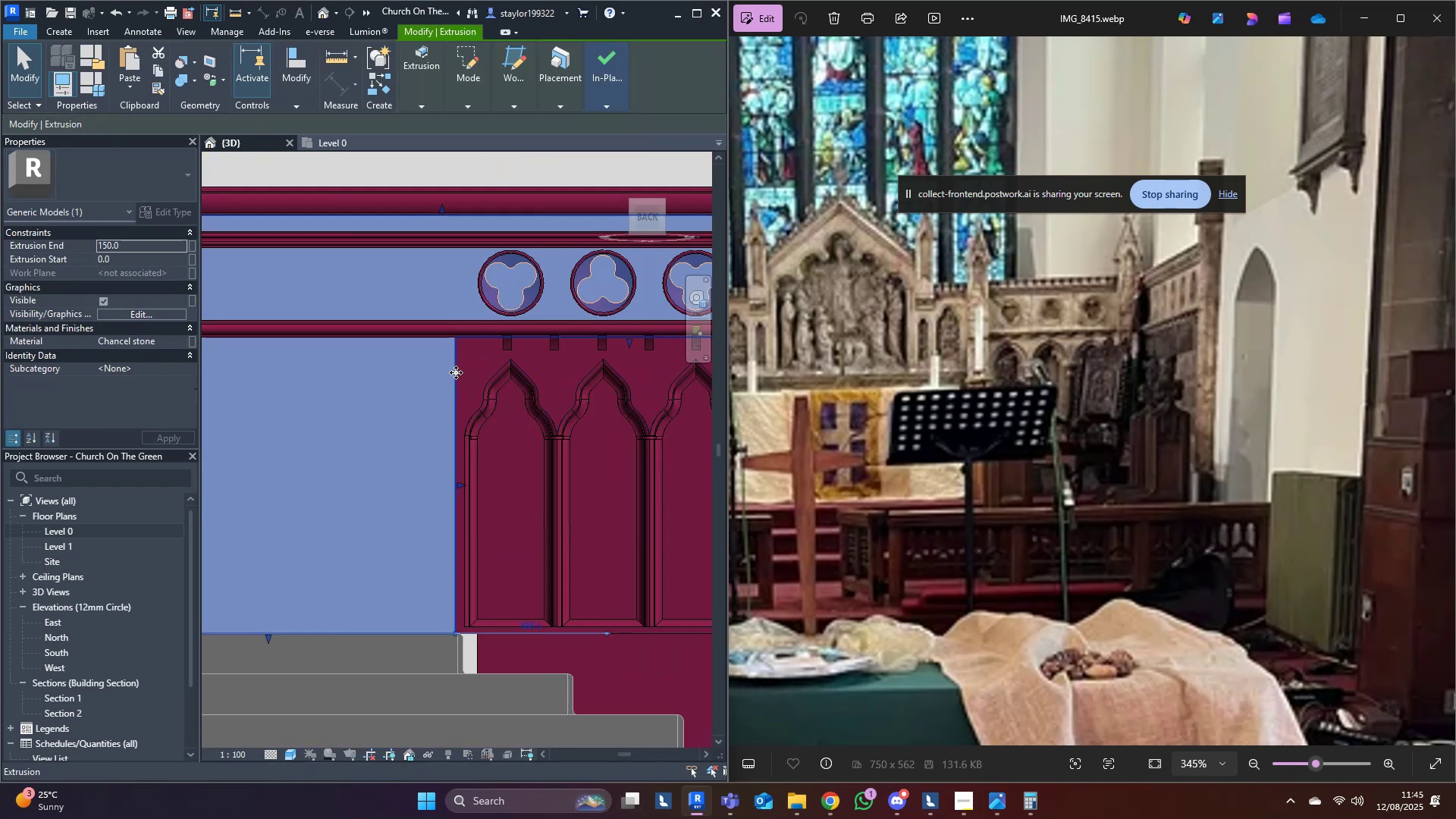 
double_click([451, 372])
 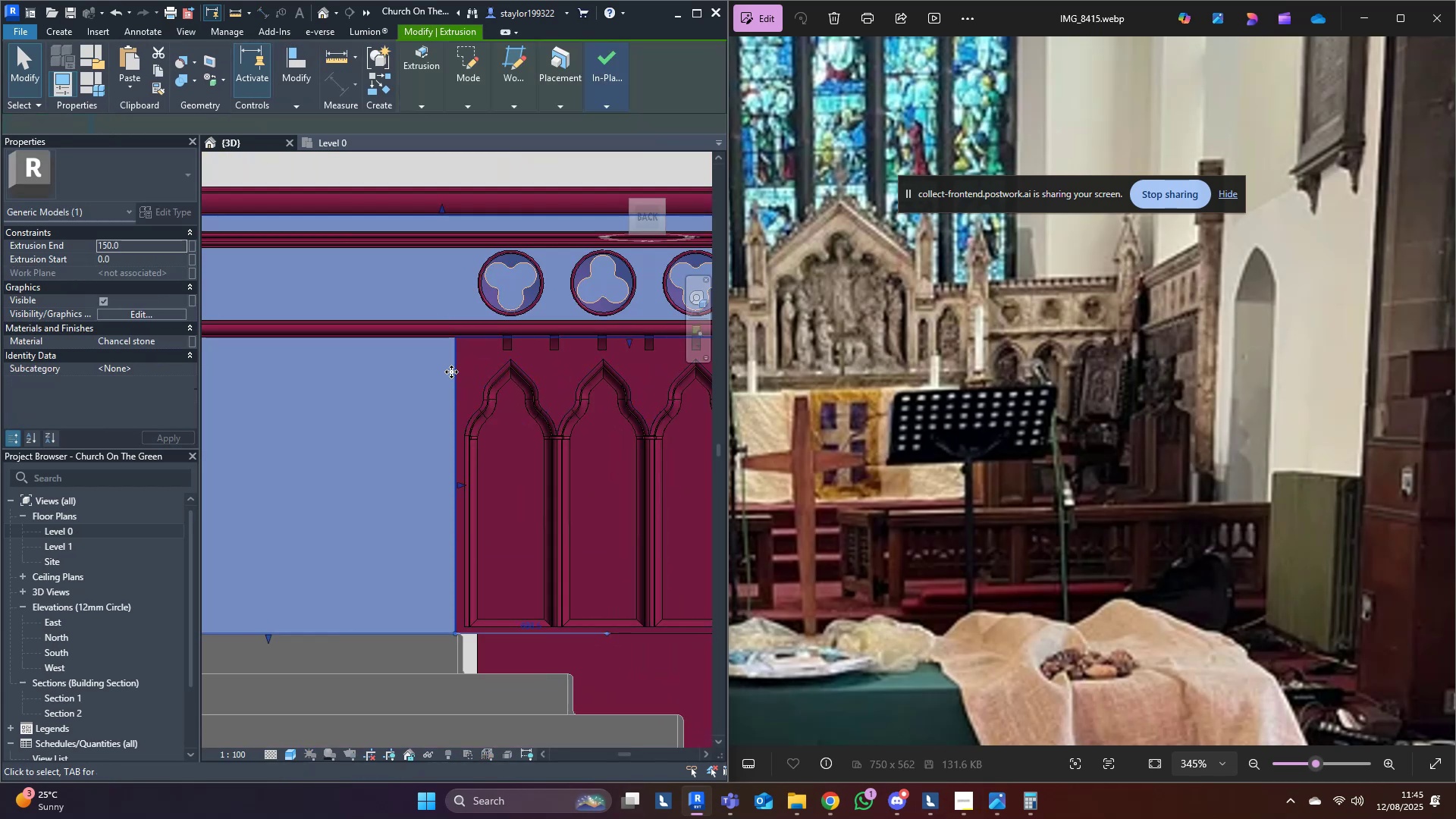 
scroll: coordinate [453, 375], scroll_direction: down, amount: 5.0
 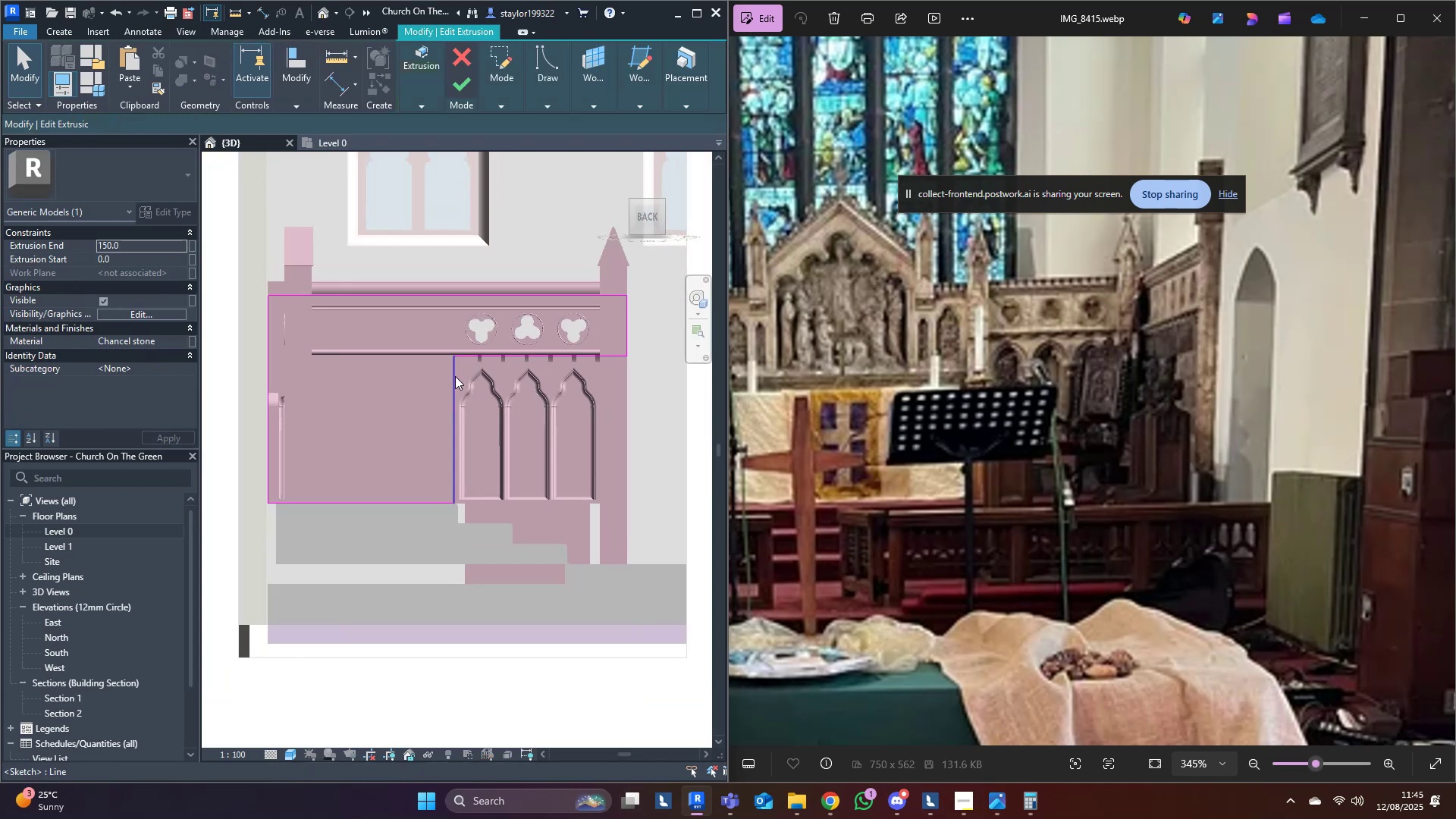 
type(tr)
 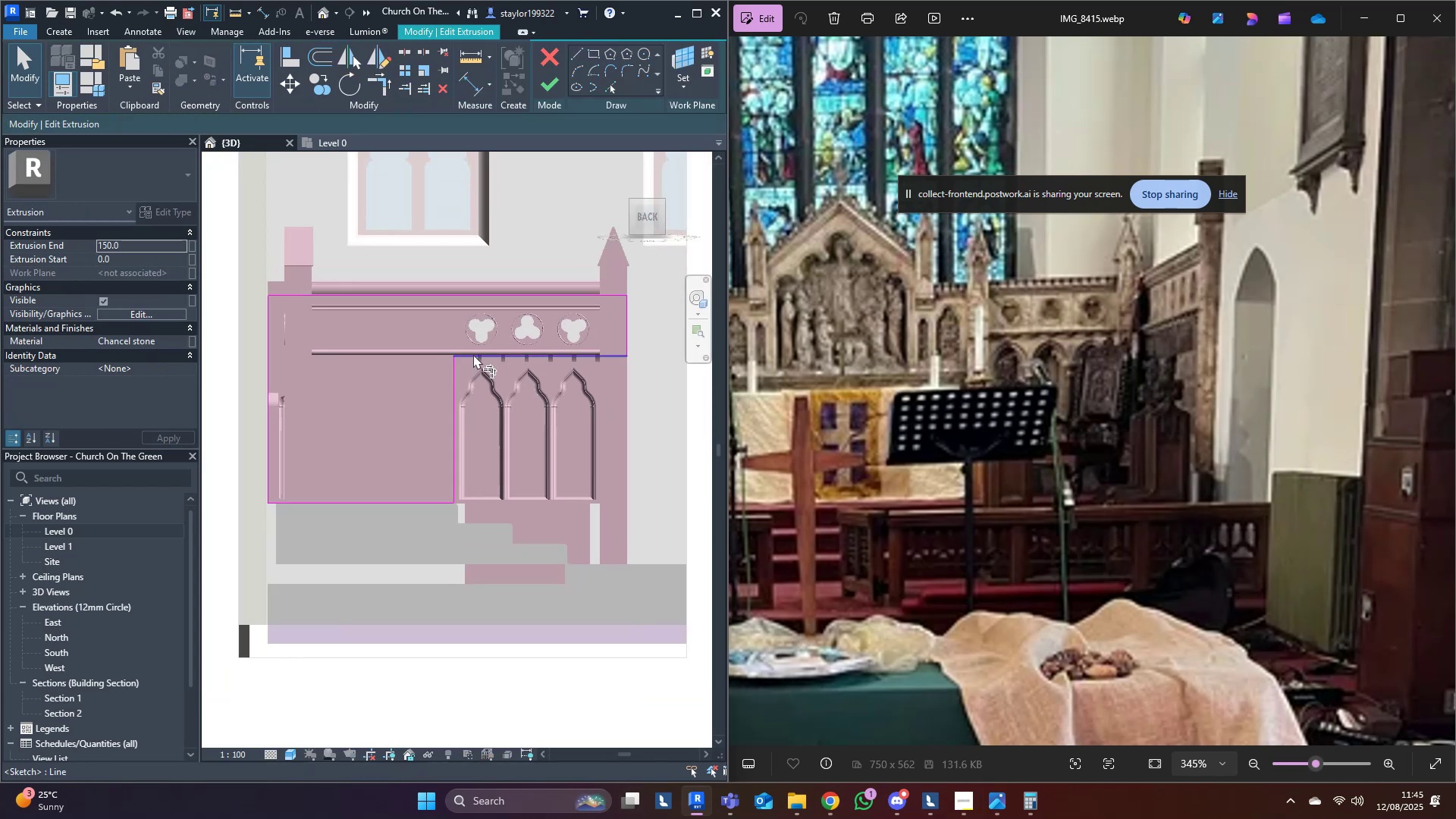 
left_click([473, 354])
 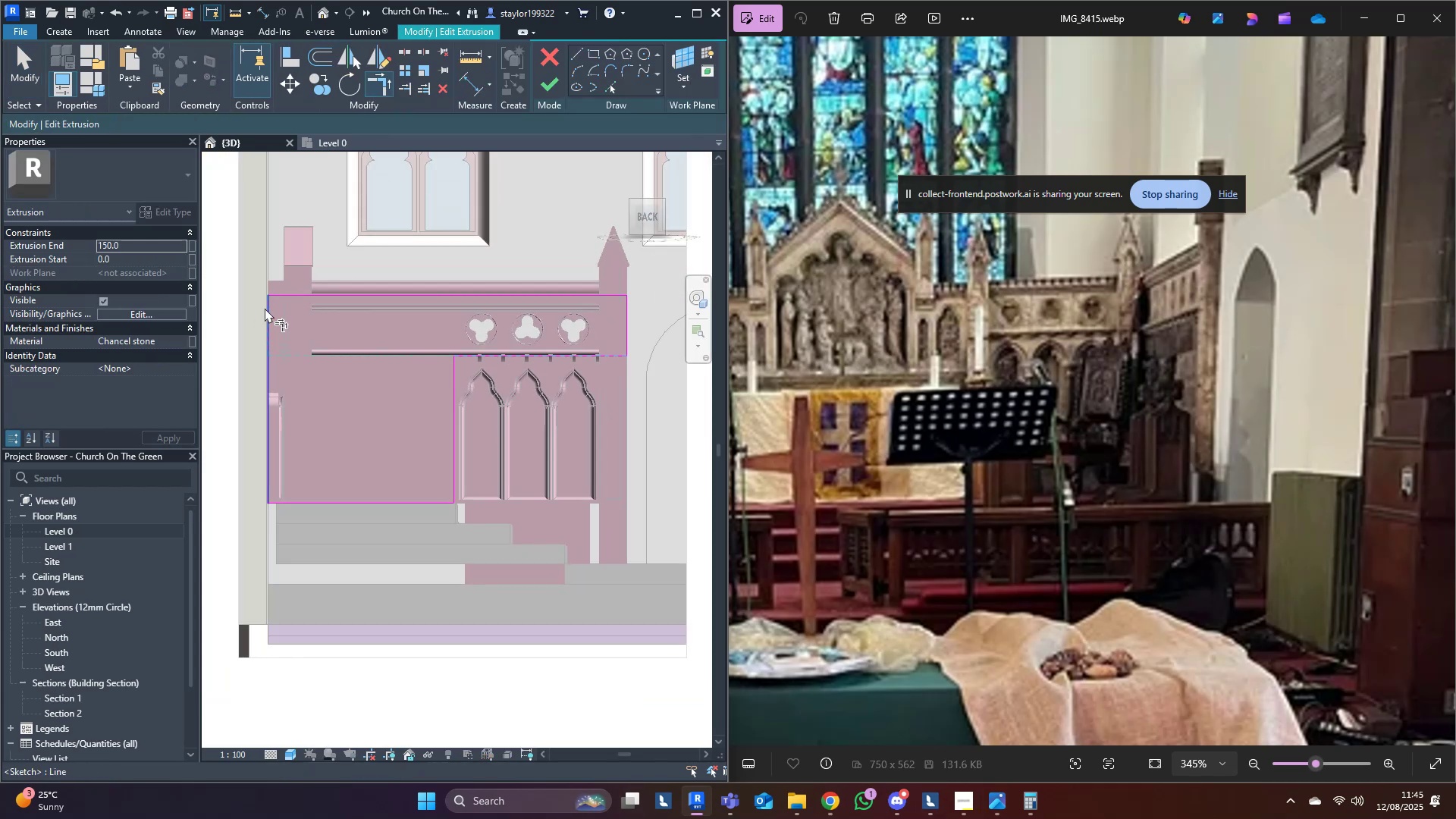 
left_click([265, 308])
 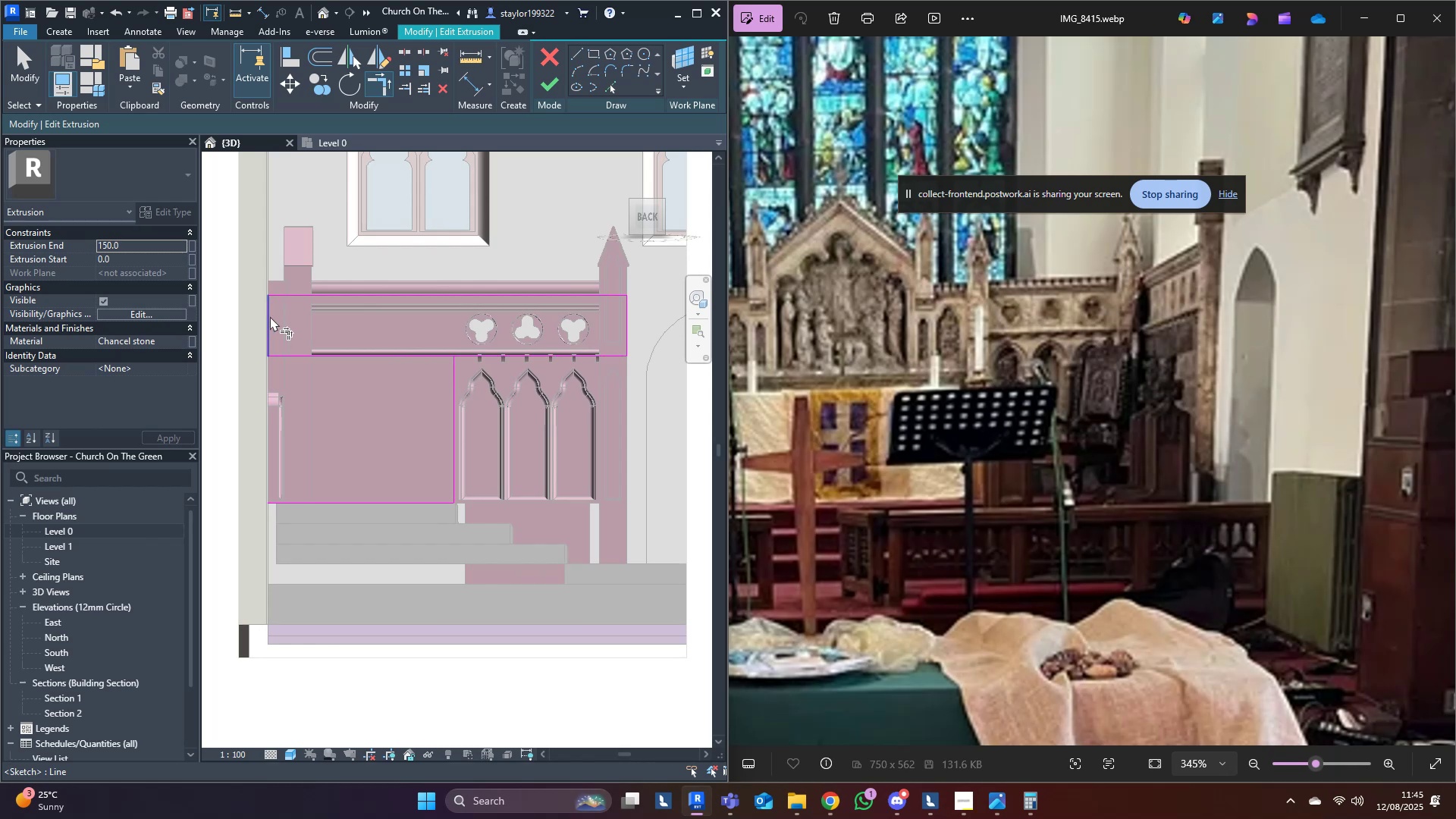 
type(md[Delete])
 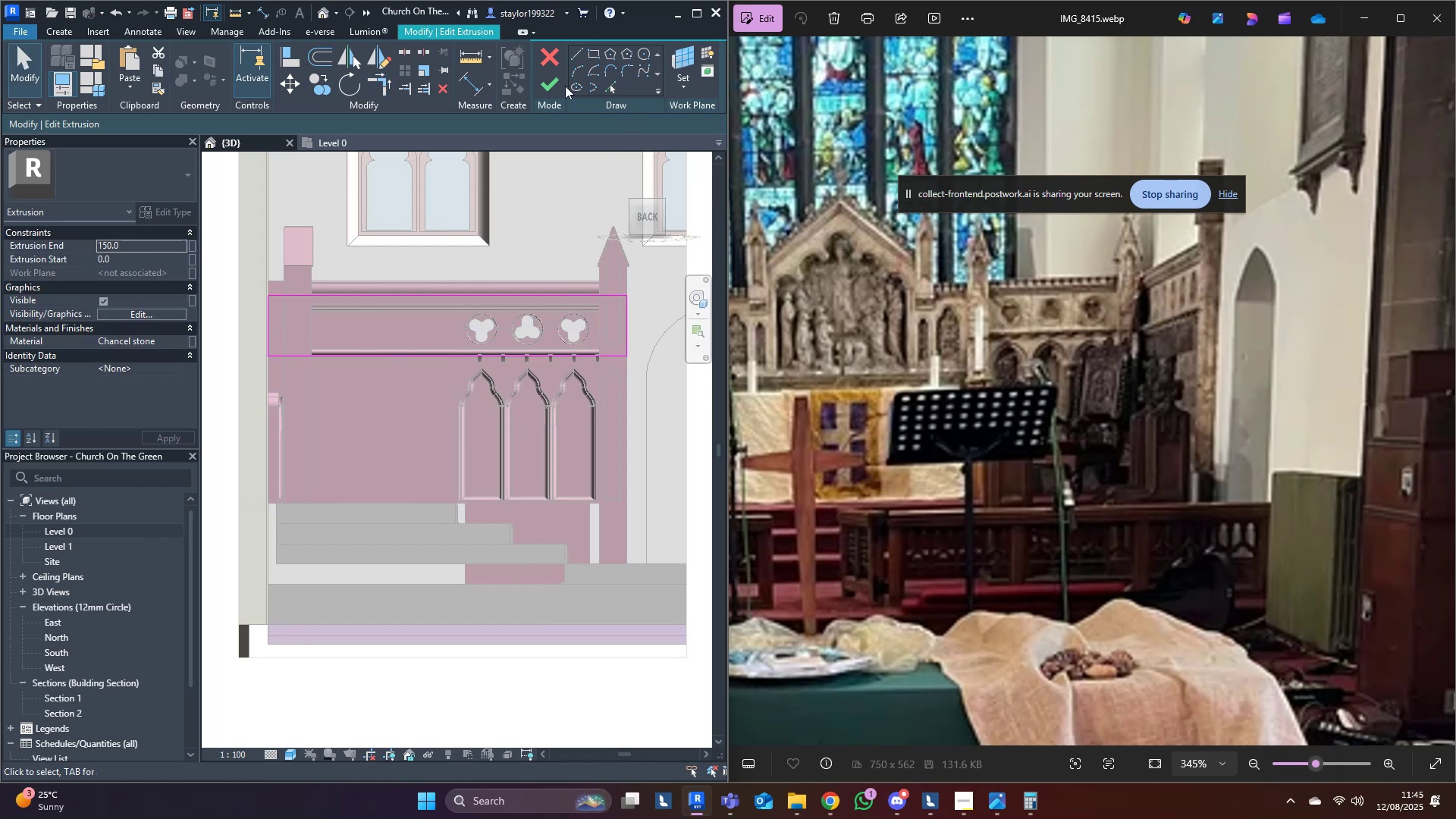 
left_click([542, 90])
 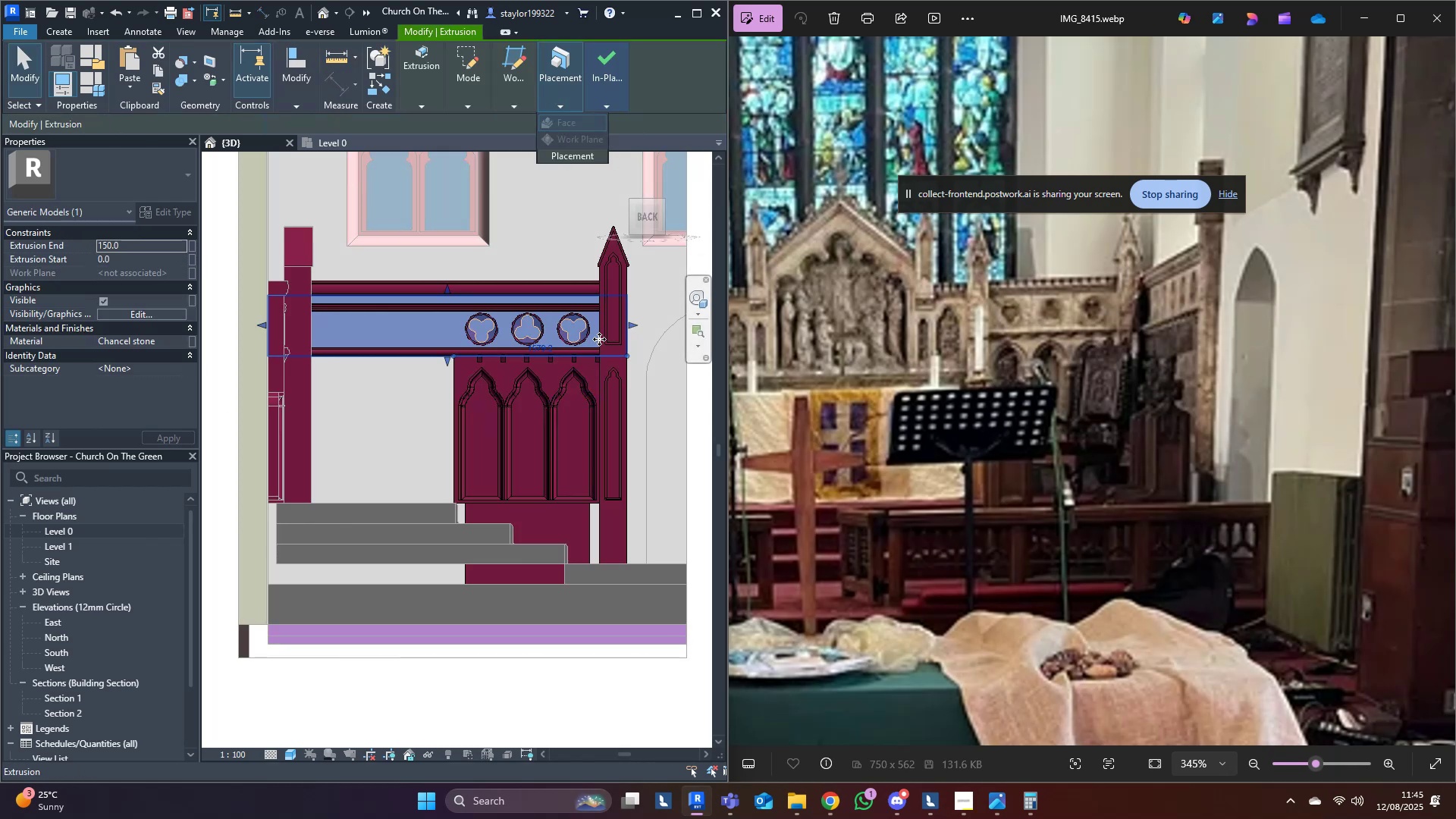 
left_click([599, 129])
 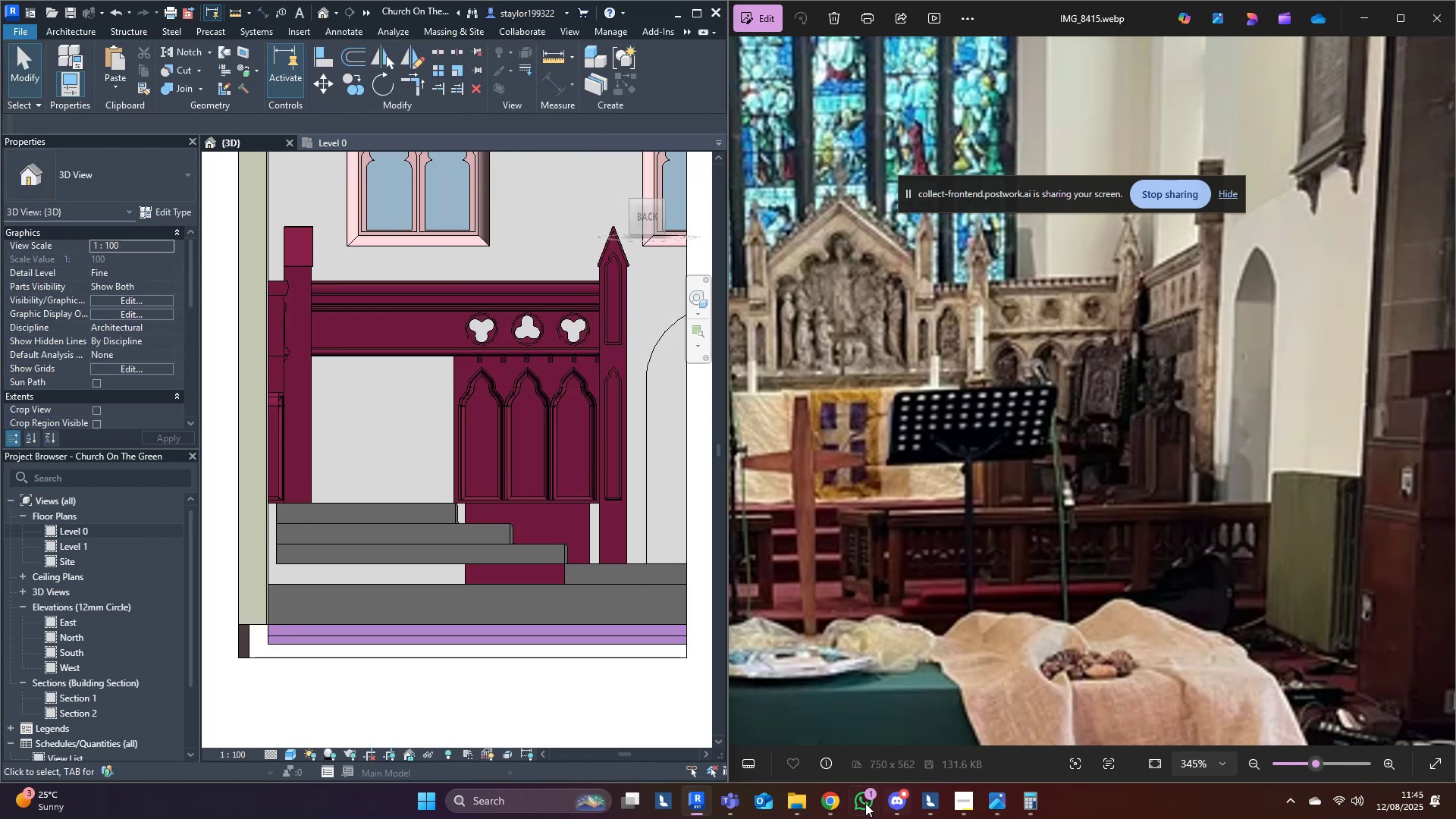 